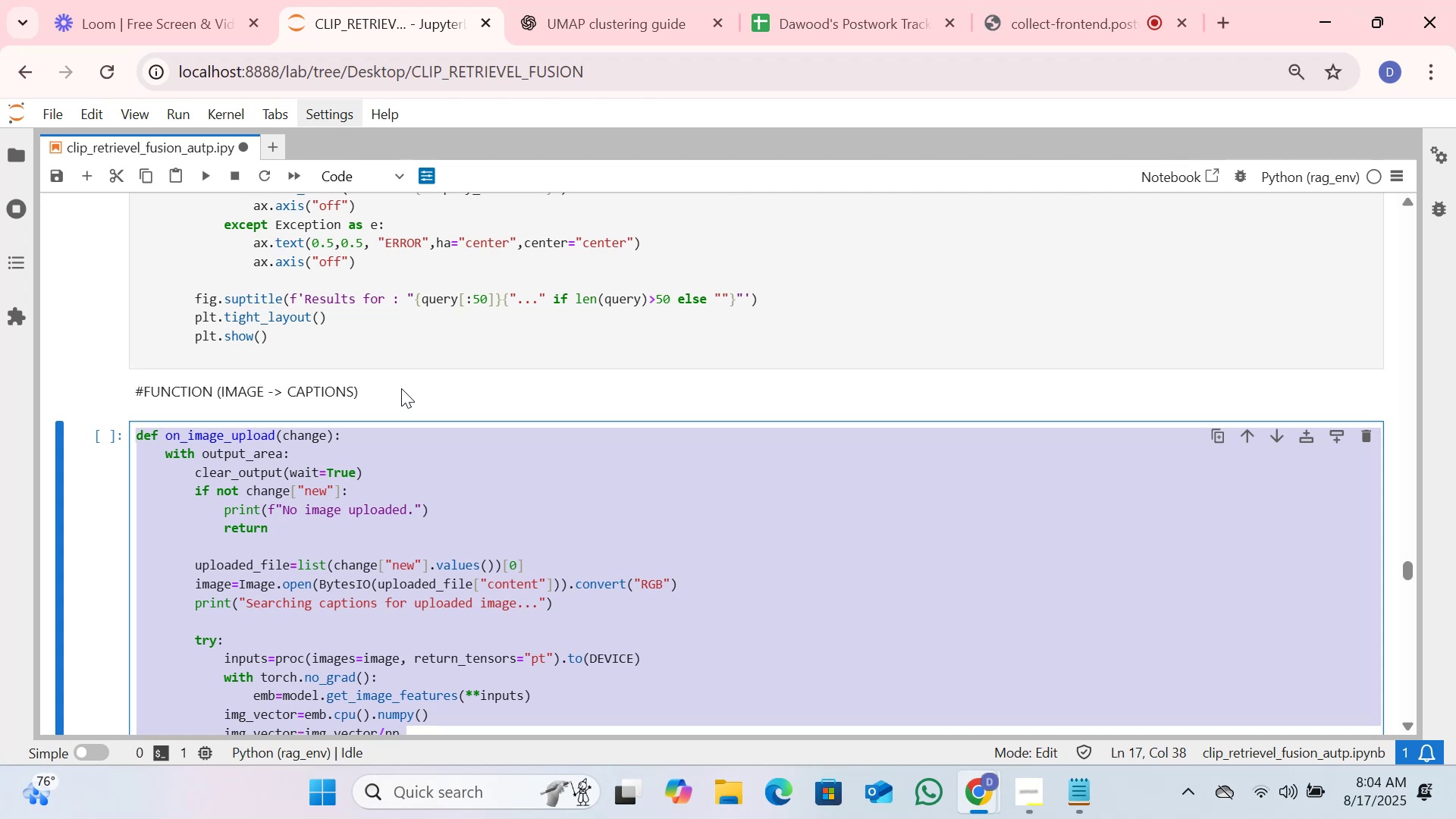 
wait(30.03)
 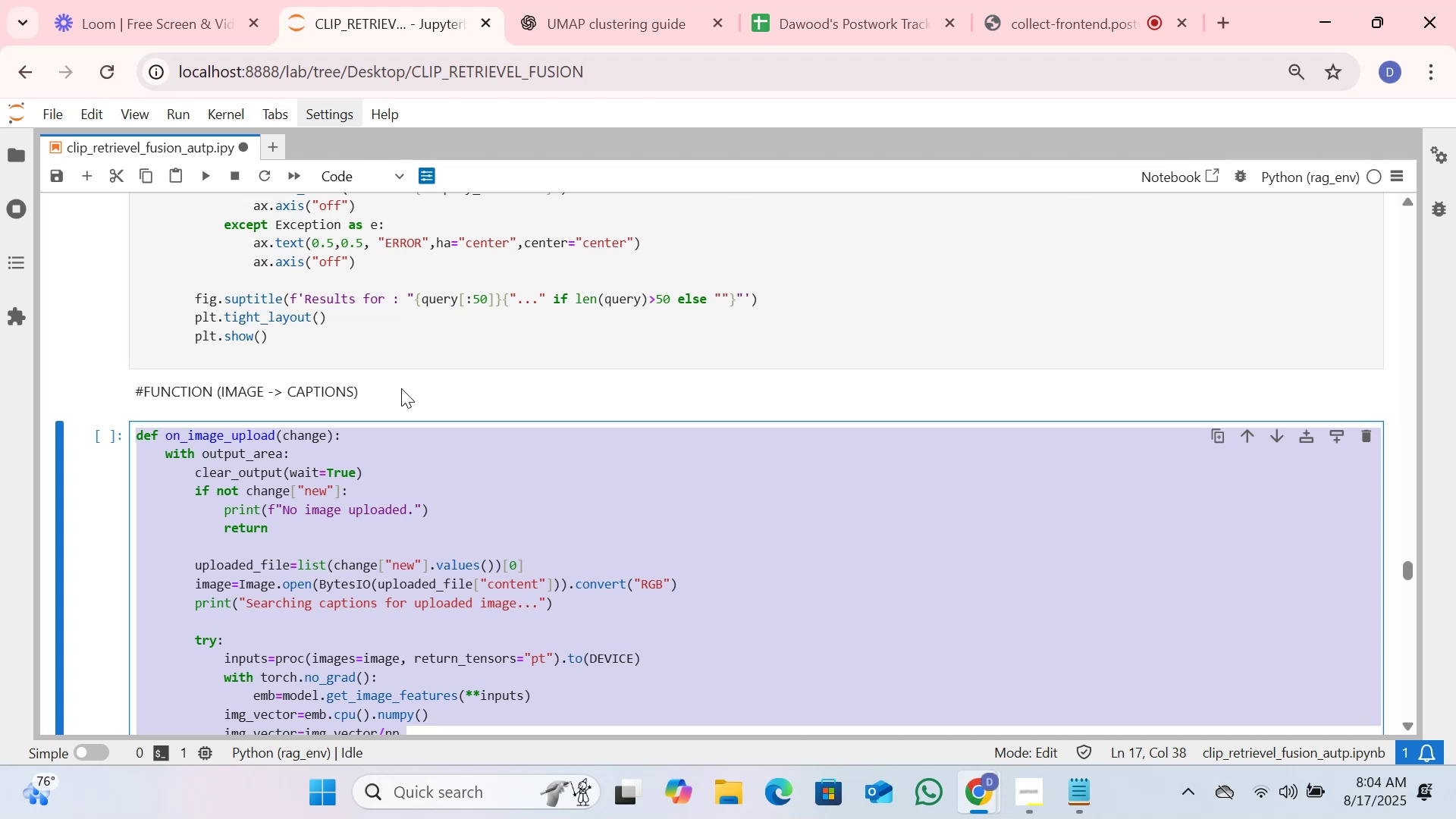 
scroll: coordinate [347, 434], scroll_direction: up, amount: 13.0
 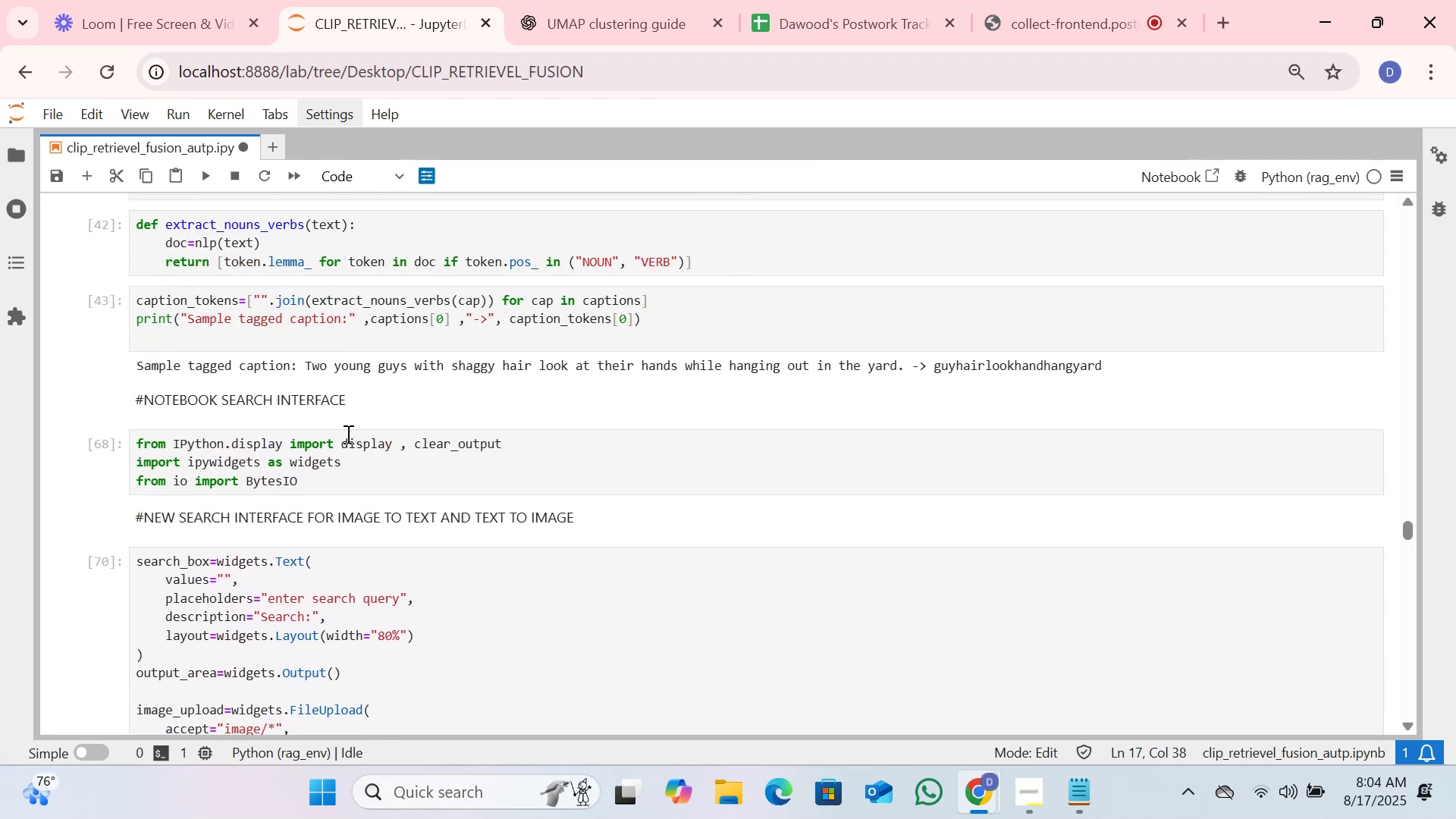 
scroll: coordinate [347, 434], scroll_direction: down, amount: 3.0
 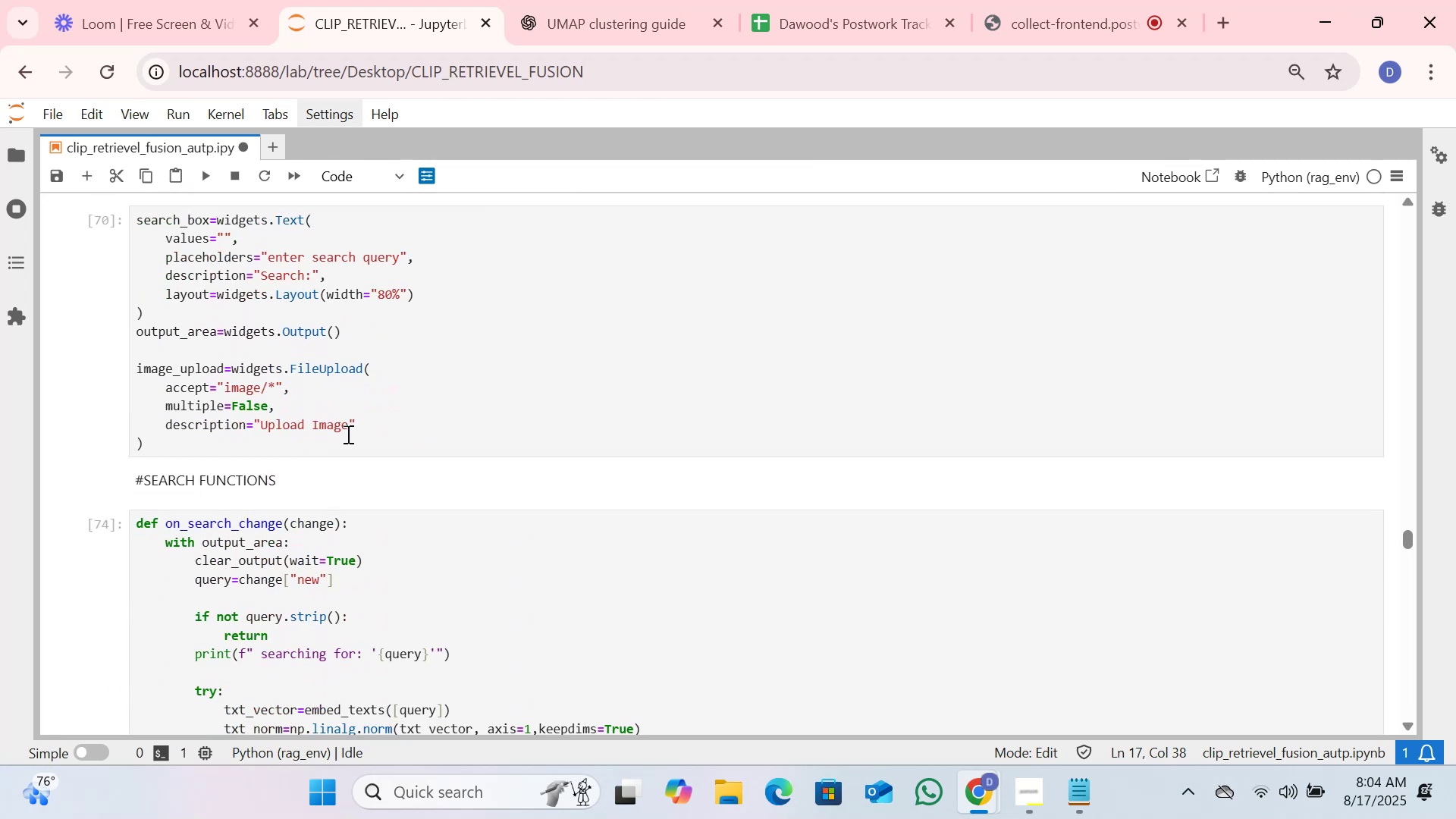 
scroll: coordinate [347, 434], scroll_direction: up, amount: 1.0
 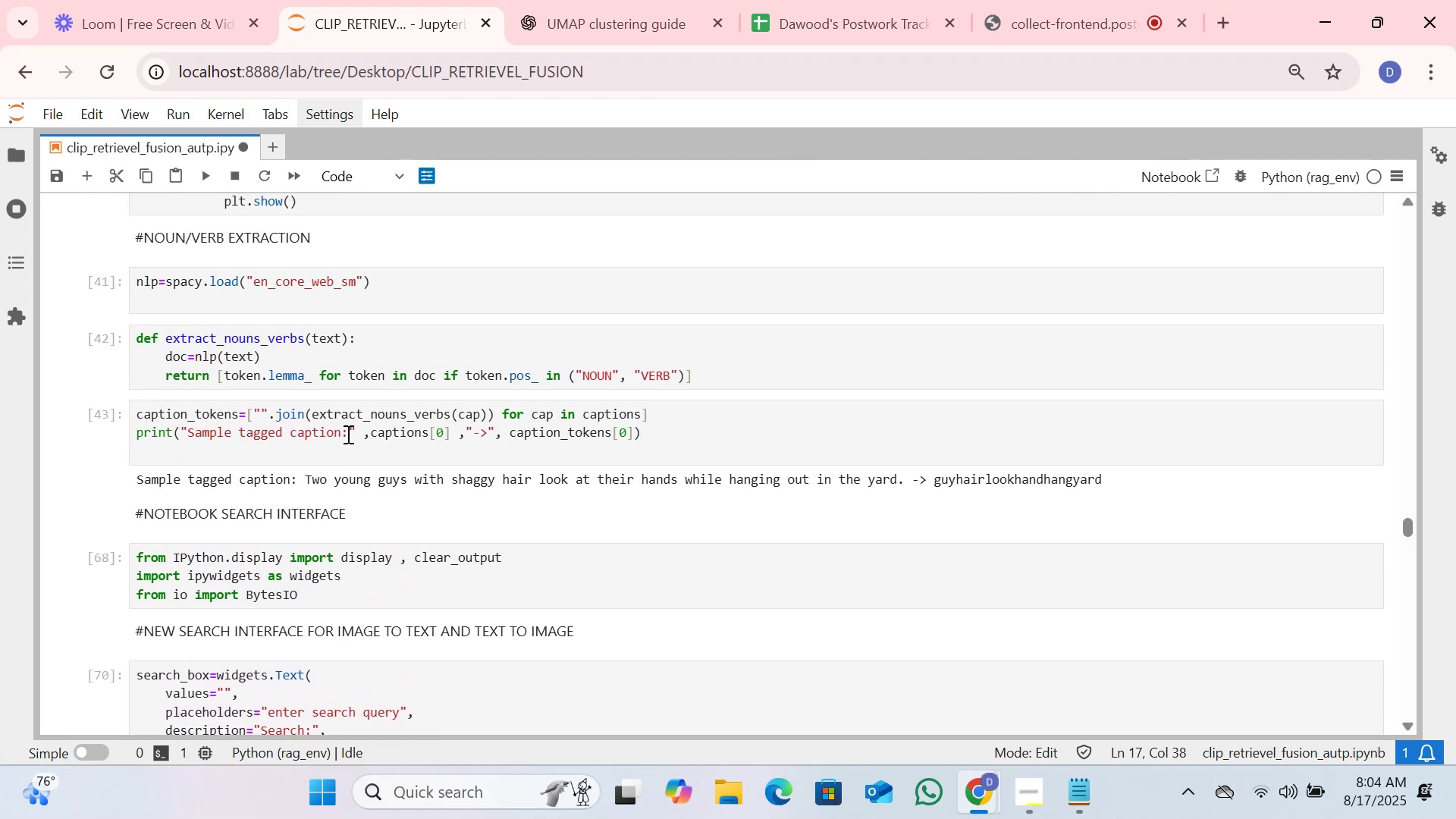 
scroll: coordinate [347, 434], scroll_direction: down, amount: 2.0
 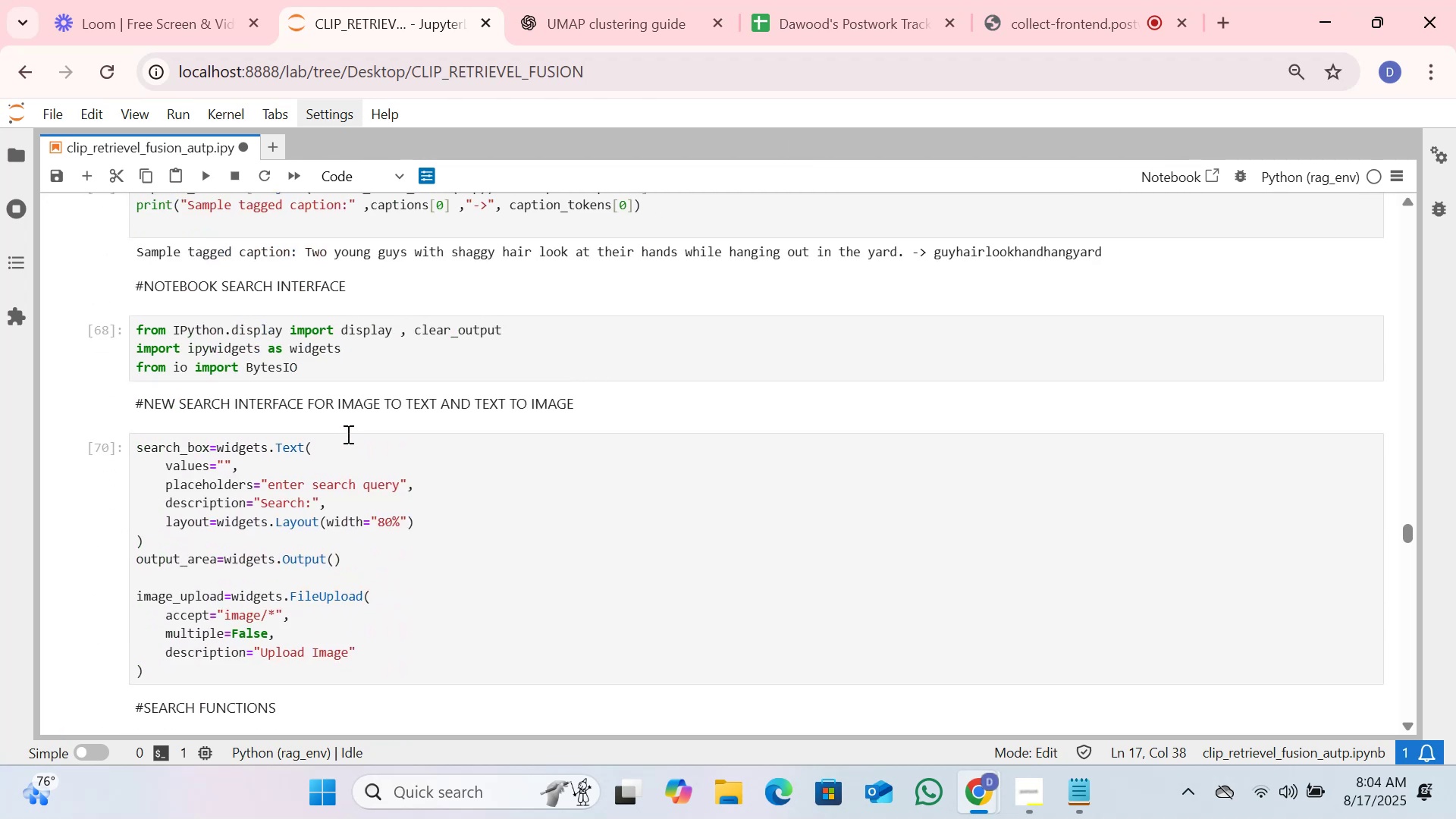 
scroll: coordinate [233, 423], scroll_direction: up, amount: 16.0
 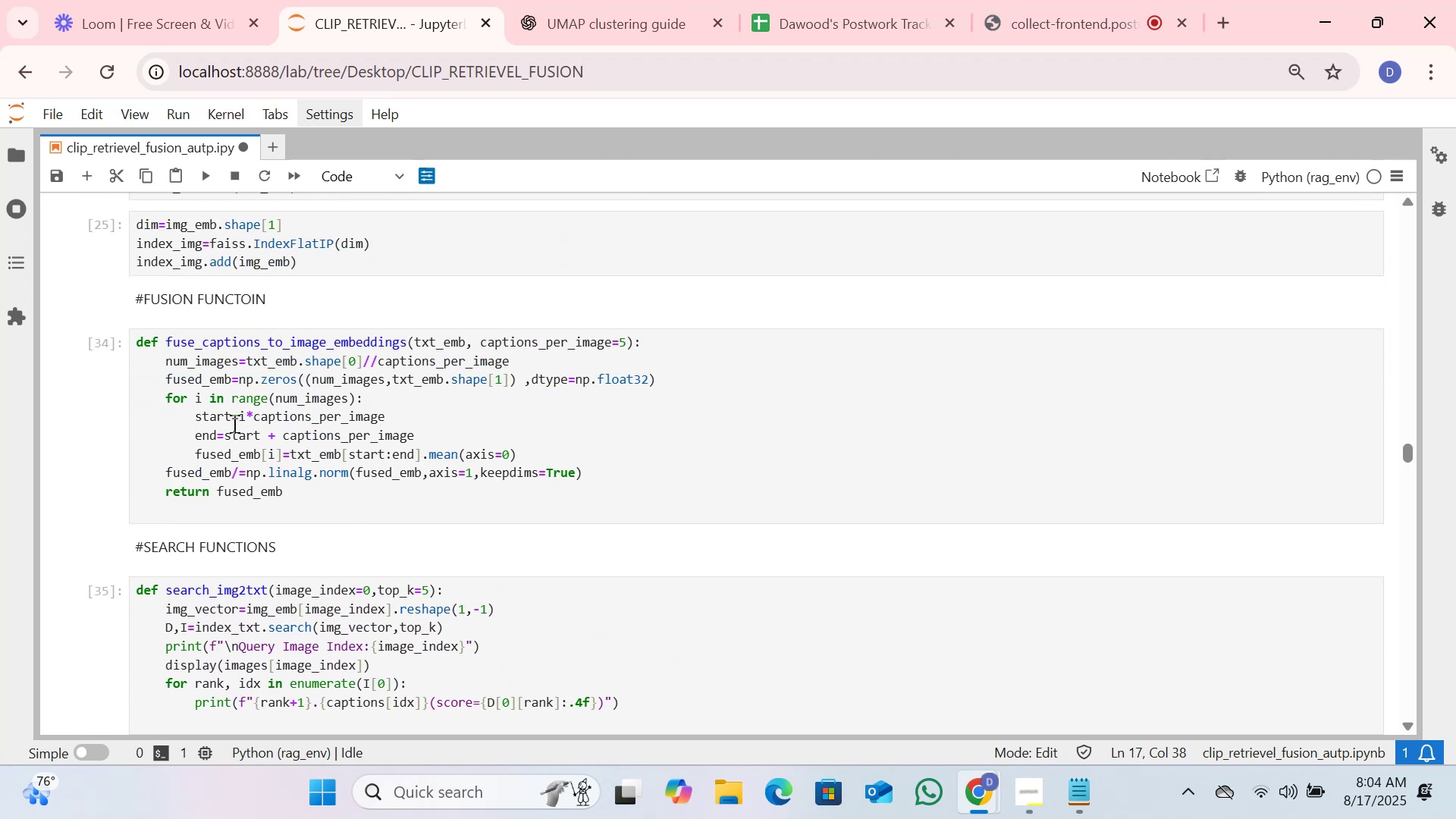 
scroll: coordinate [233, 423], scroll_direction: down, amount: 2.0
 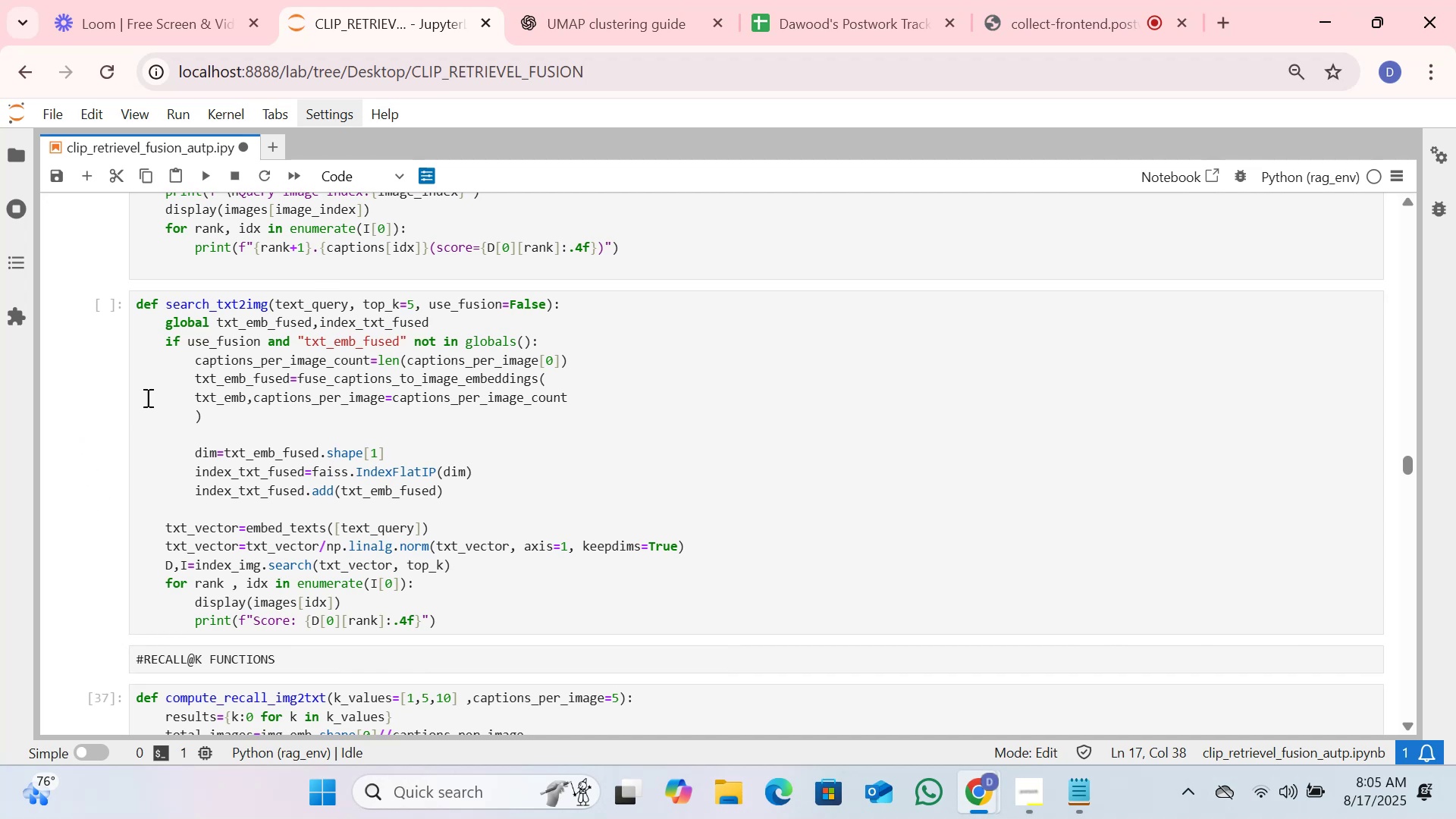 
wait(7.79)
 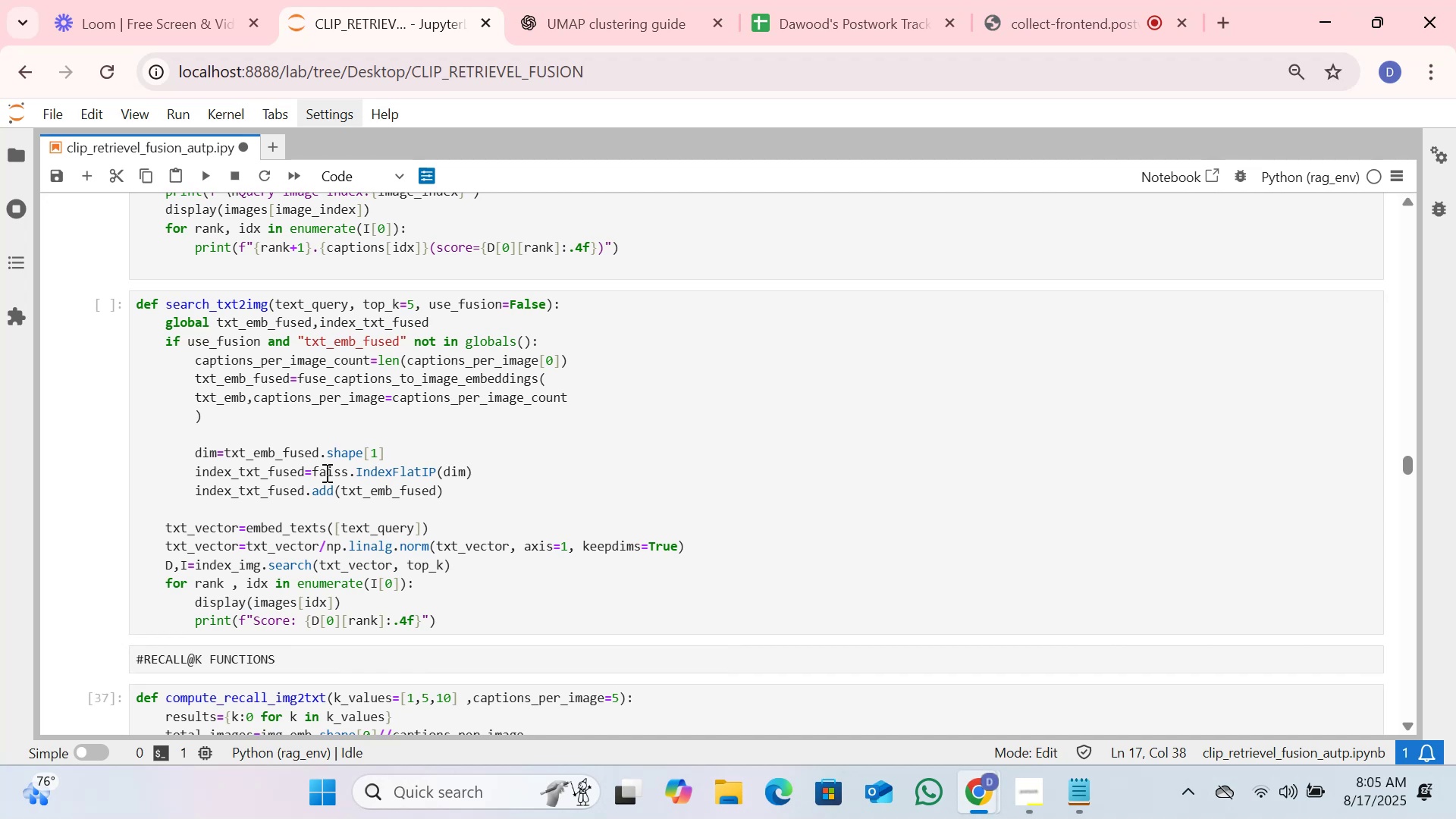 
scroll: coordinate [396, 451], scroll_direction: down, amount: 27.0
 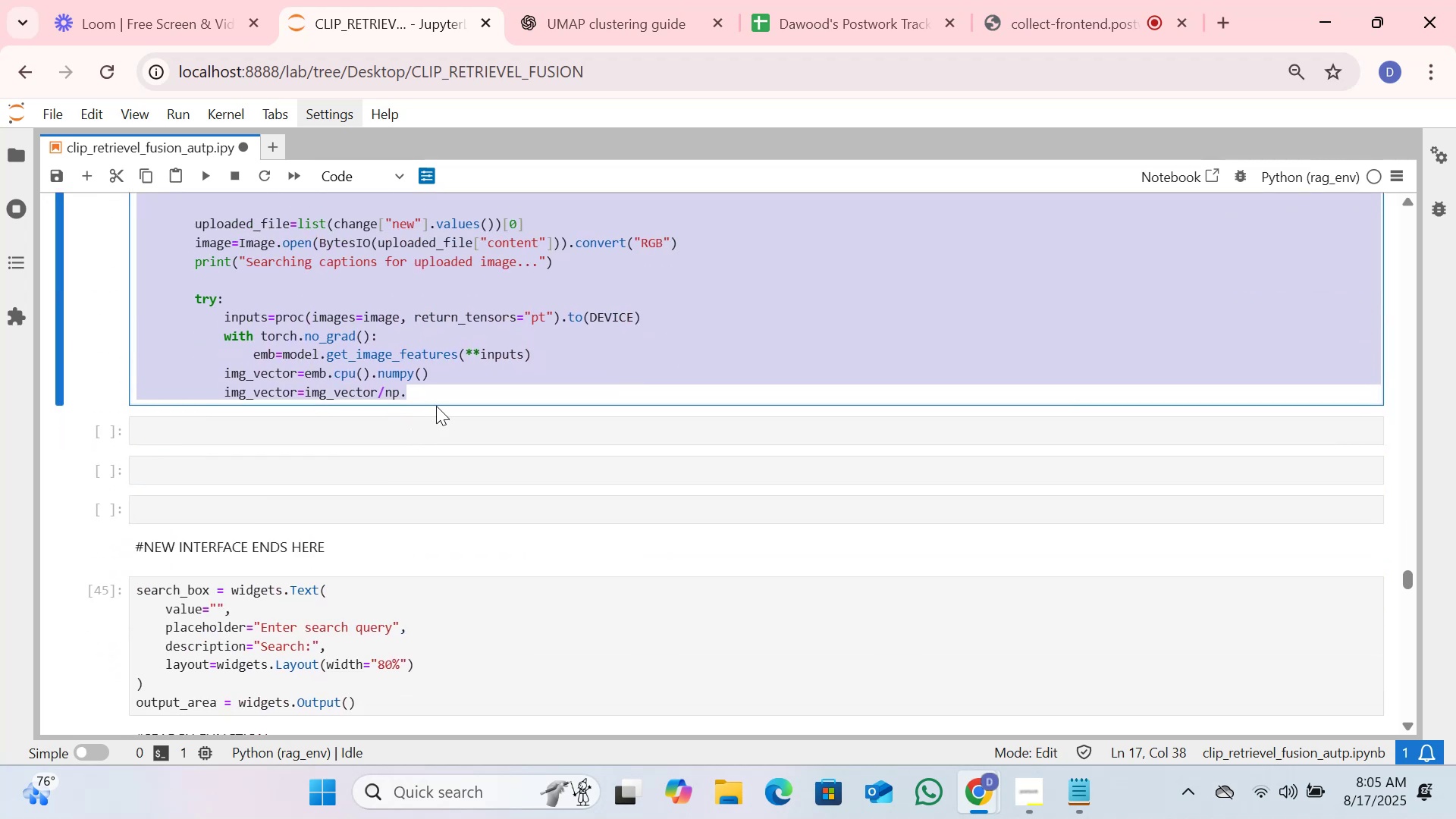 
left_click([436, 403])
 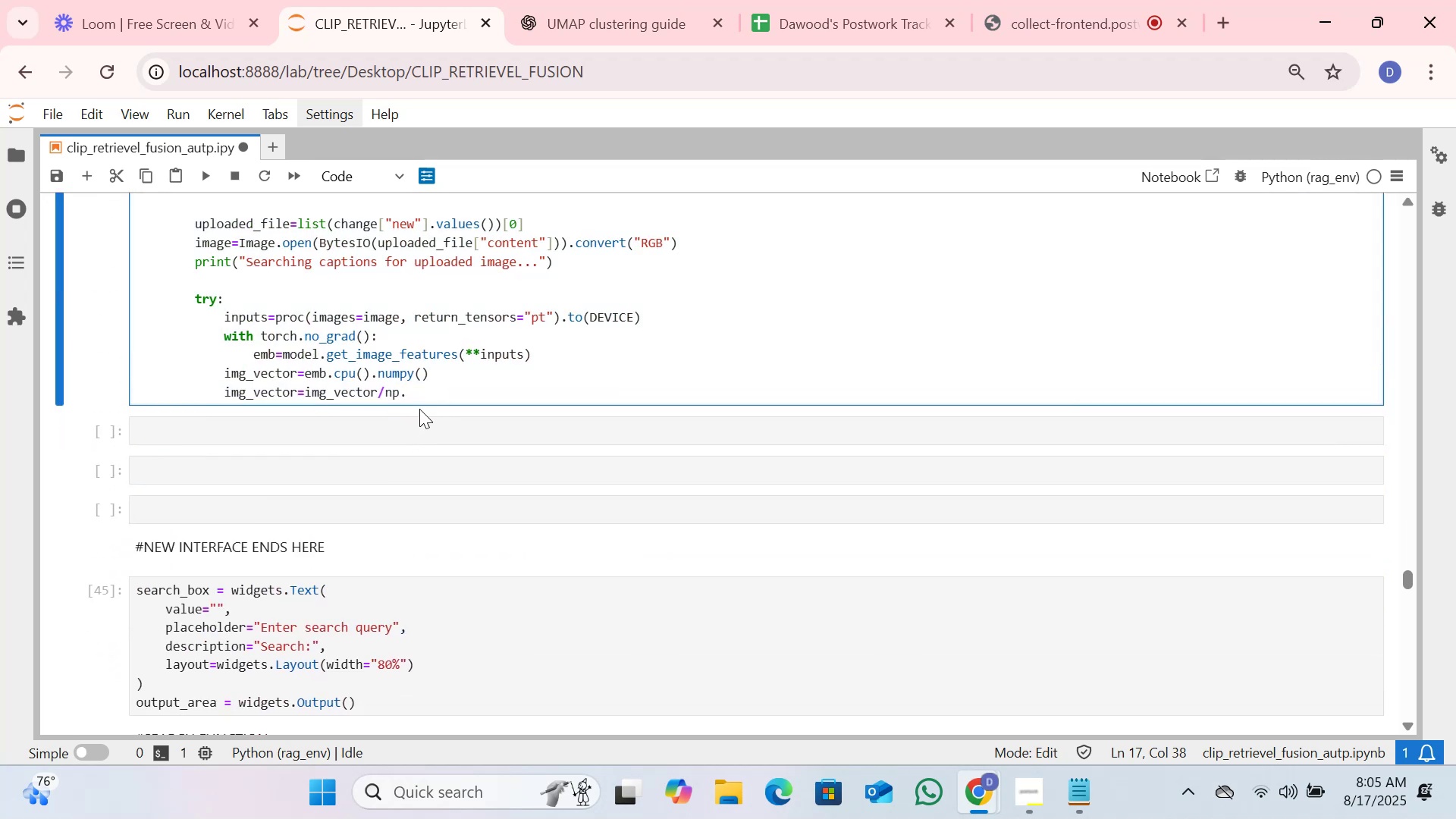 
key(Control+A)
 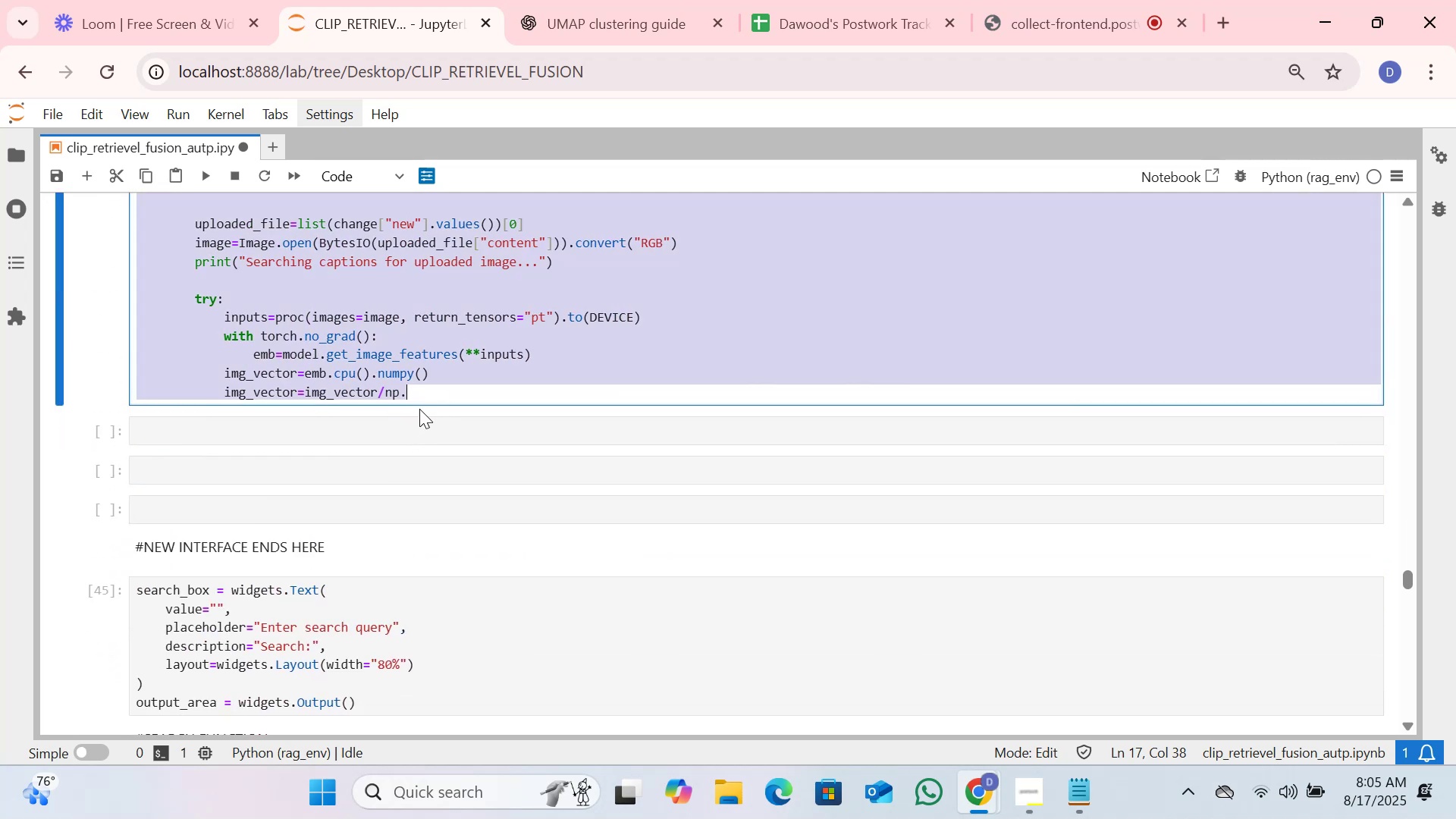 
key(Control+C)
 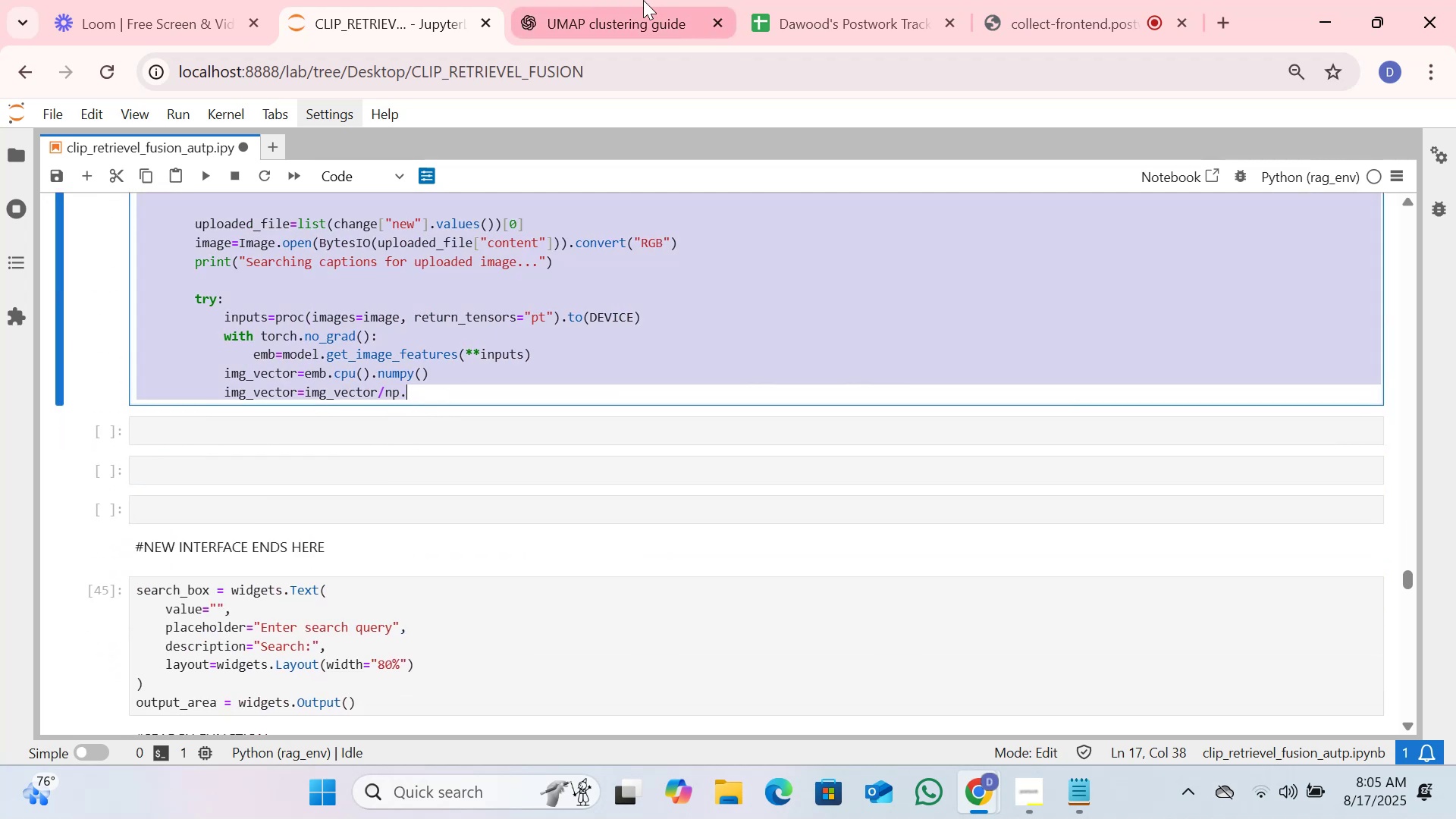 
left_click([643, 0])
 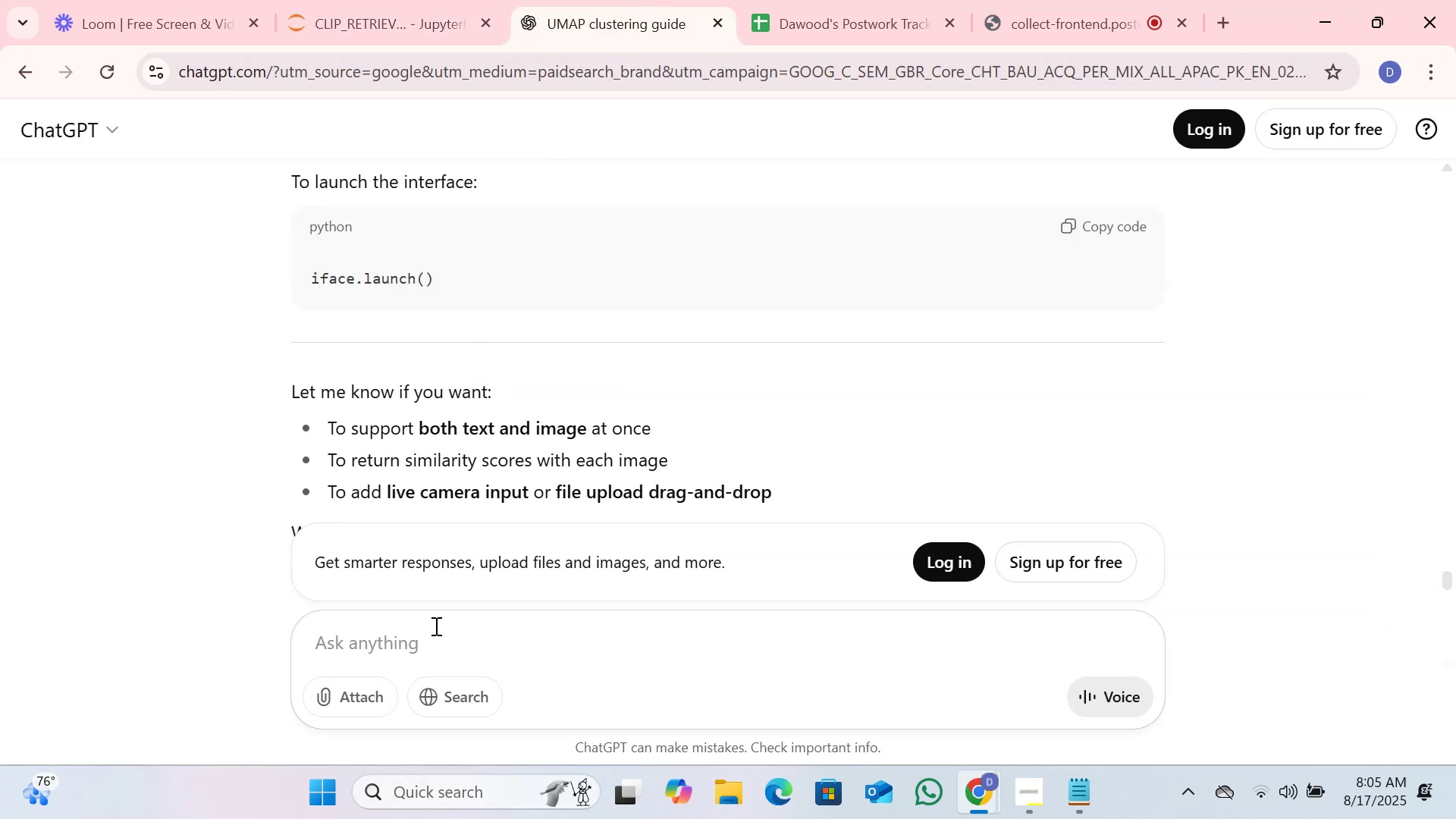 
left_click([434, 629])
 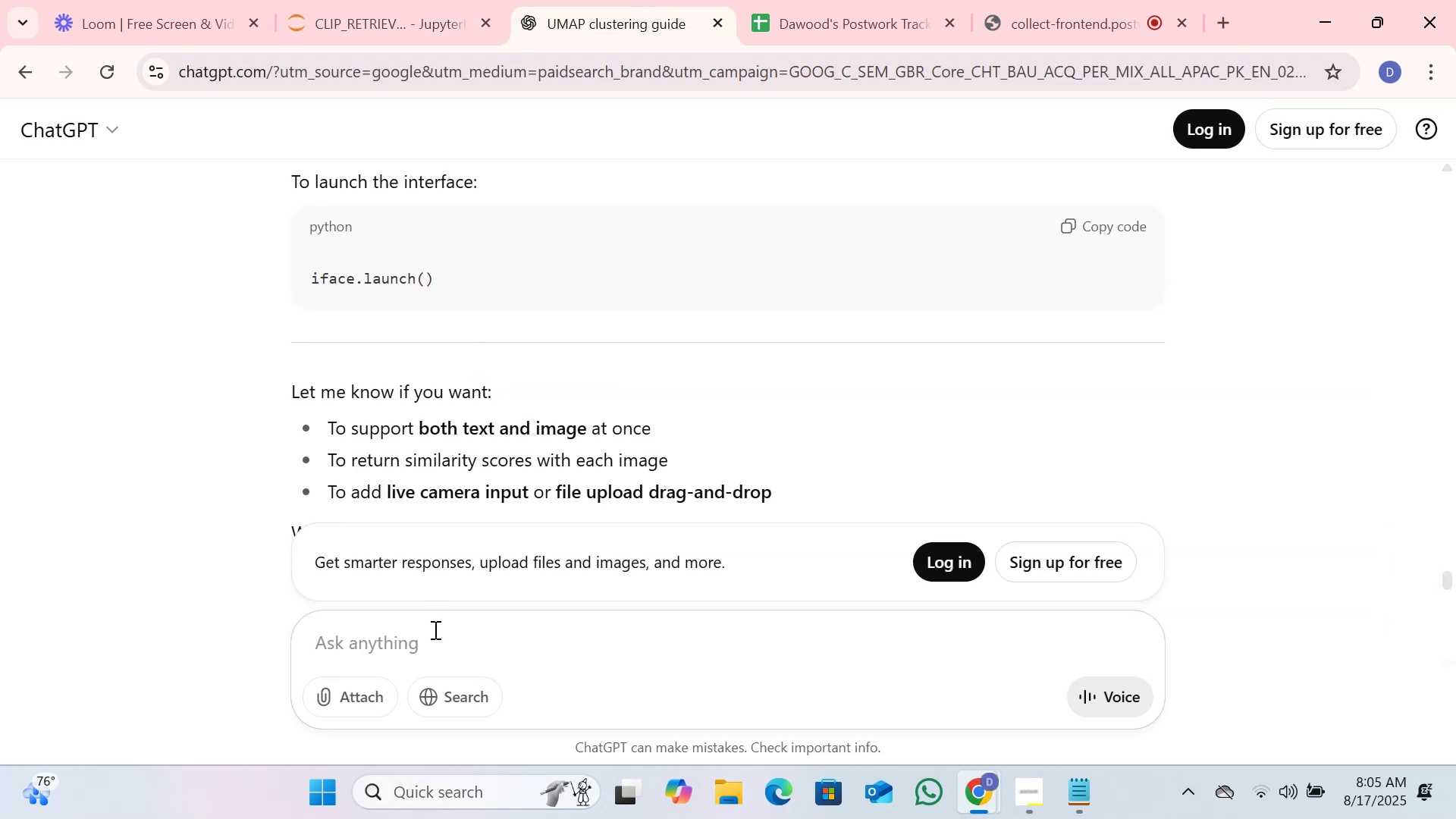 
key(Control+V)
 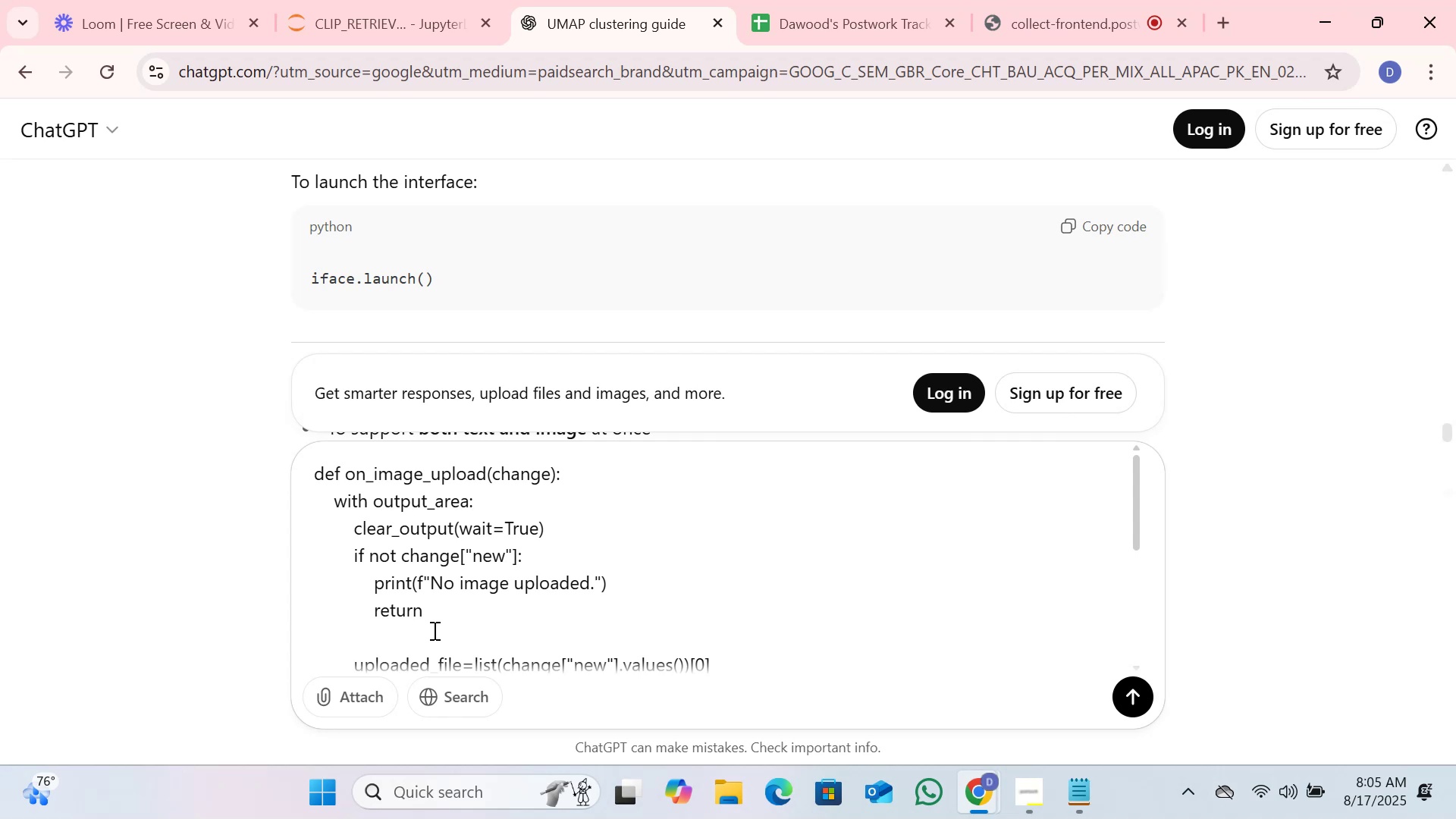 
key(Shift+Enter)
 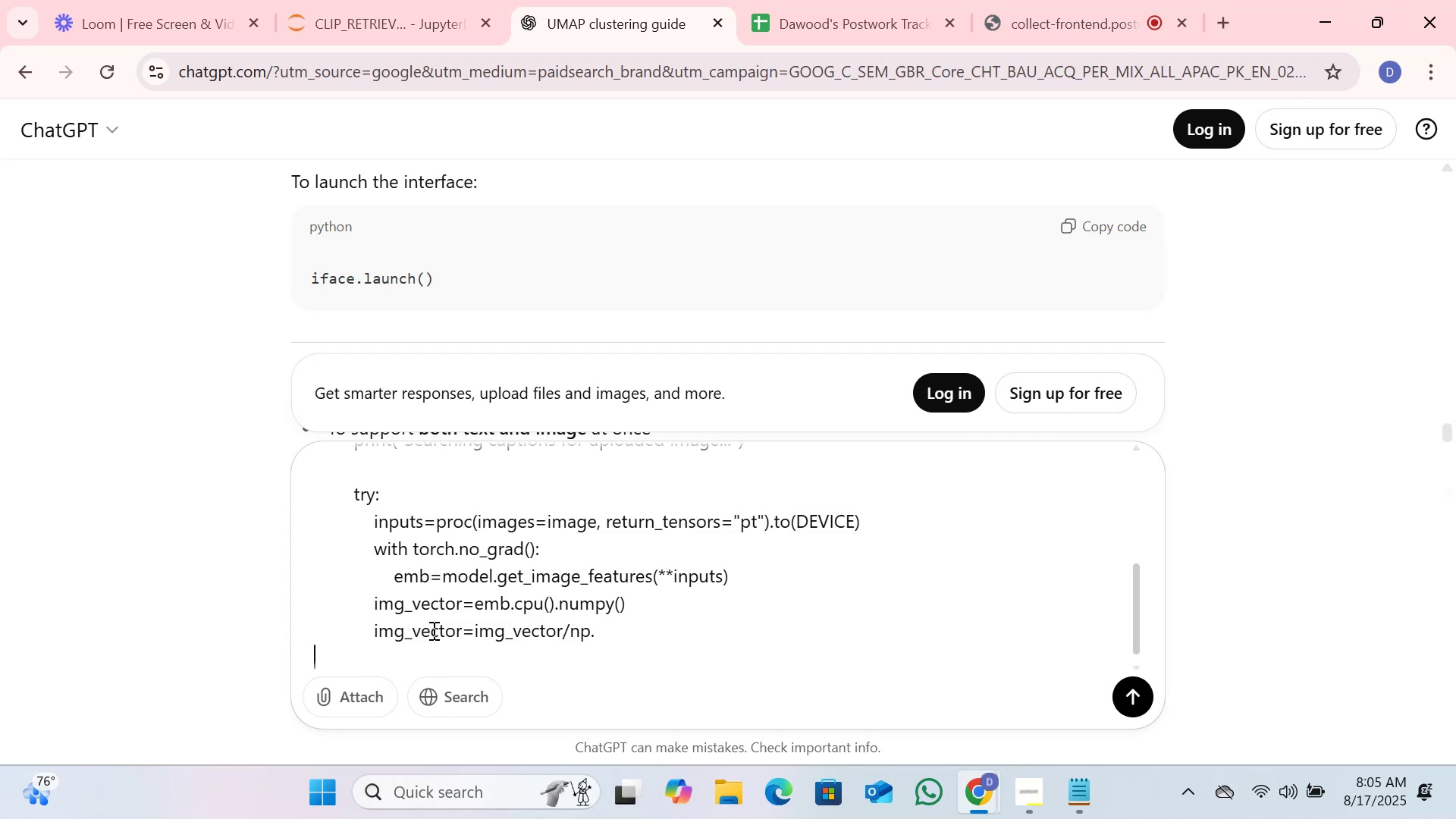 
key(Shift+Enter)
 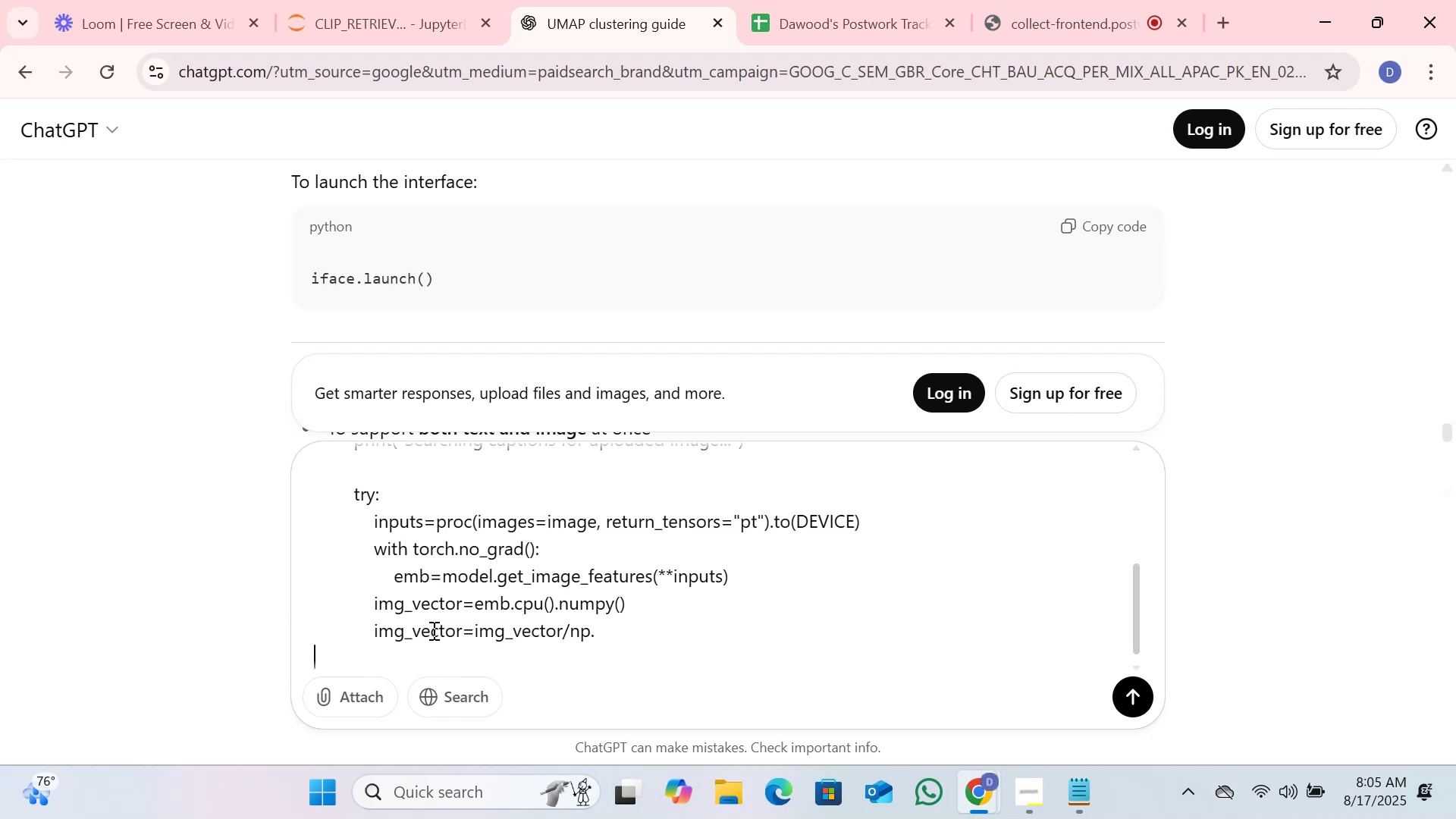 
key(Shift+Enter)
 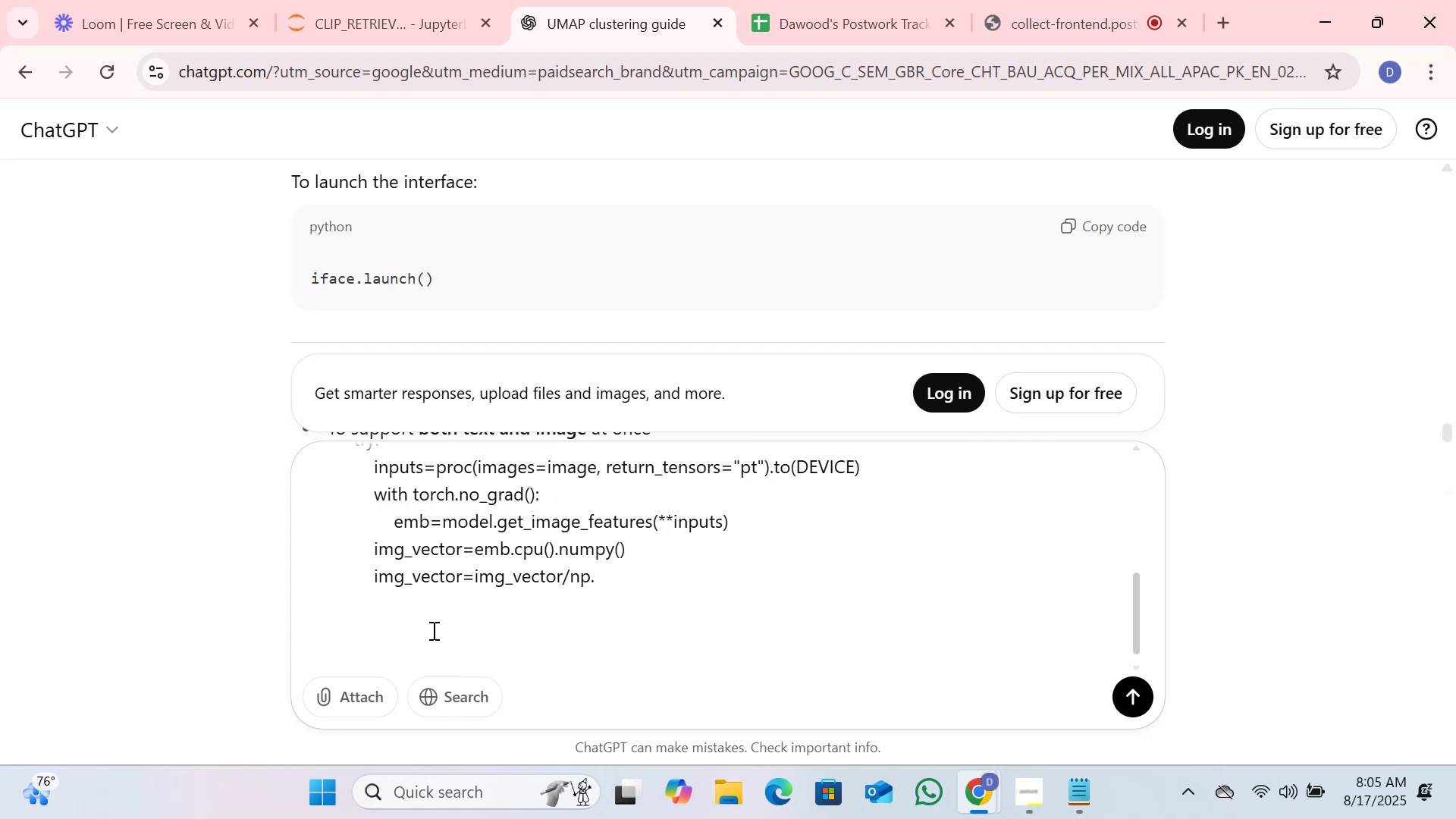 
type(don)
key(Backspace)
key(Backspace)
key(Backspace)
type(is the )
key(Backspace)
key(Backspace)
type(is codam  i going in the right r)
key(Backspace)
type(de)
key(Backspace)
type(riec)
key(Backspace)
key(Backspace)
key(Backspace)
key(Backspace)
type(irections. dont give me further code just tell about this proci)
key(Backspace)
key(Backspace)
type(vided t)
key(Backspace)
type(code )
 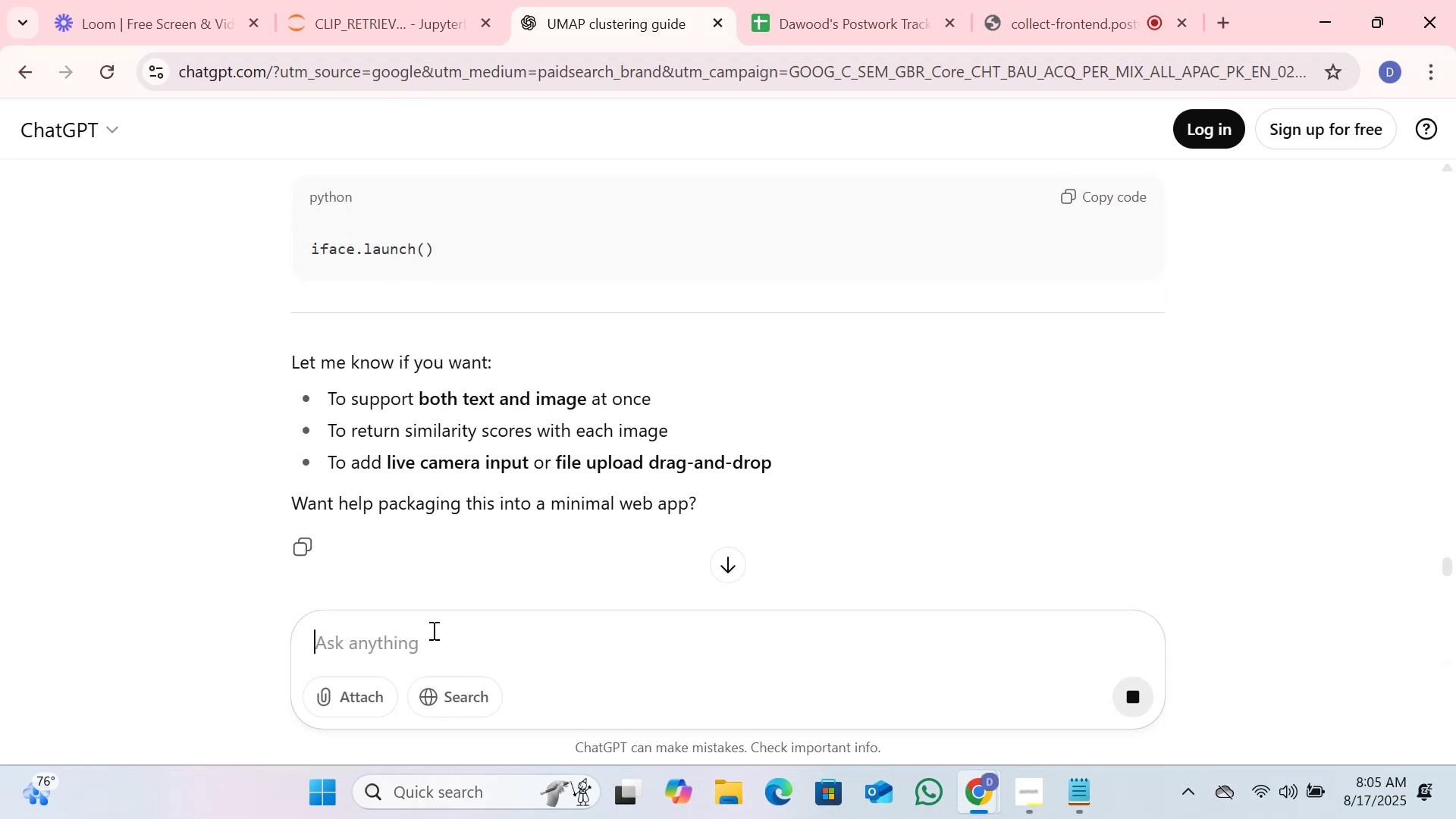 
key(Enter)
 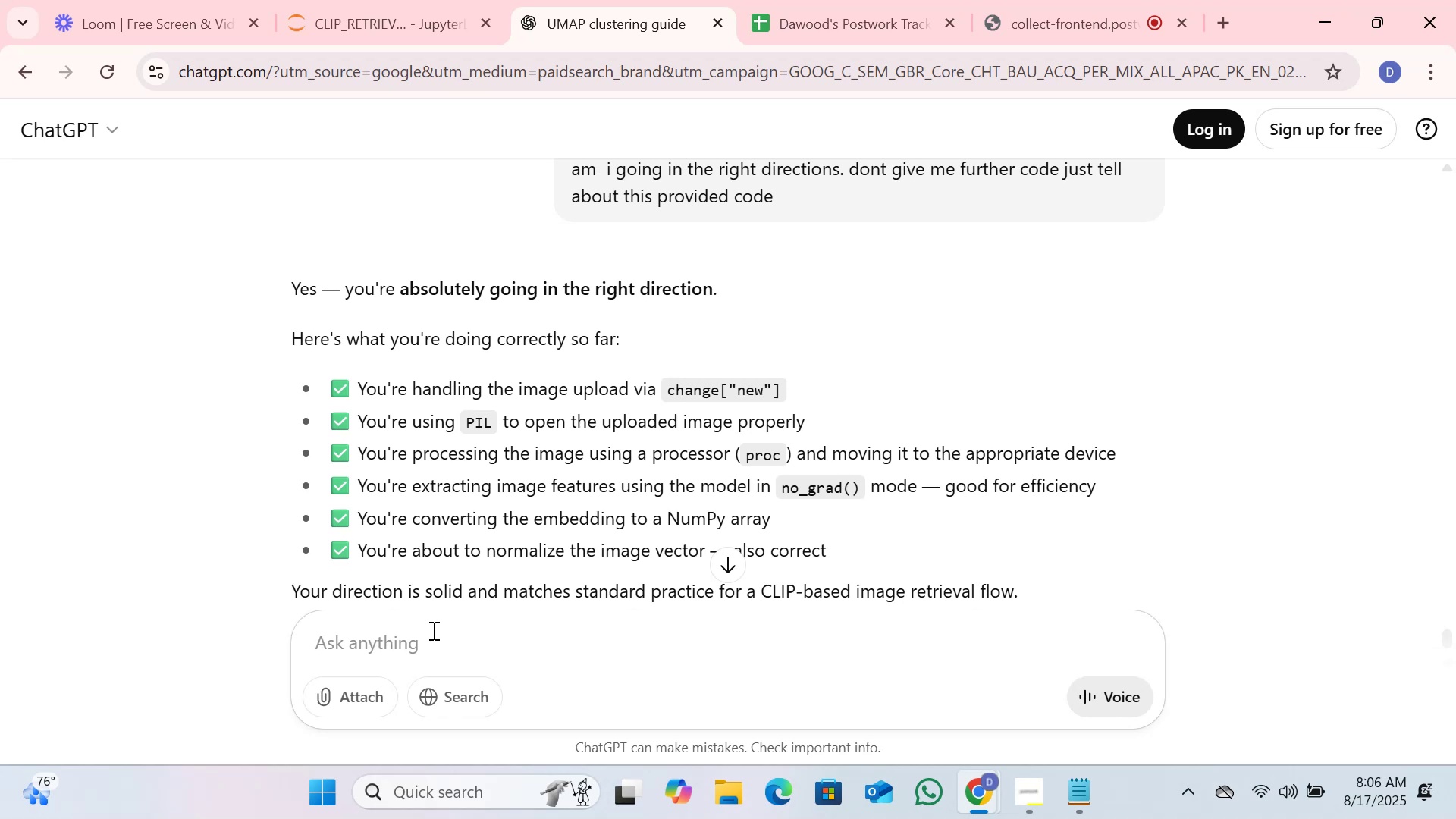 
wait(16.74)
 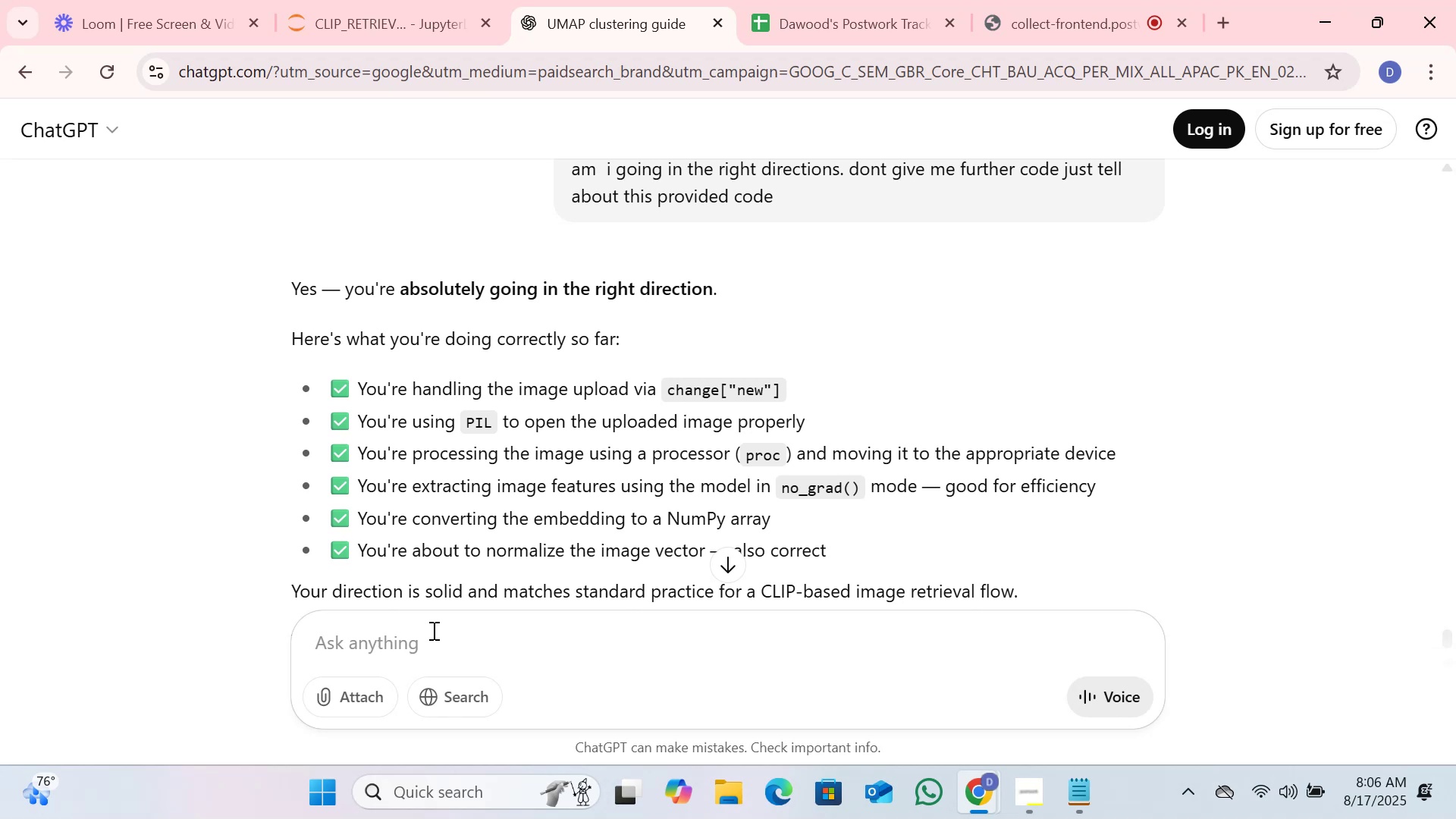 
left_click([374, 22])
 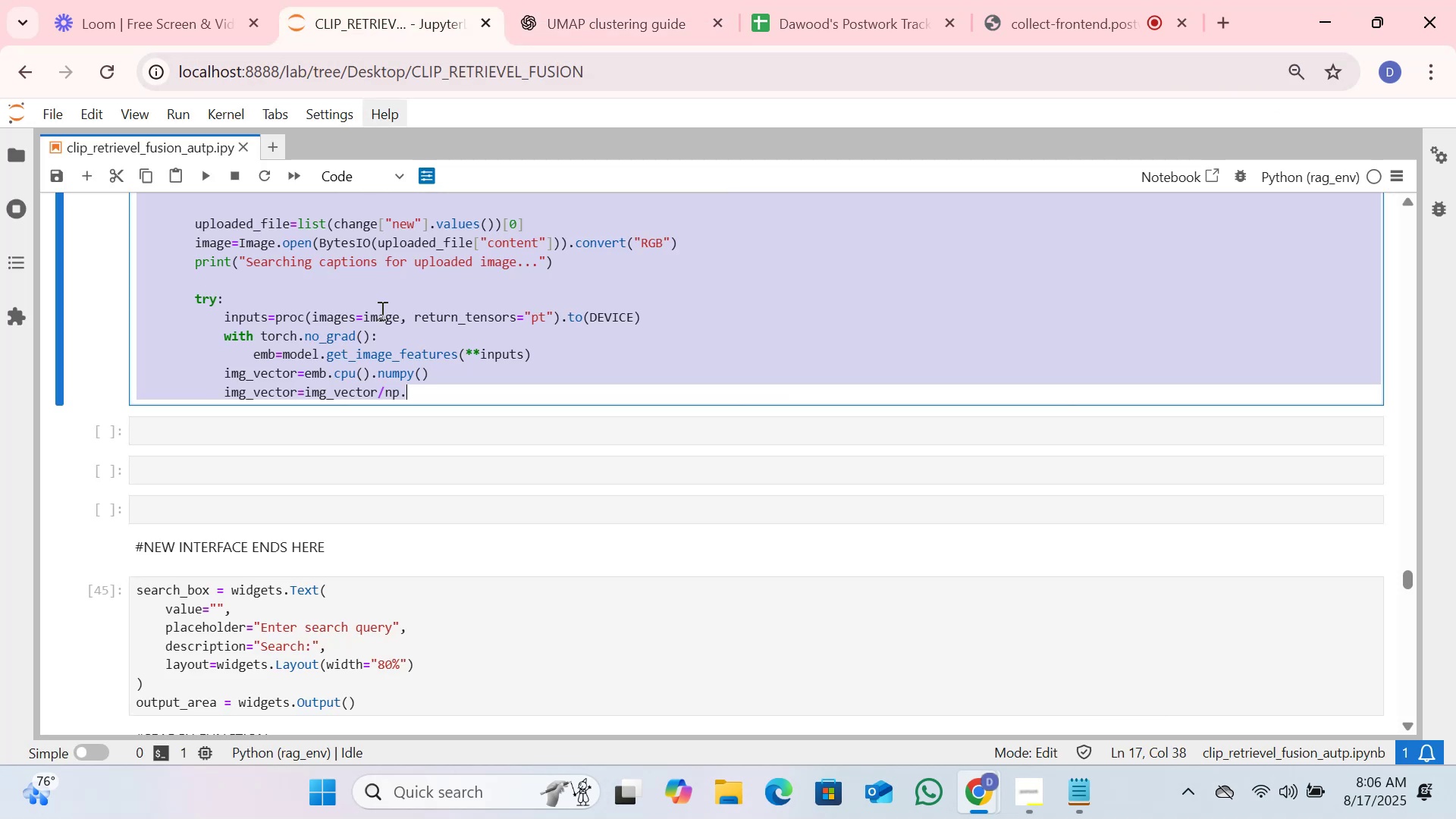 
scroll: coordinate [276, 401], scroll_direction: down, amount: 16.0
 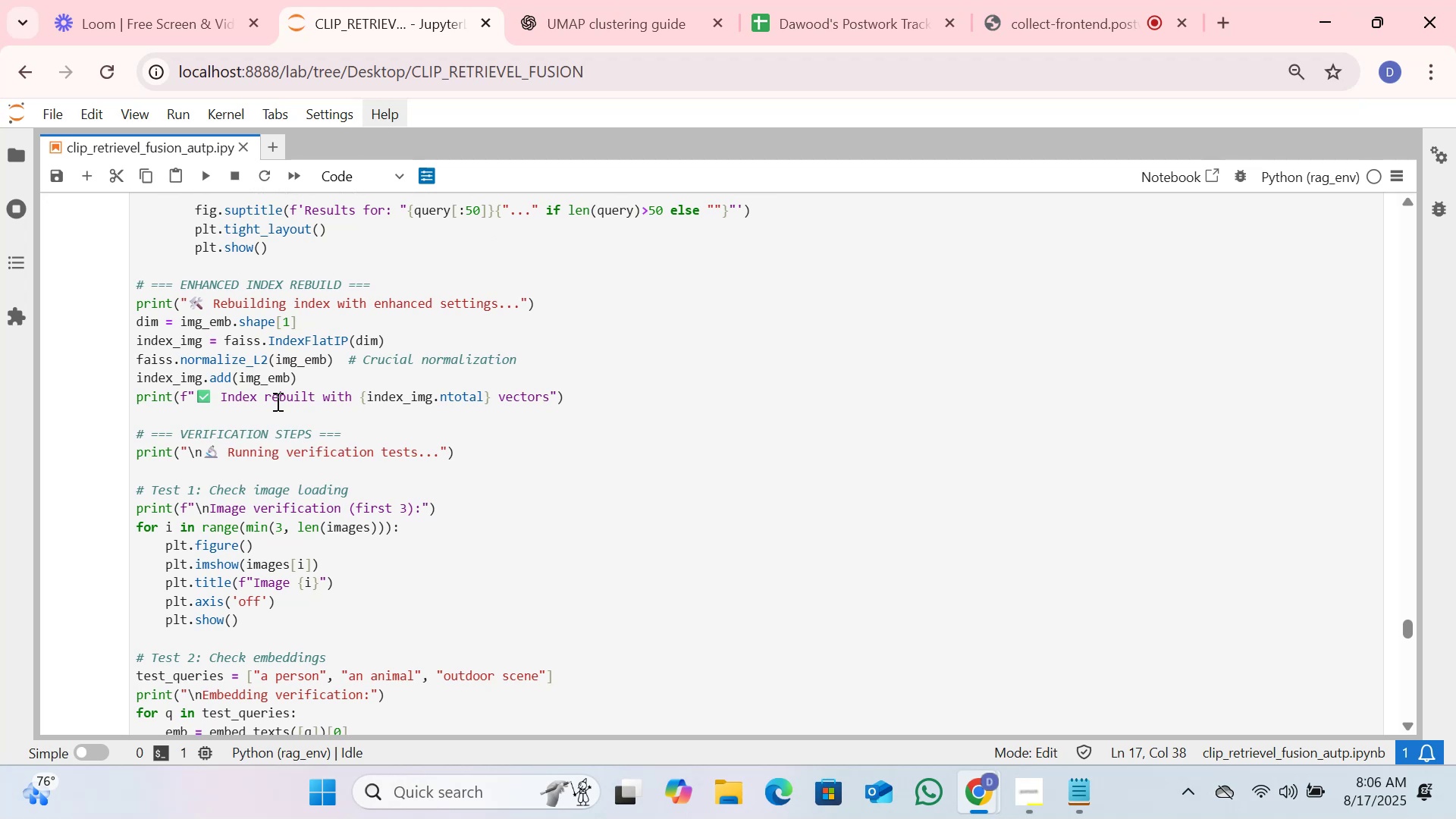 
scroll: coordinate [276, 401], scroll_direction: up, amount: 16.0
 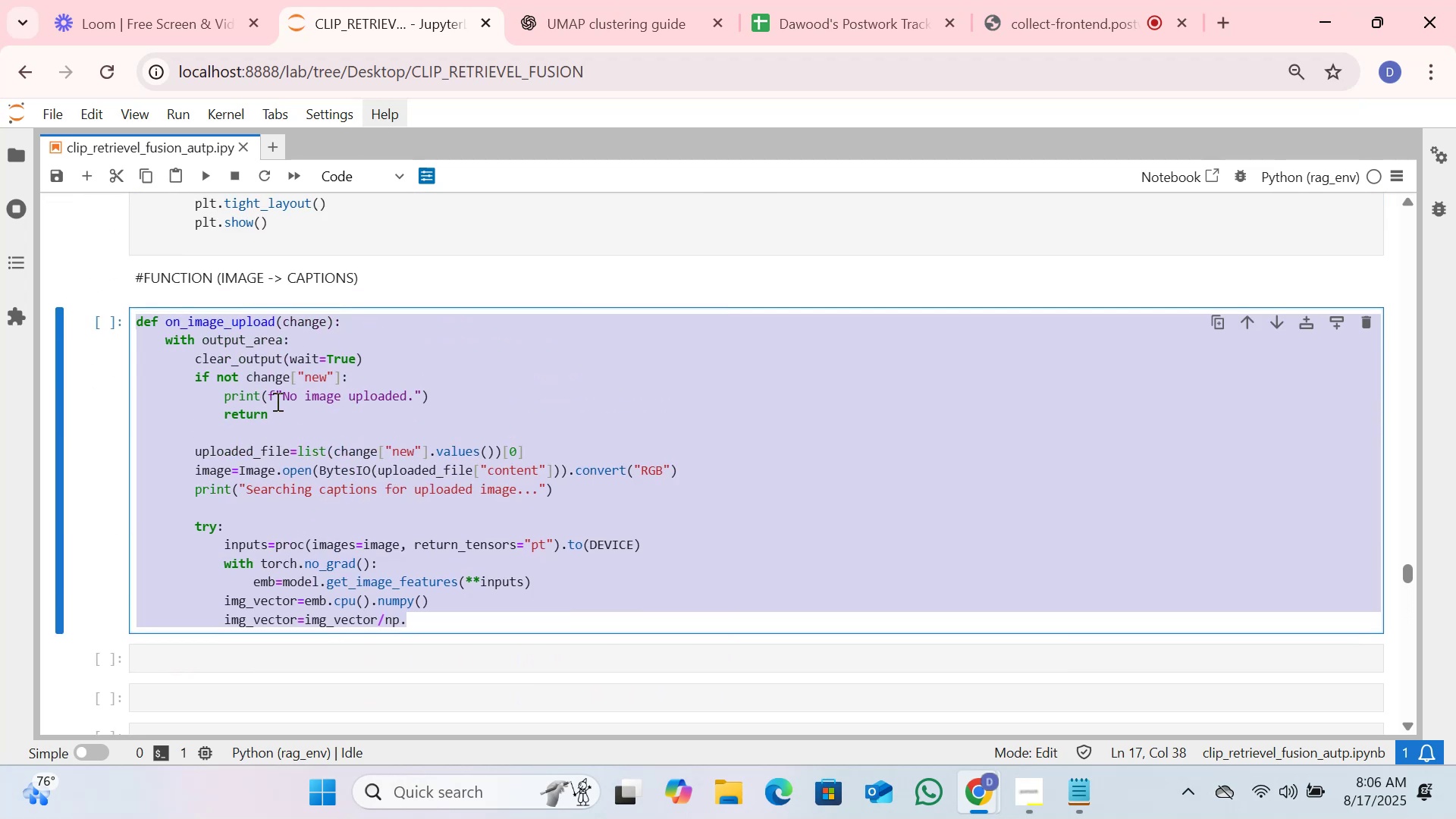 
scroll: coordinate [276, 401], scroll_direction: down, amount: 7.0
 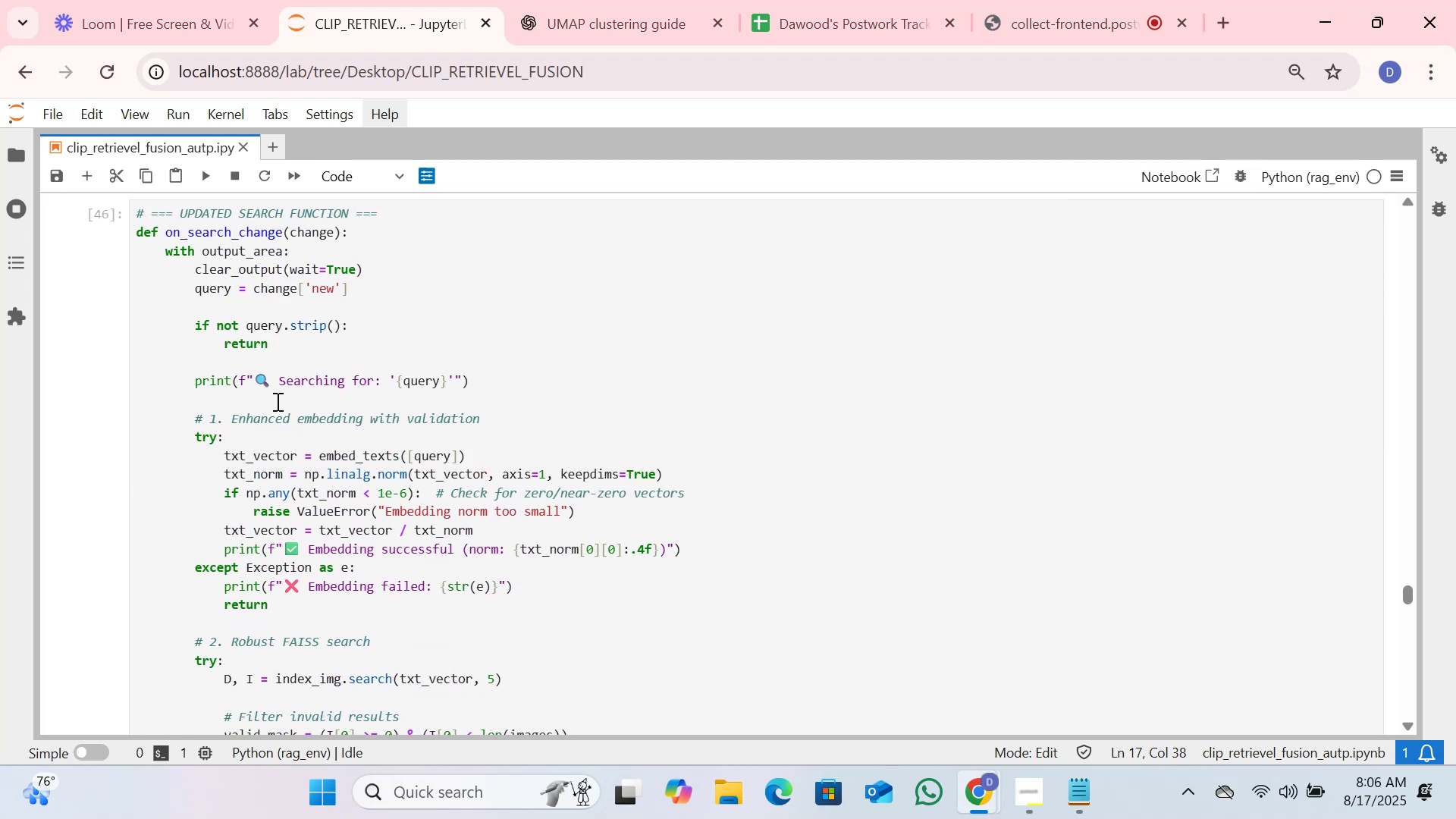 
scroll: coordinate [280, 401], scroll_direction: up, amount: 8.0
 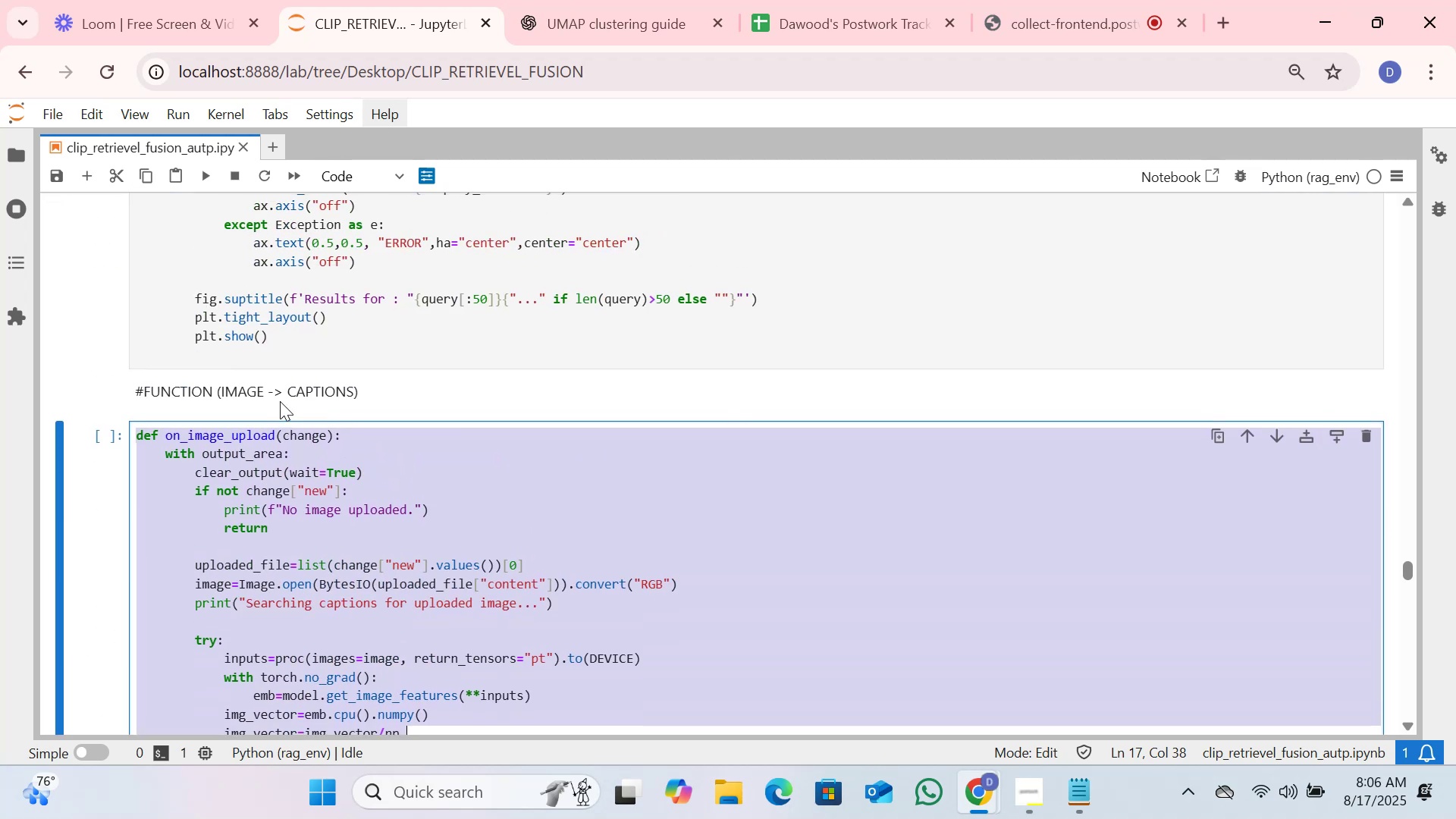 
scroll: coordinate [297, 393], scroll_direction: down, amount: 2.0
 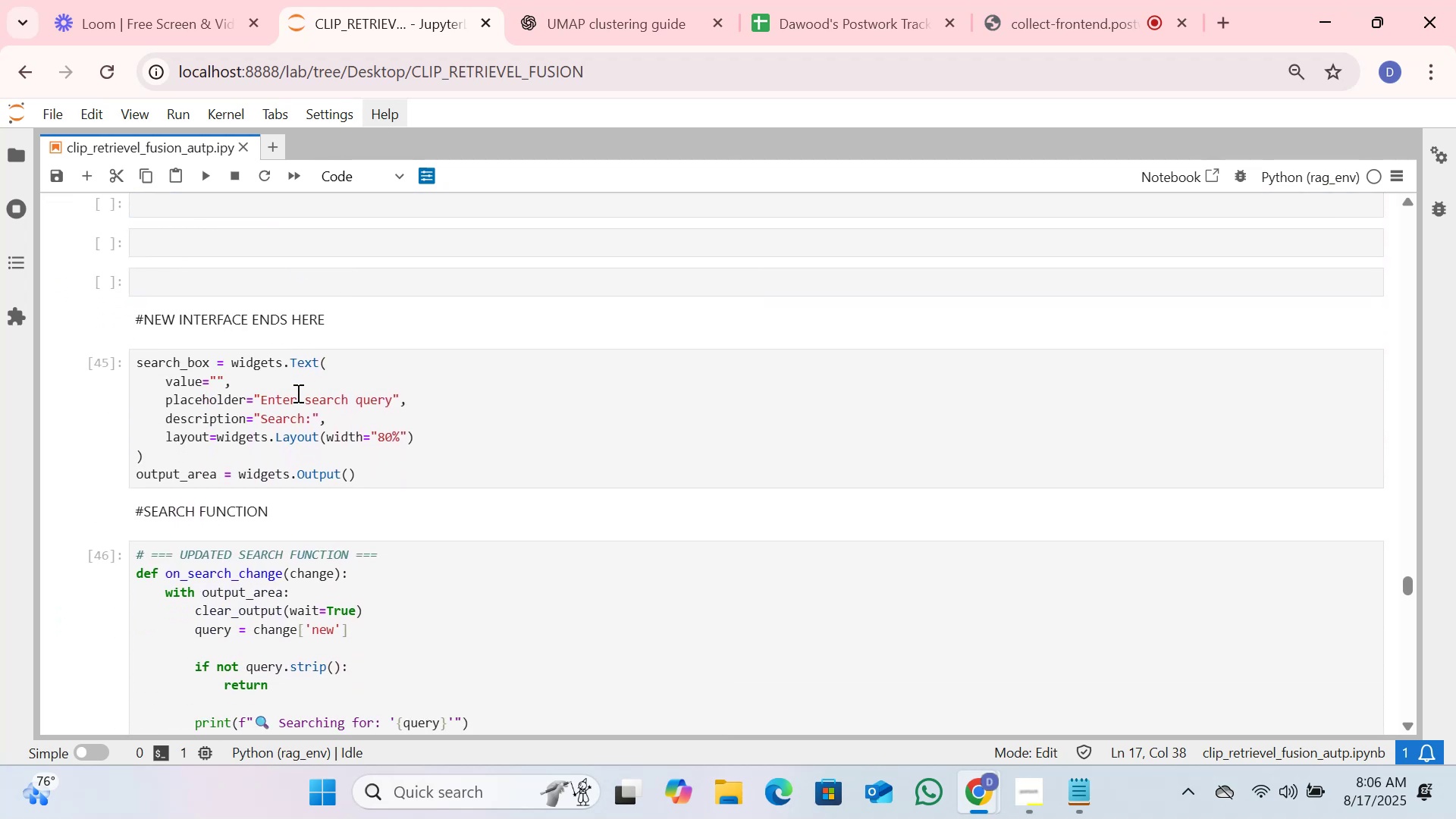 
scroll: coordinate [297, 393], scroll_direction: up, amount: 14.0
 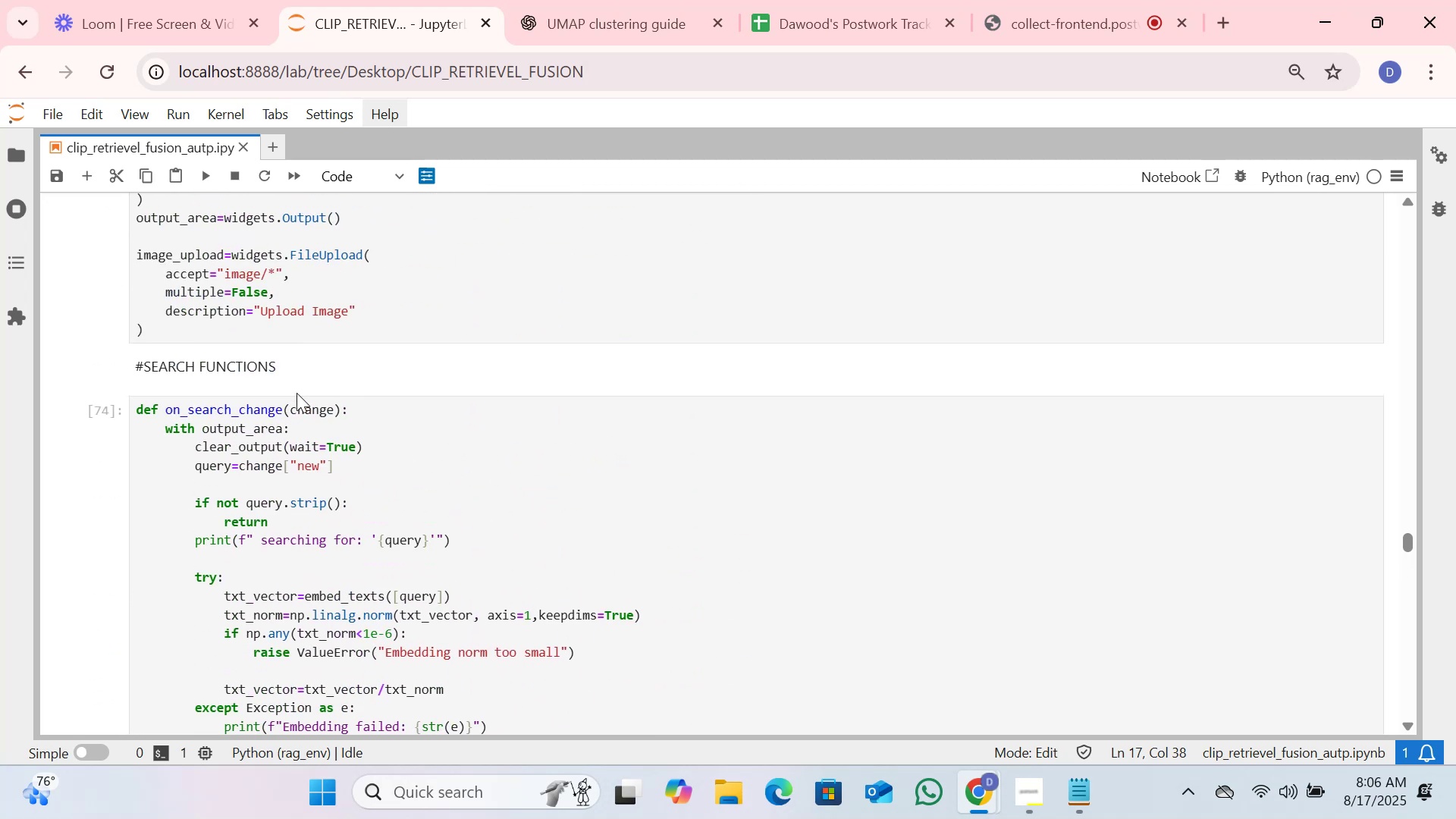 
scroll: coordinate [297, 393], scroll_direction: down, amount: 17.0
 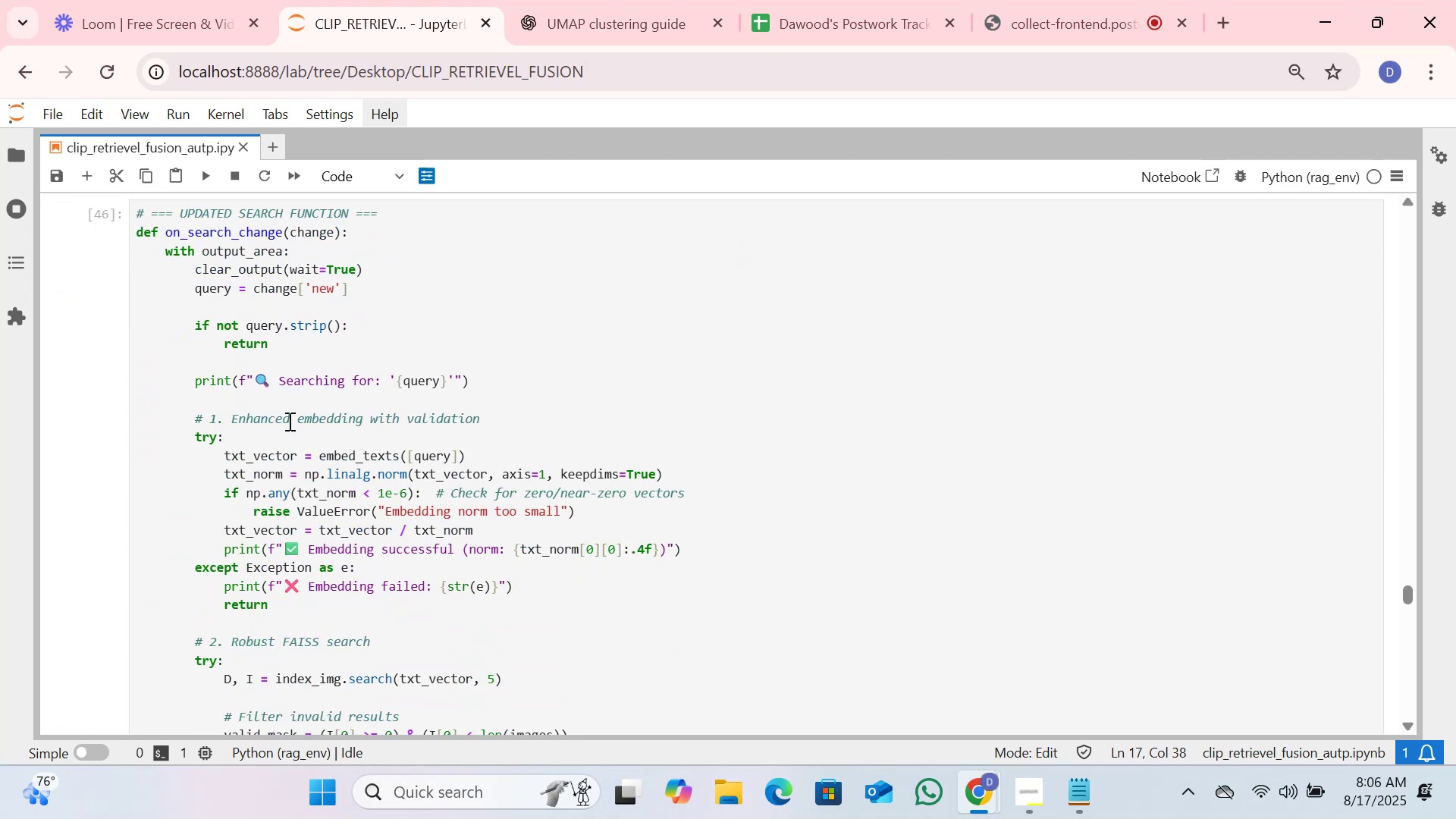 
left_click([288, 421])
 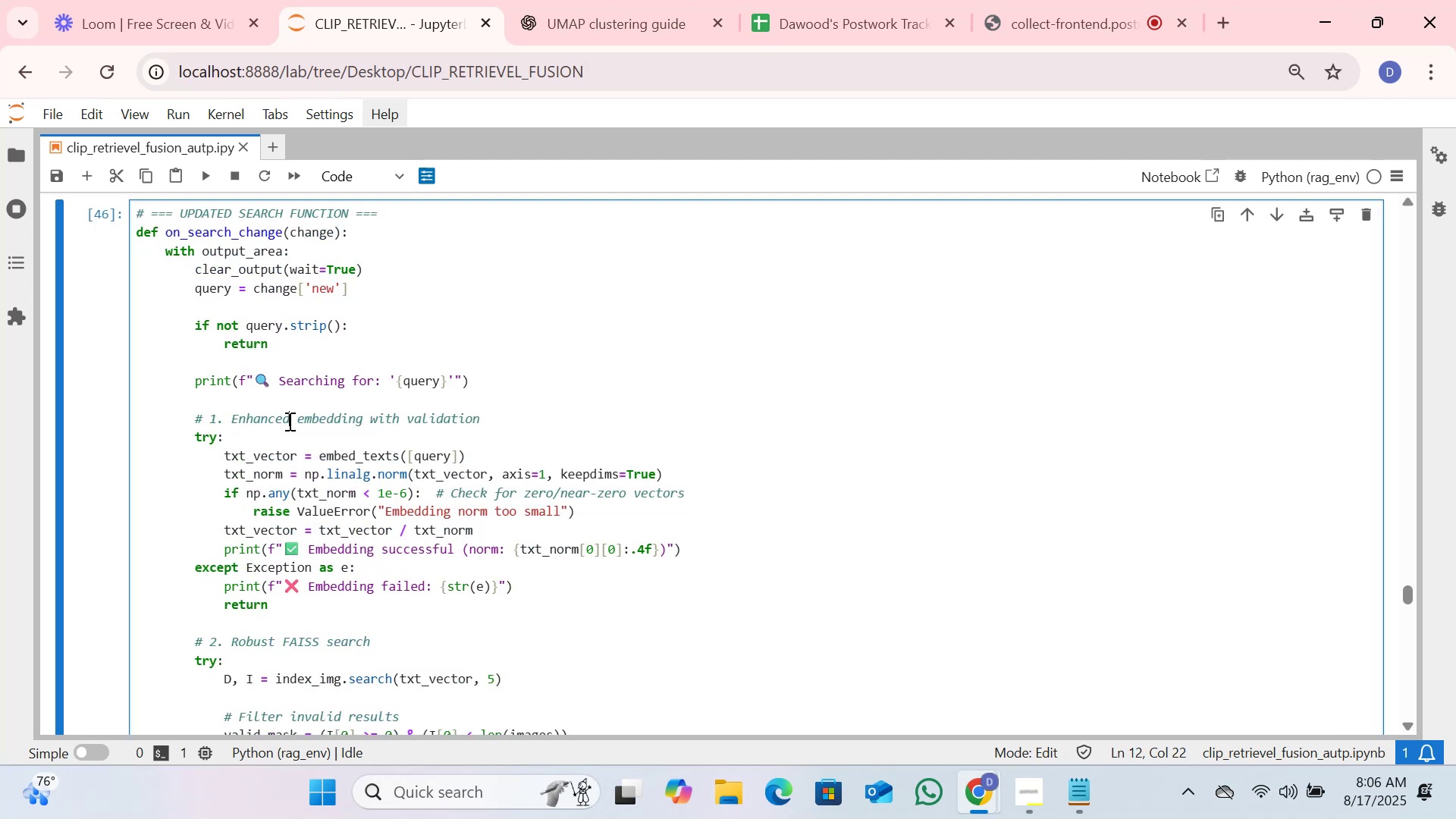 
key(Control+A)
 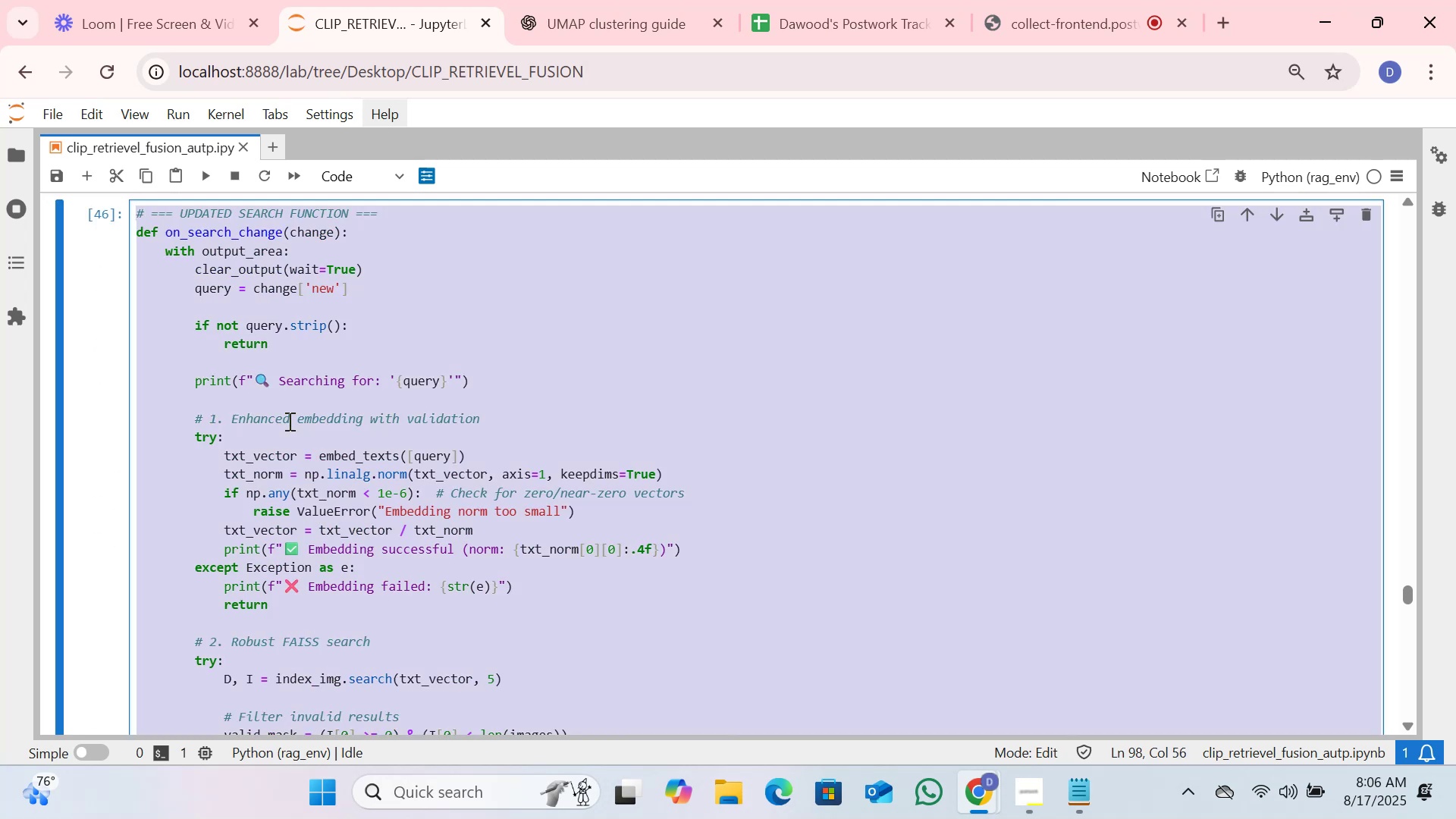 
key(Control+Slash)
 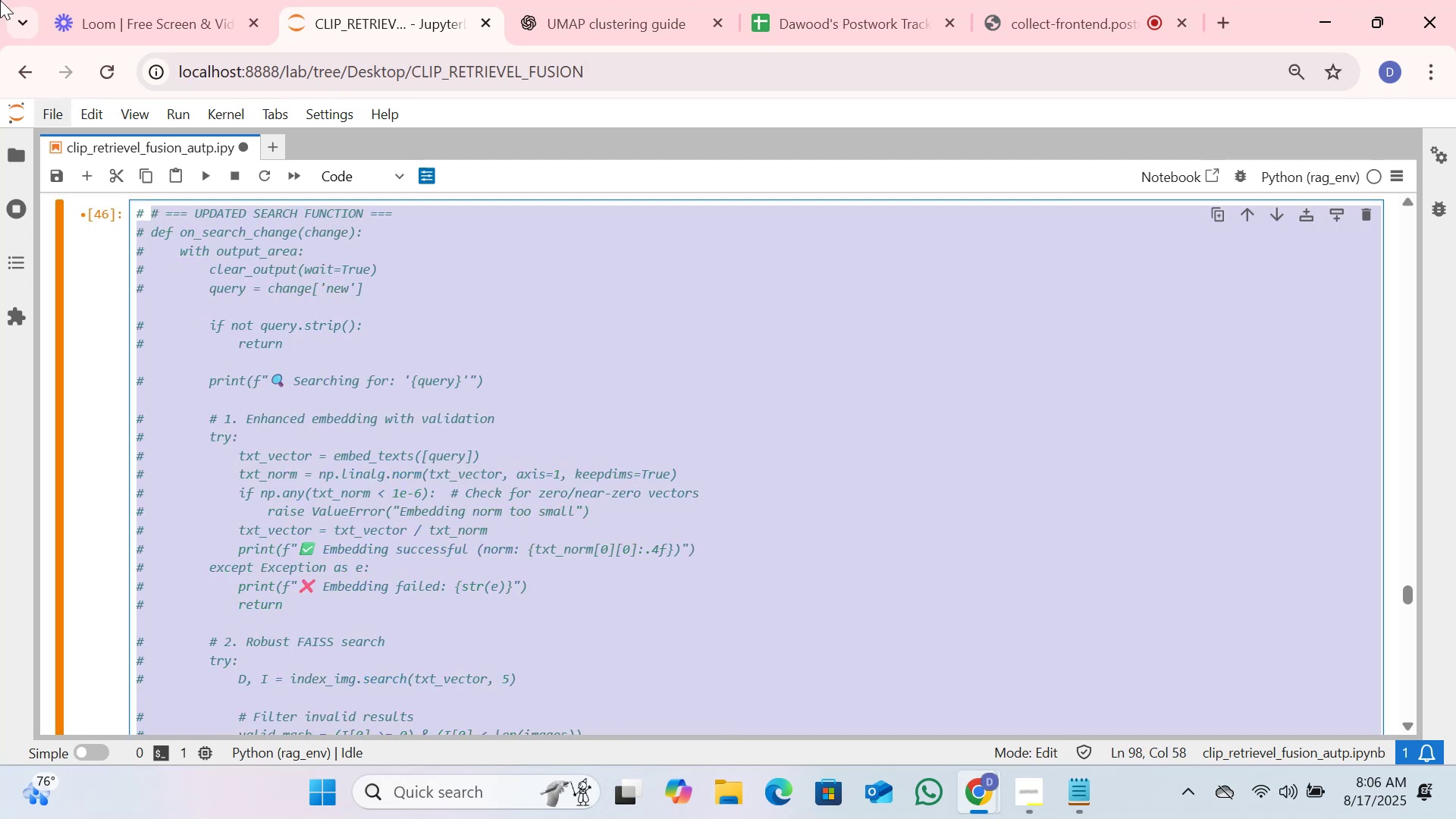 
scroll: coordinate [384, 347], scroll_direction: up, amount: 3.0
 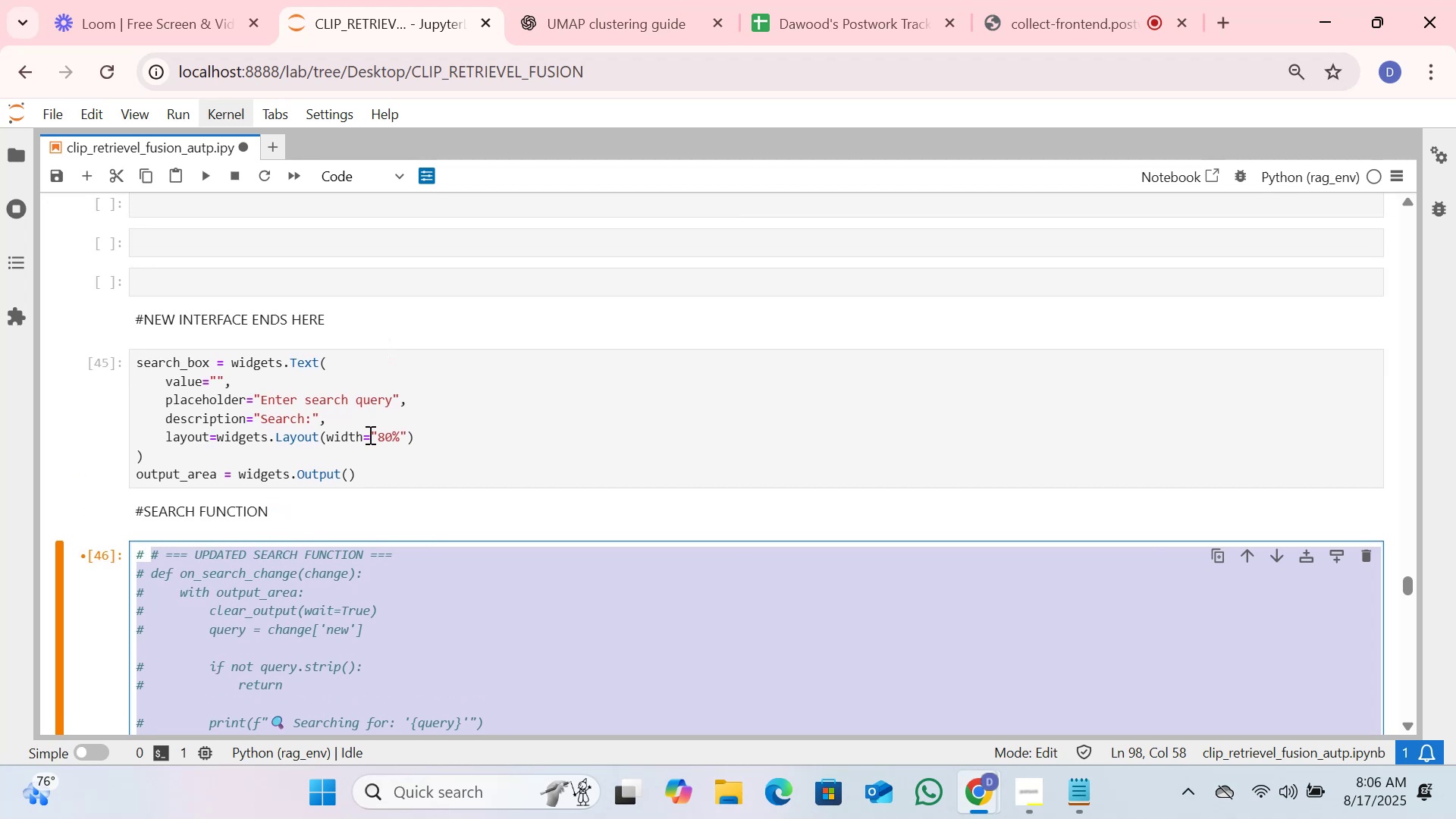 
left_click([378, 449])
 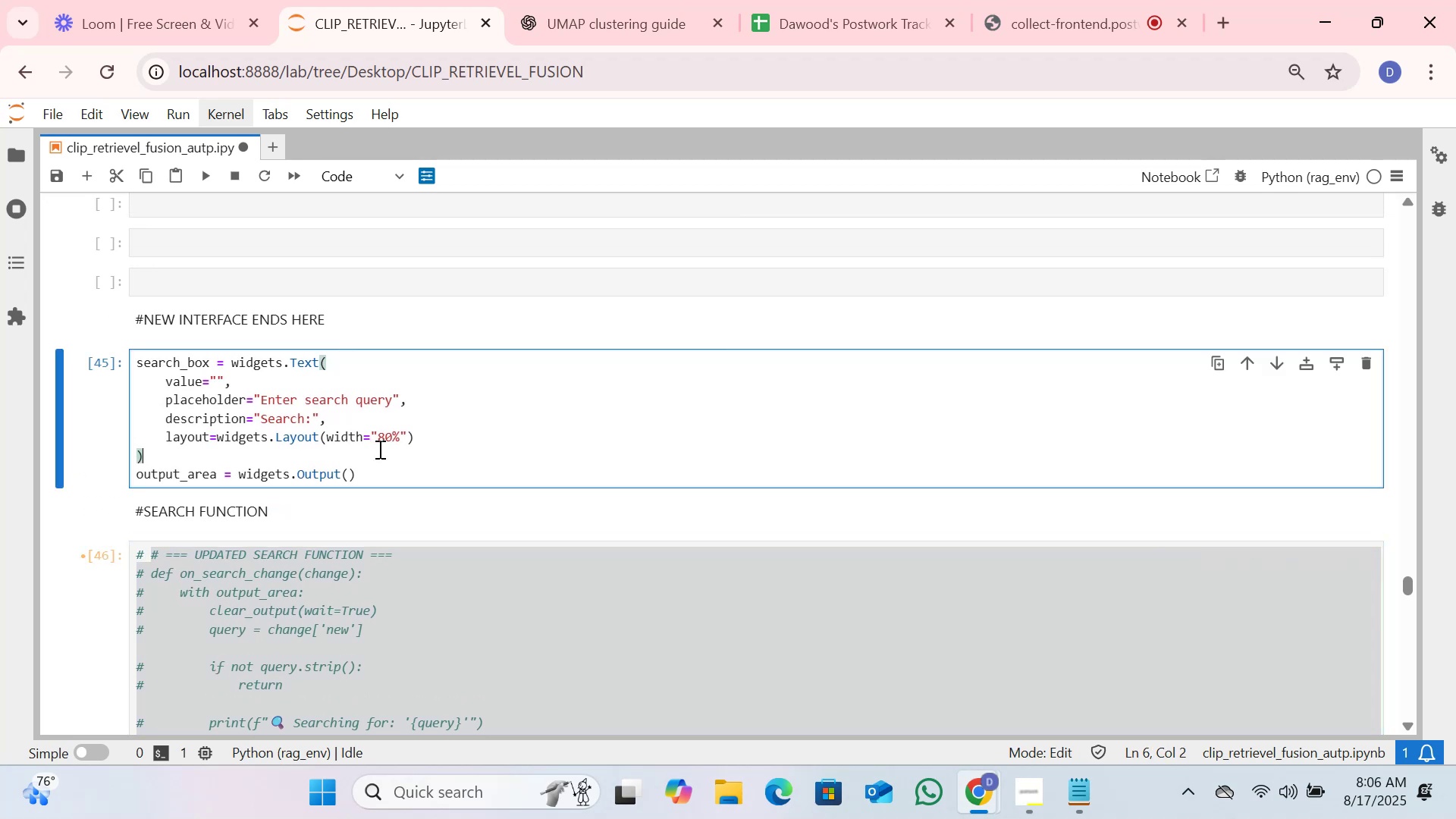 
key(Control+A)
 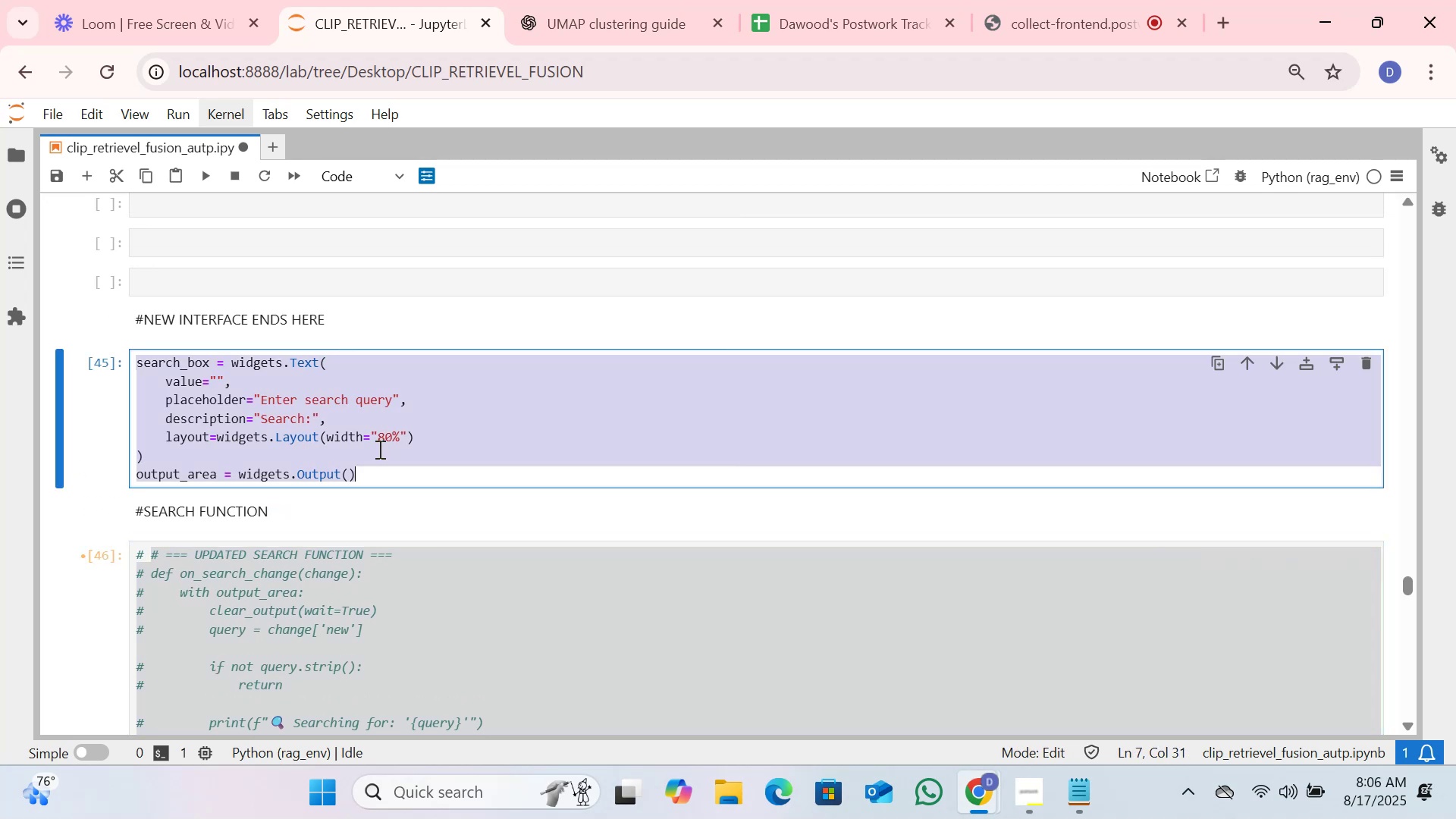 
key(Control+Slash)
 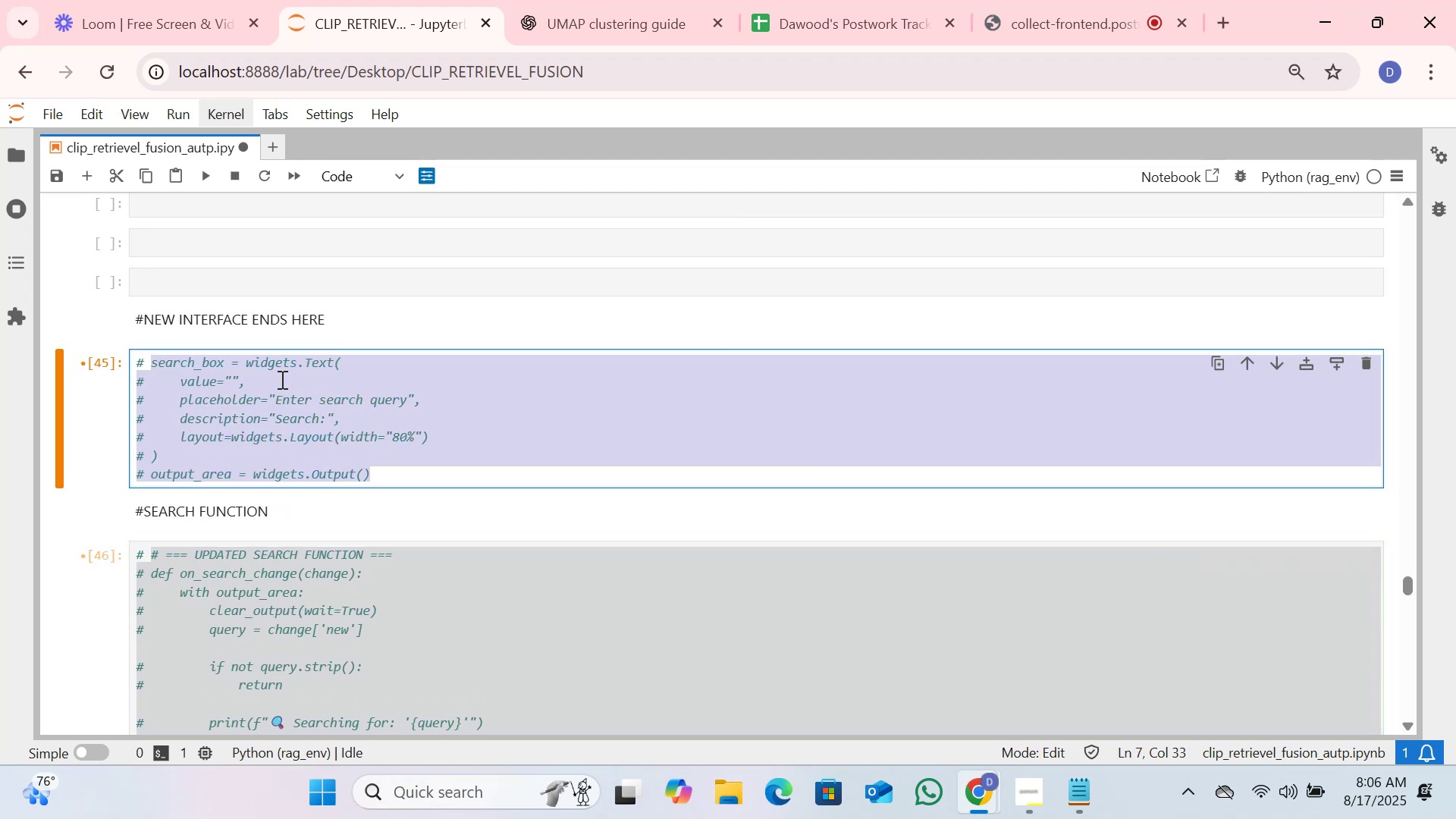 
scroll: coordinate [315, 440], scroll_direction: down, amount: 32.0
 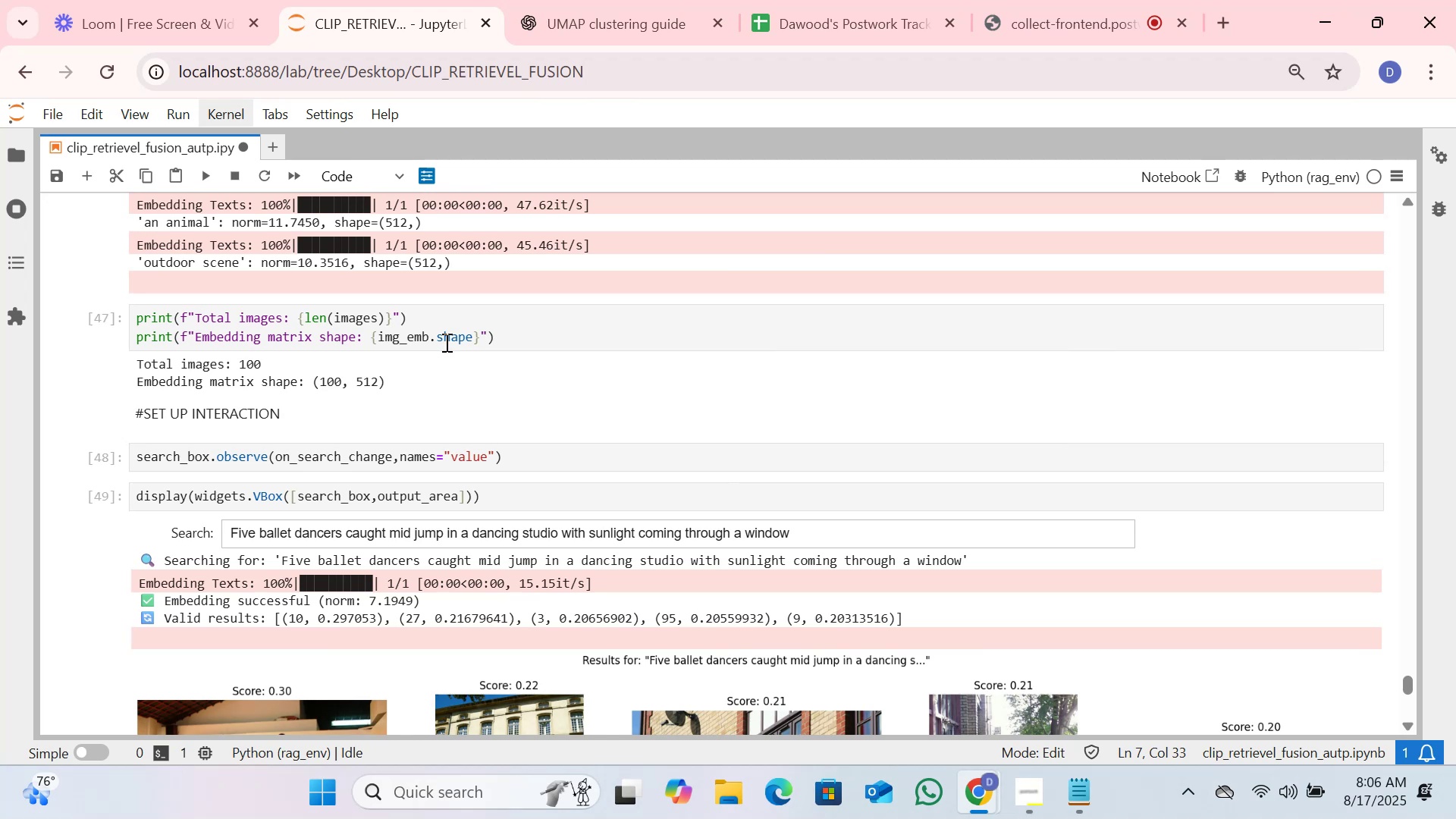 
left_click([516, 334])
 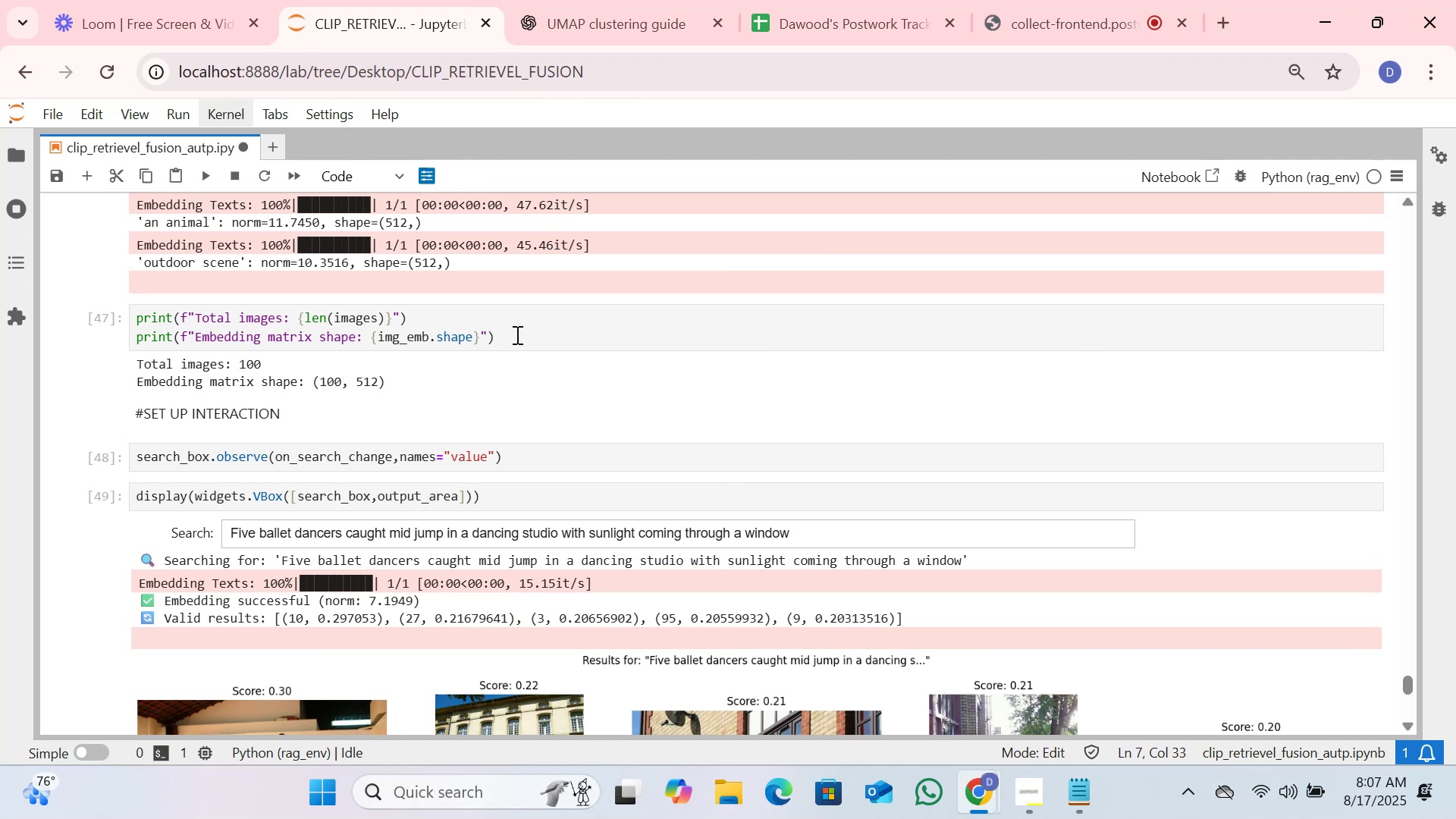 
key(Control+A)
 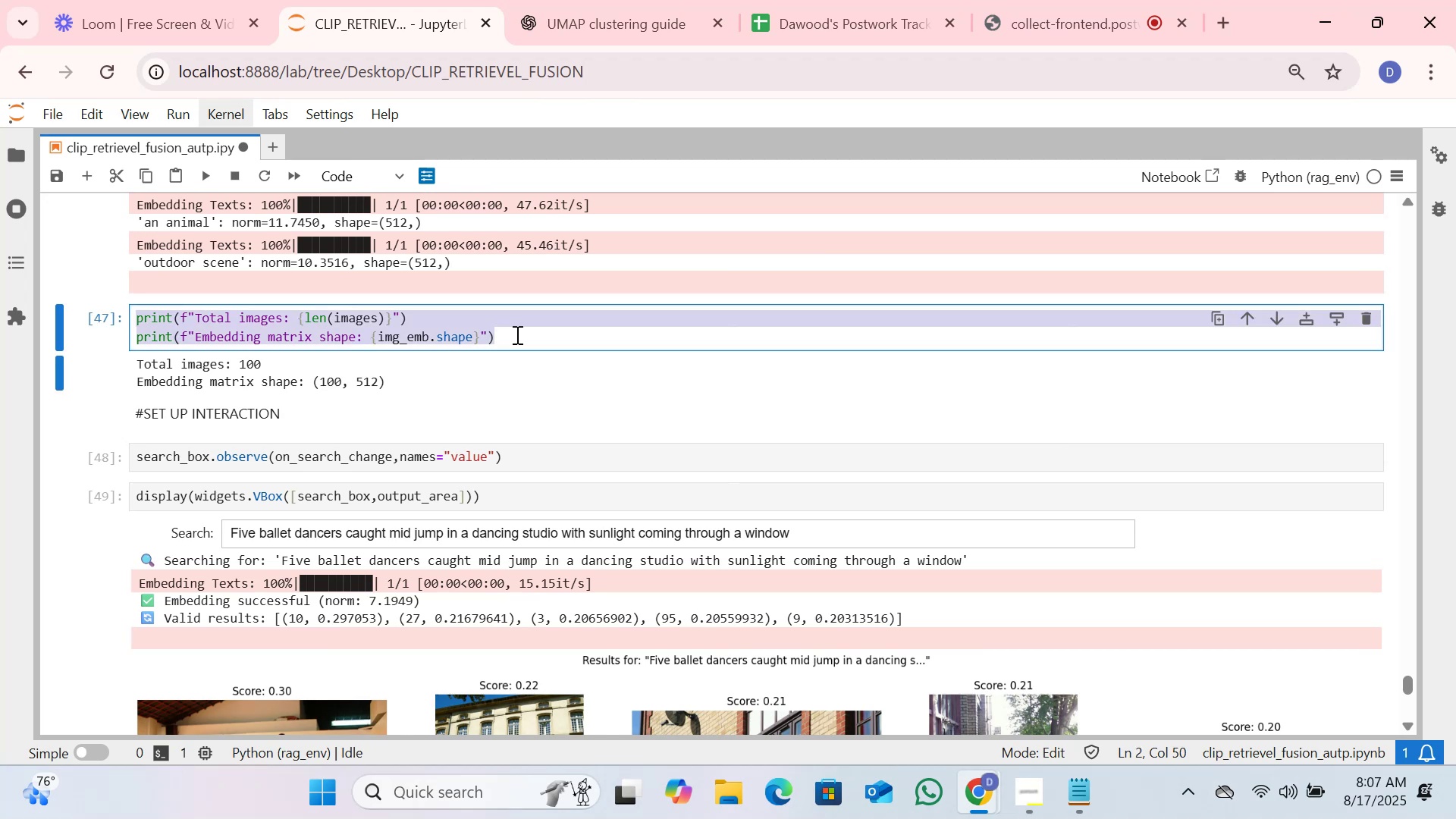 
scroll: coordinate [516, 334], scroll_direction: down, amount: 3.0
 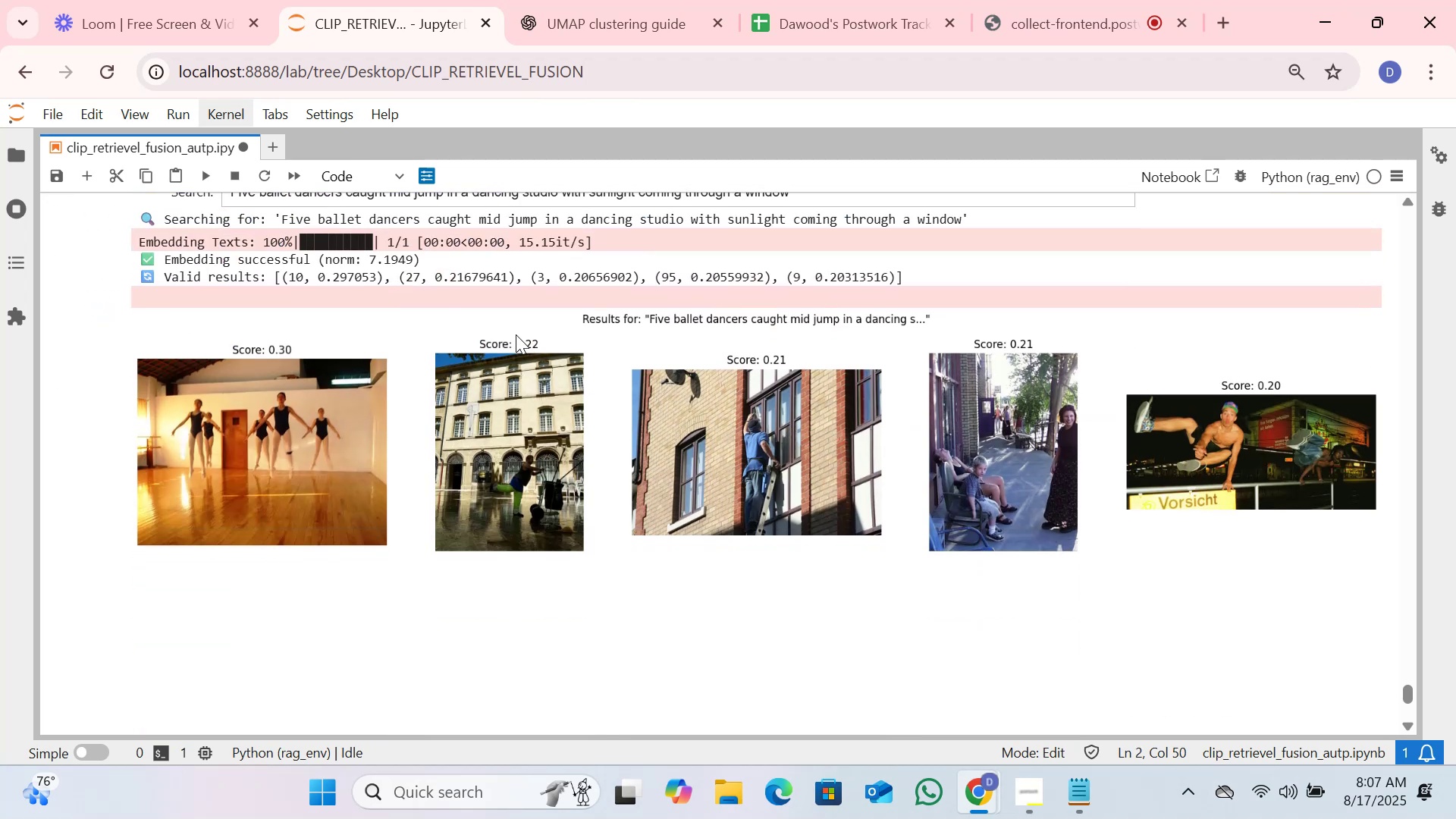 
scroll: coordinate [516, 334], scroll_direction: up, amount: 3.0
 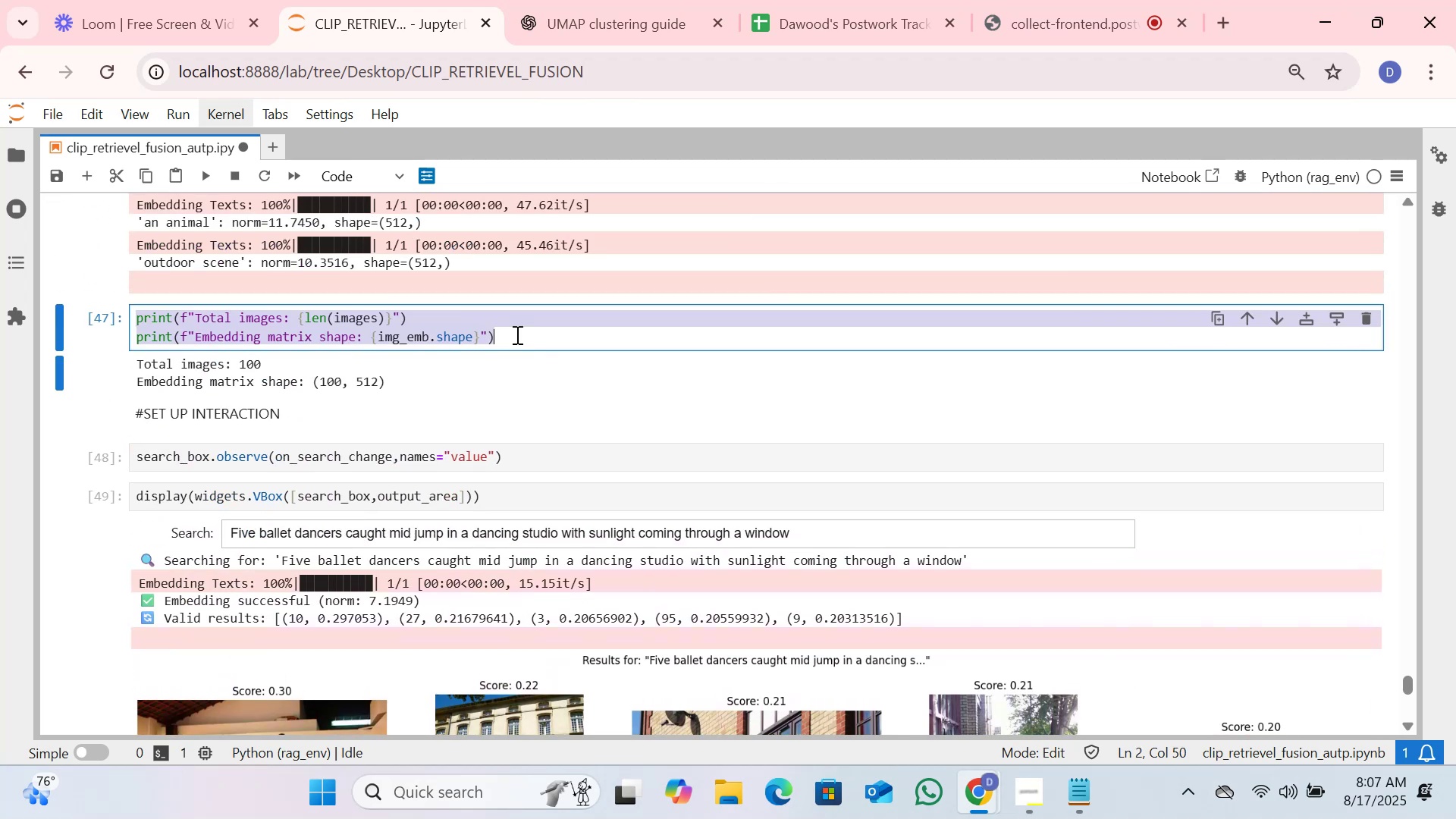 
key(Control+Slash)
 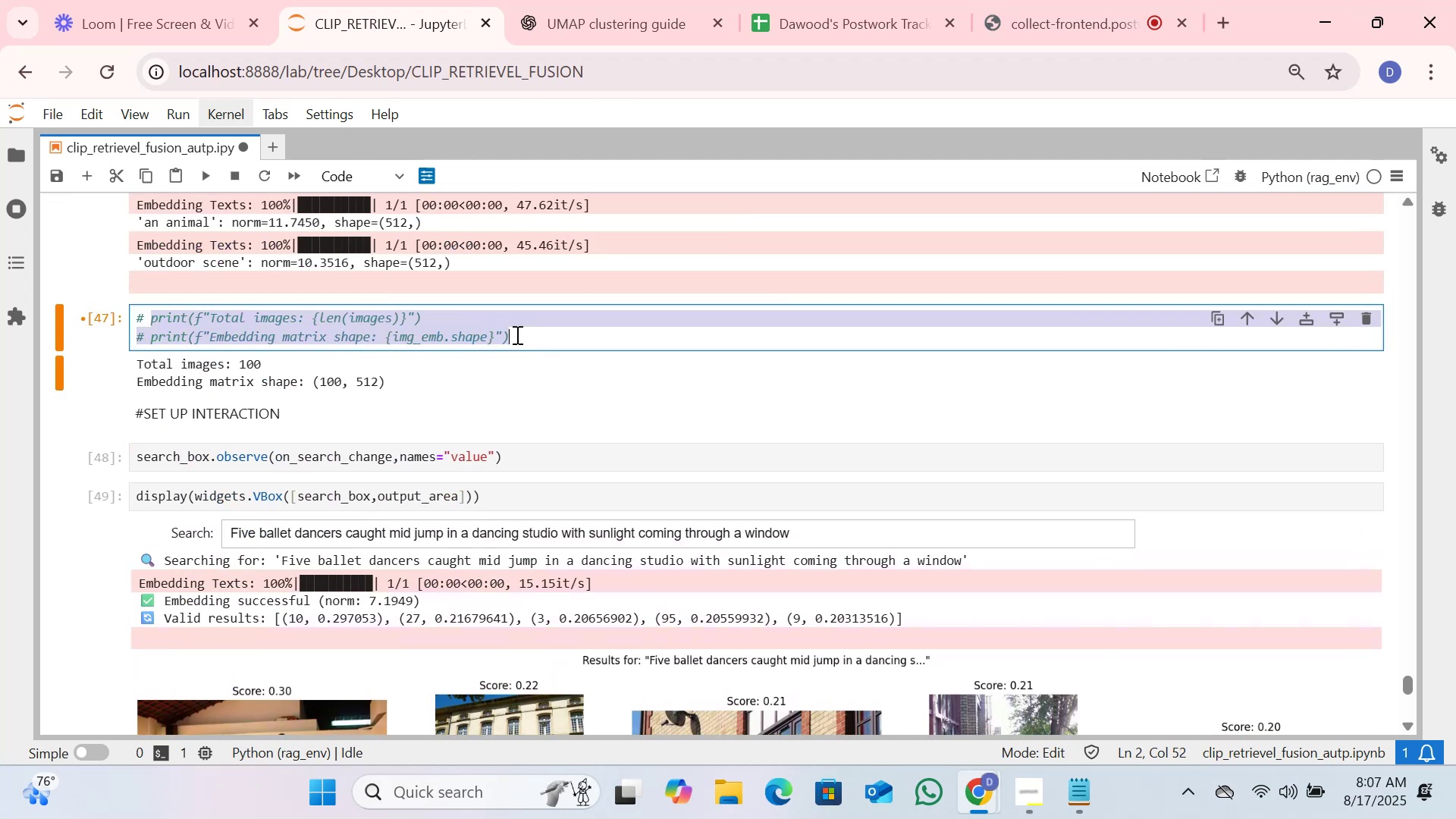 
key(ArrowDown)
 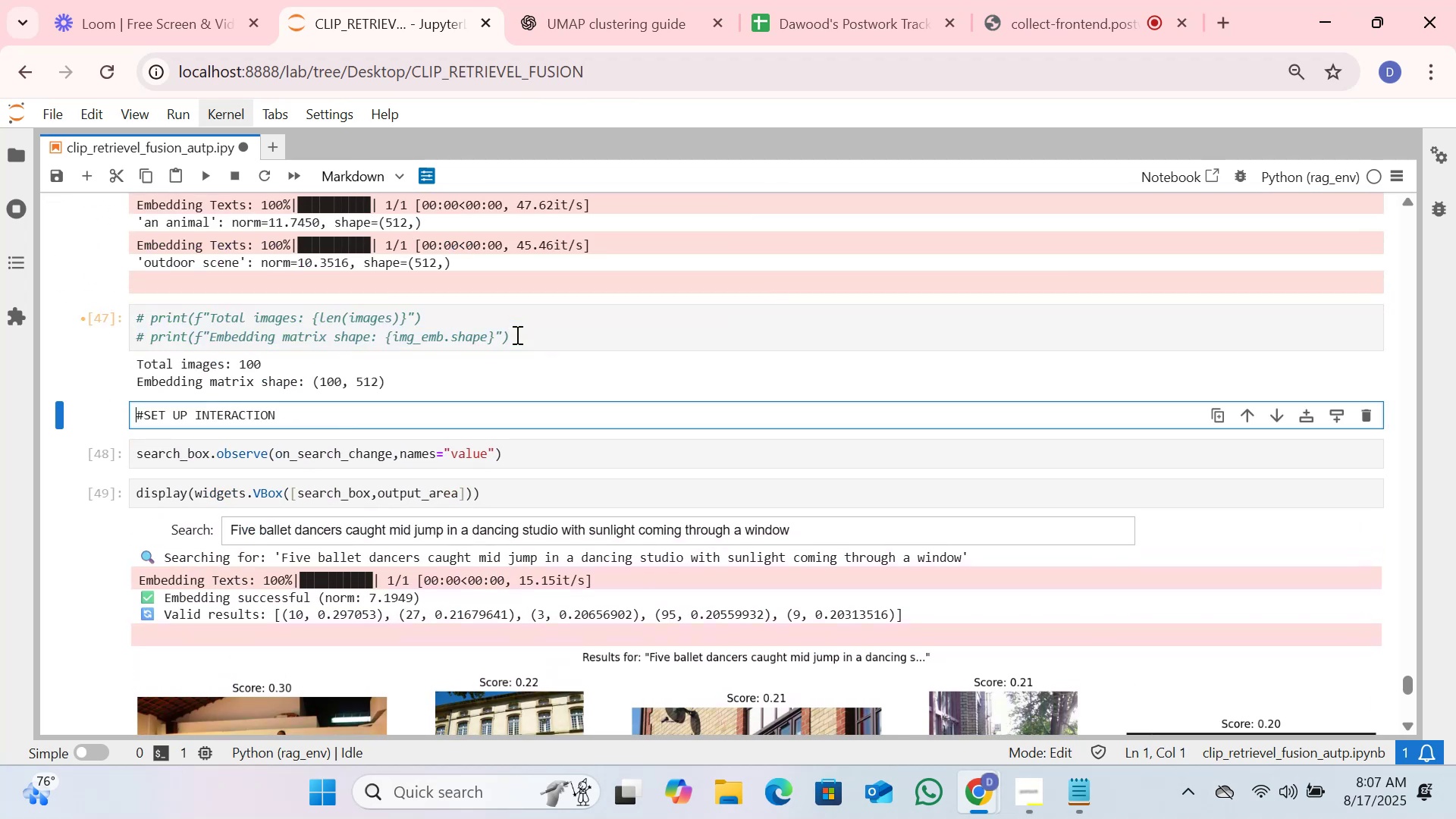 
key(ArrowDown)
 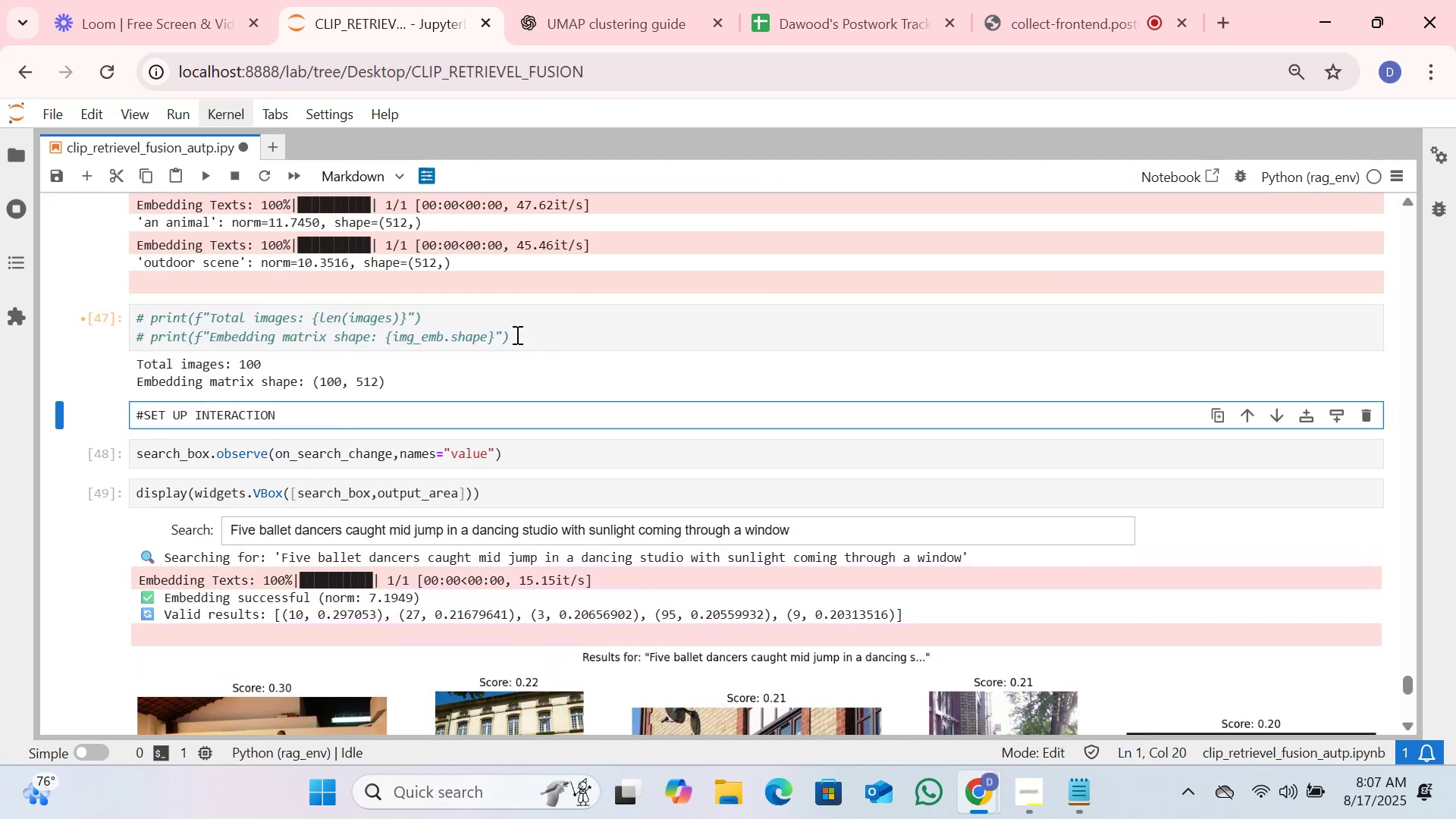 
hold_key(key=ControlLeft, duration=1.5)
 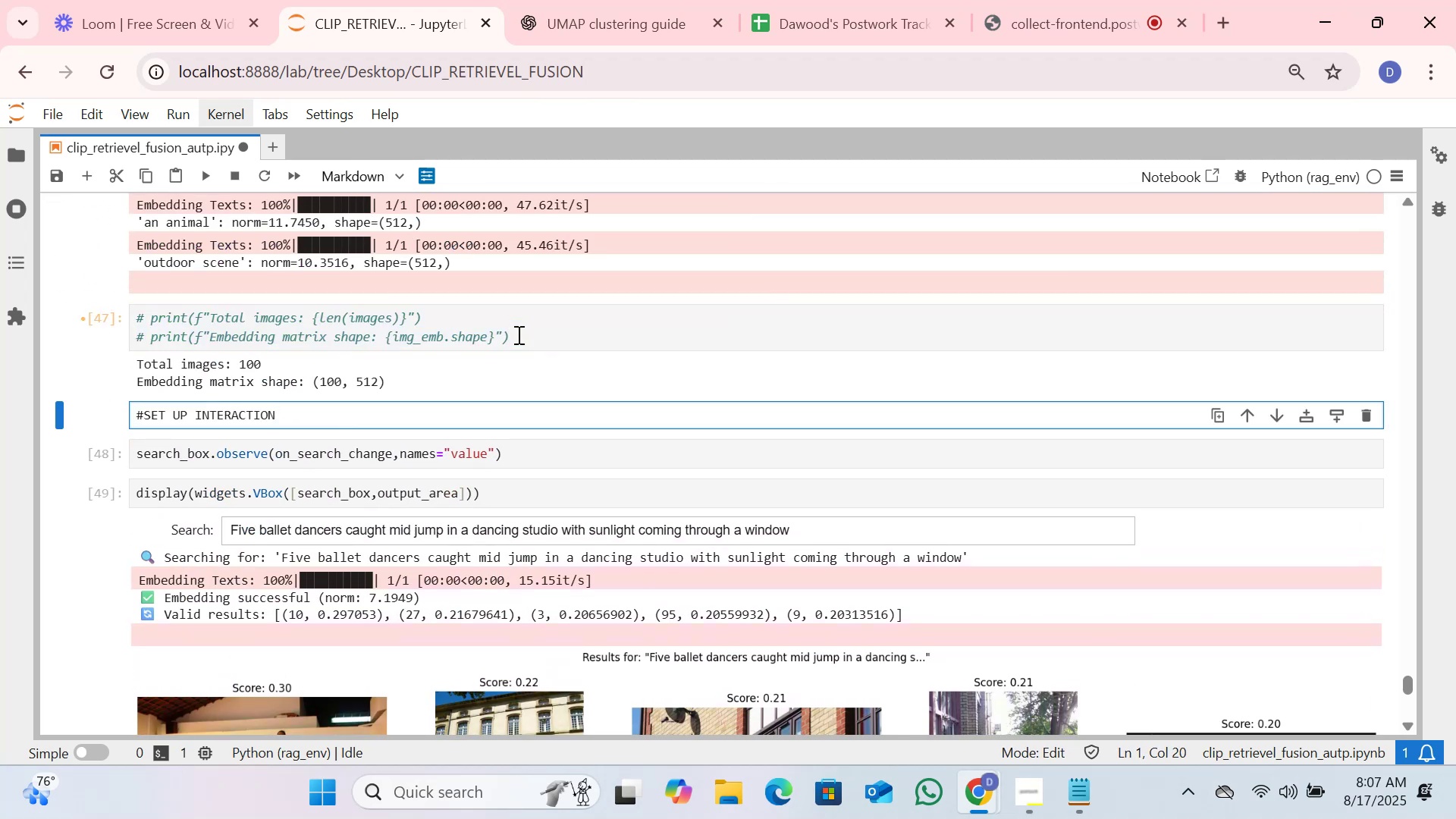 
hold_key(key=ControlLeft, duration=0.43)
 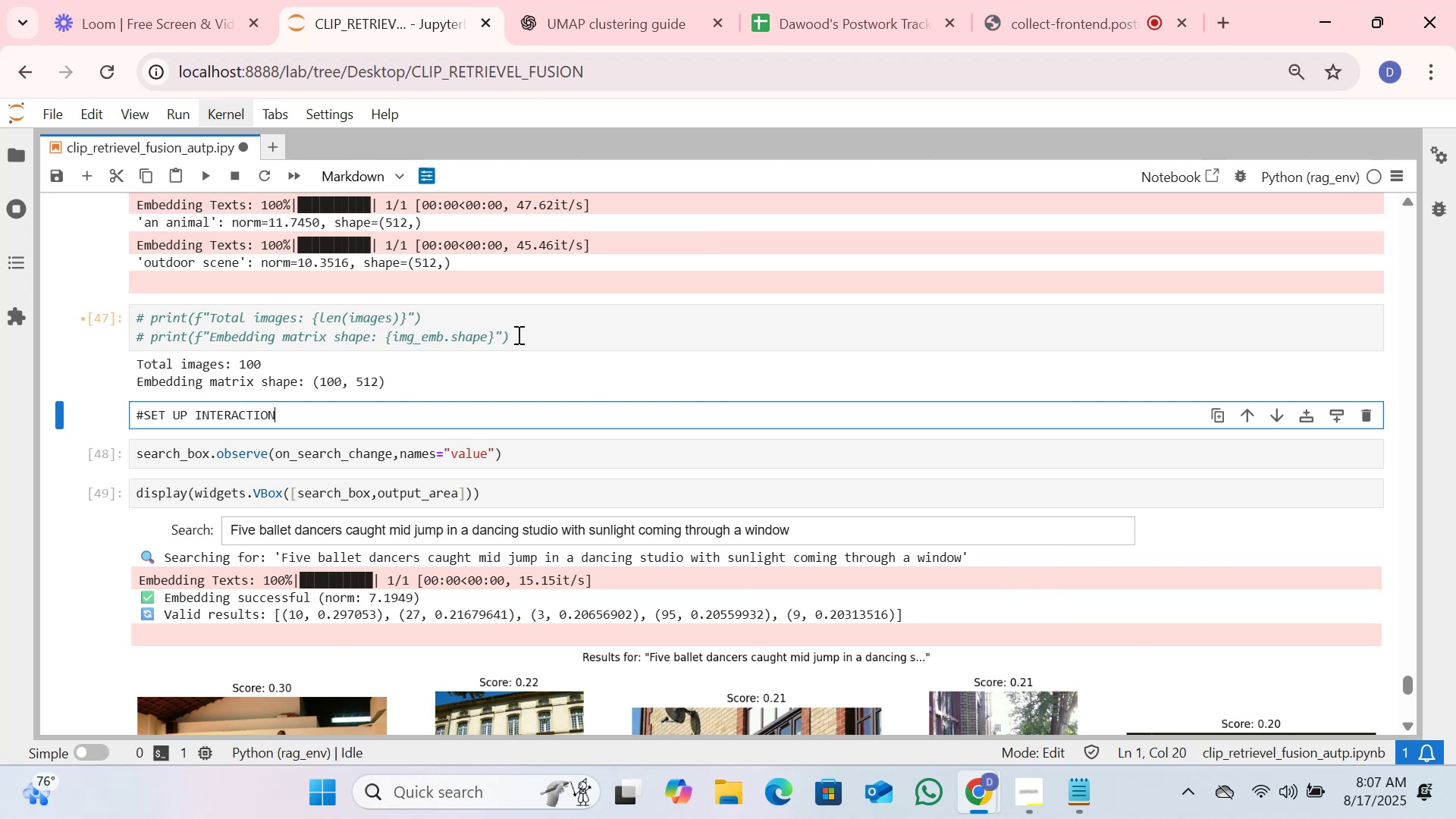 
key(ArrowDown)
 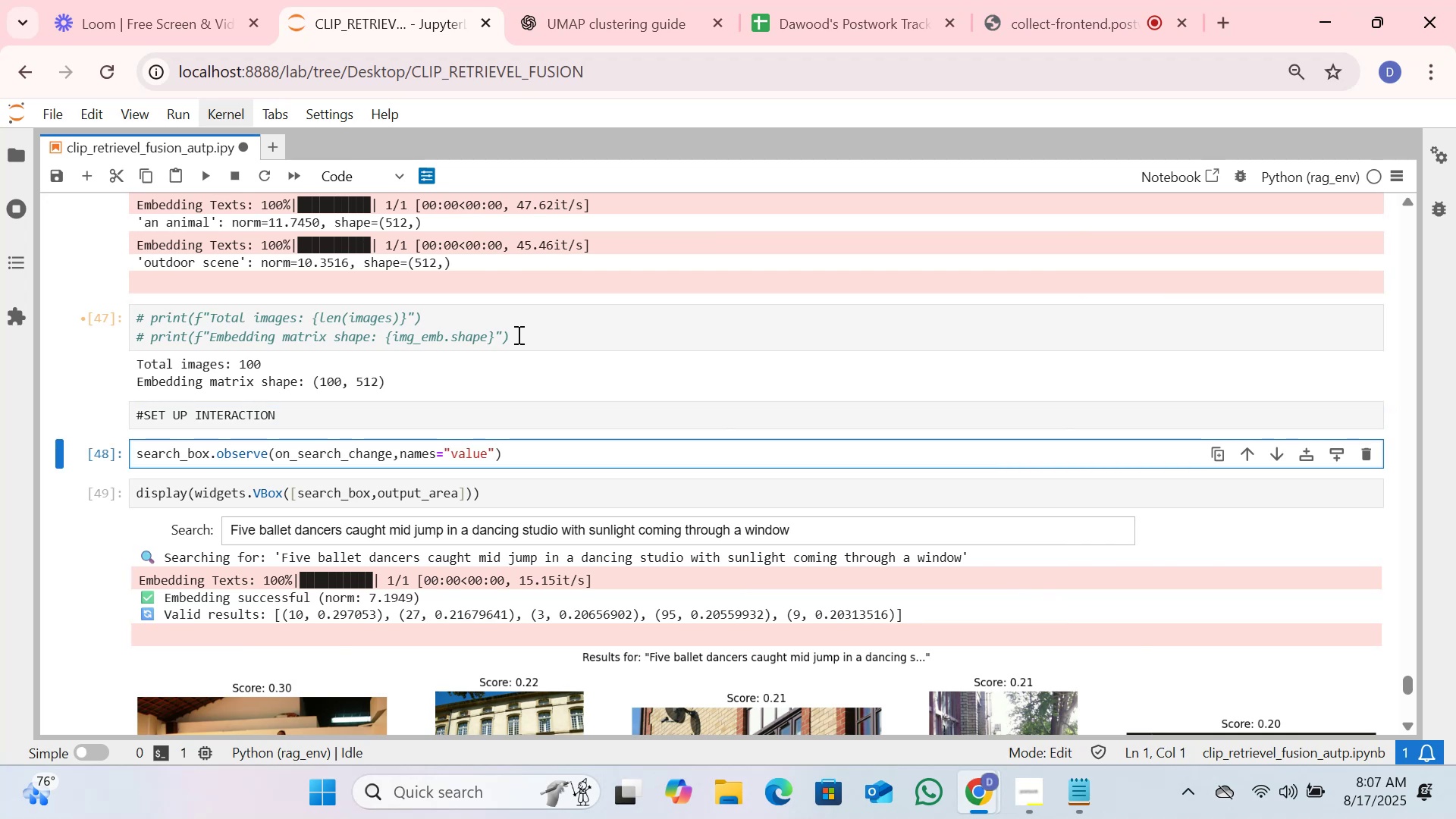 
key(ArrowUp)
 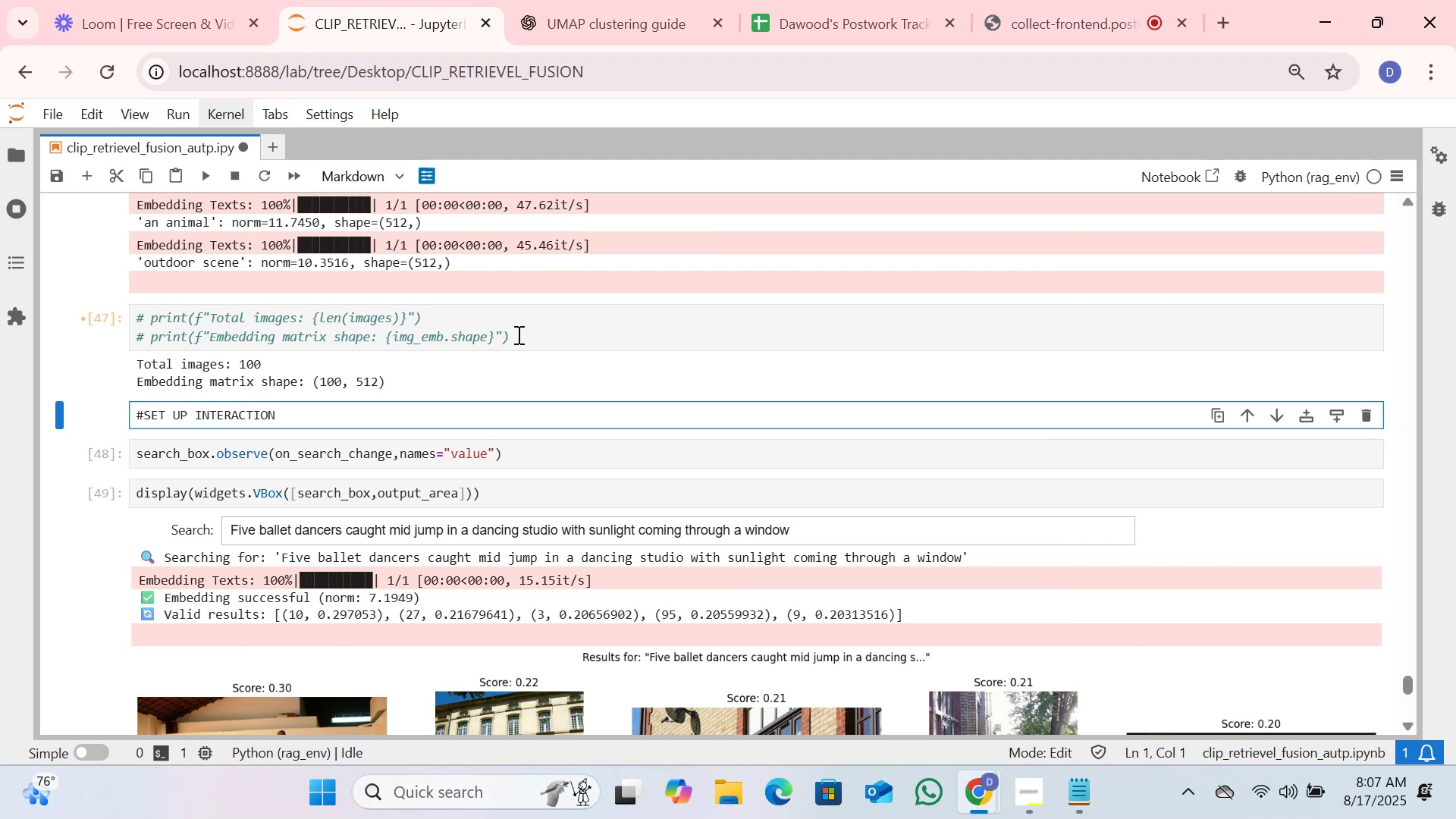 
key(Shift+ShiftRight)
 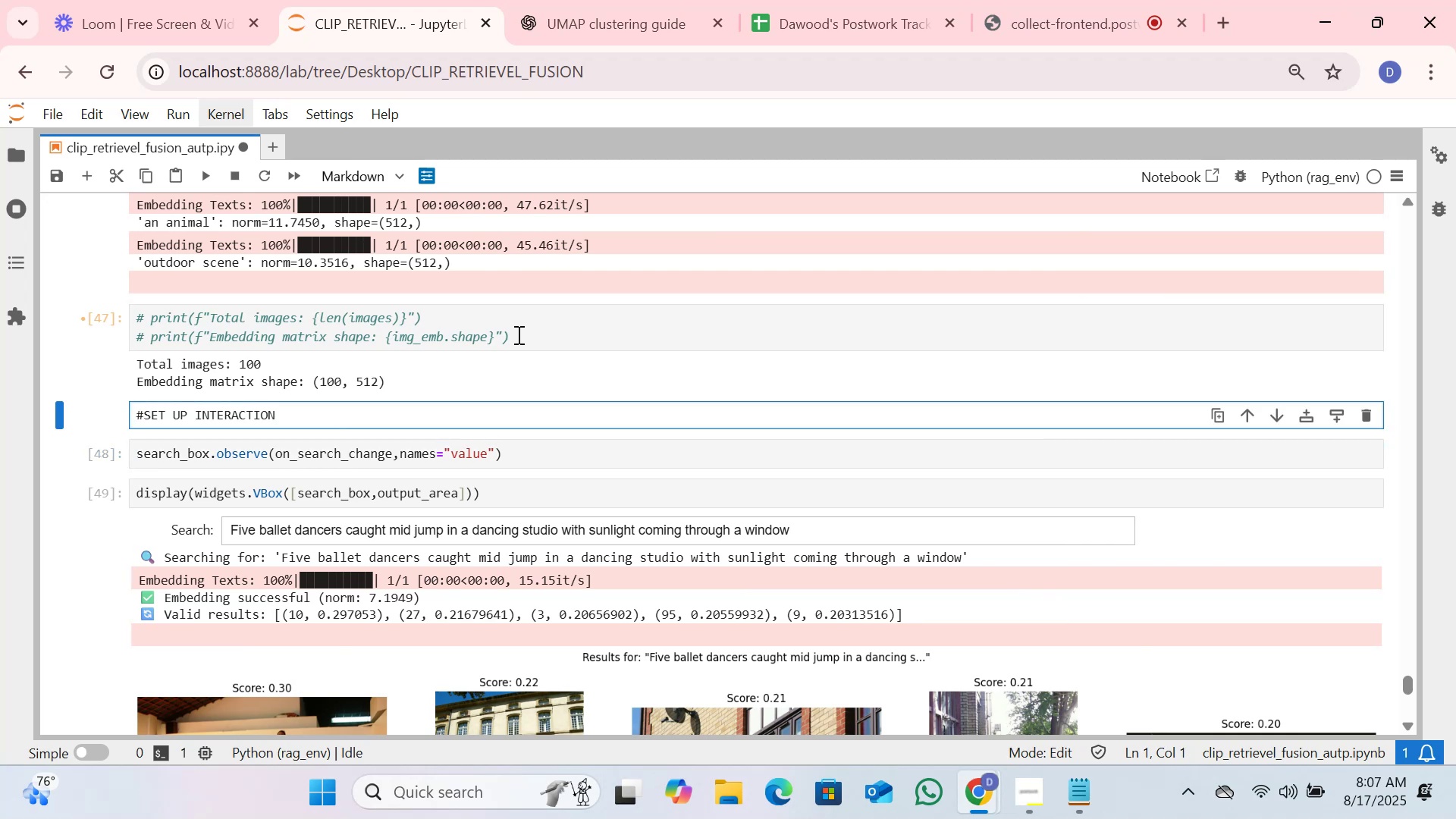 
key(Shift+Enter)
 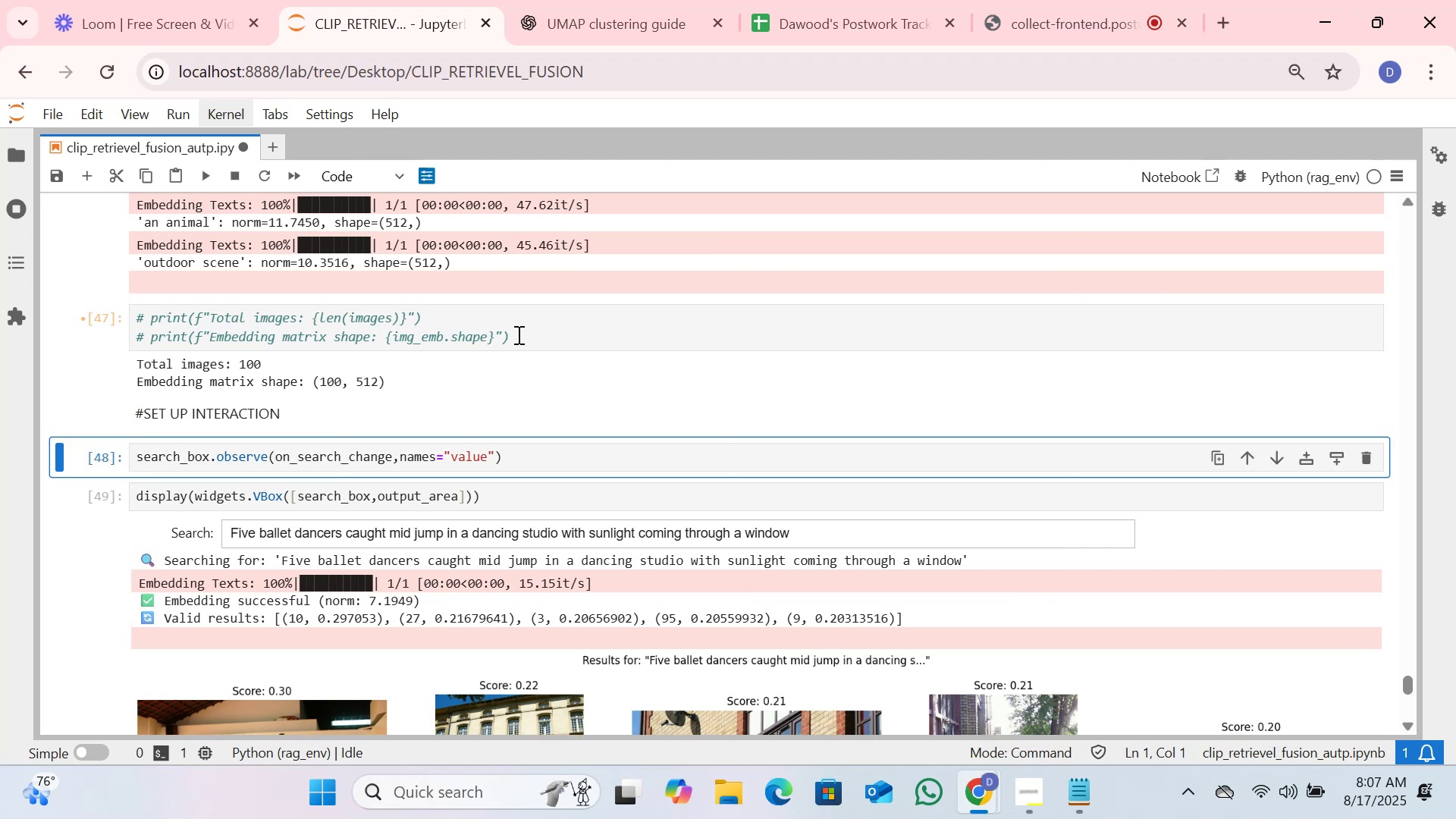 
key(Control+ControlLeft)
 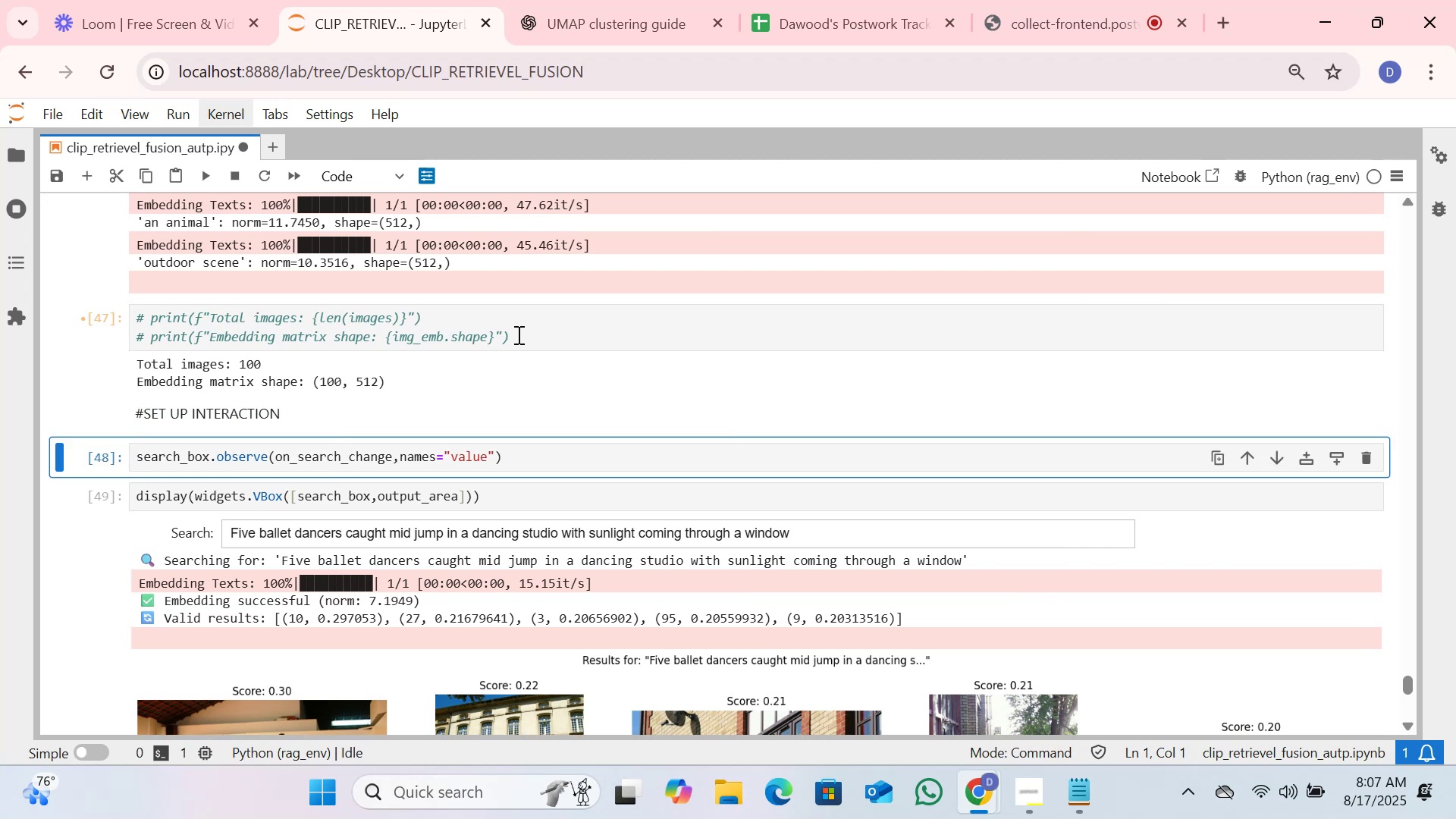 
key(Control+ControlLeft)
 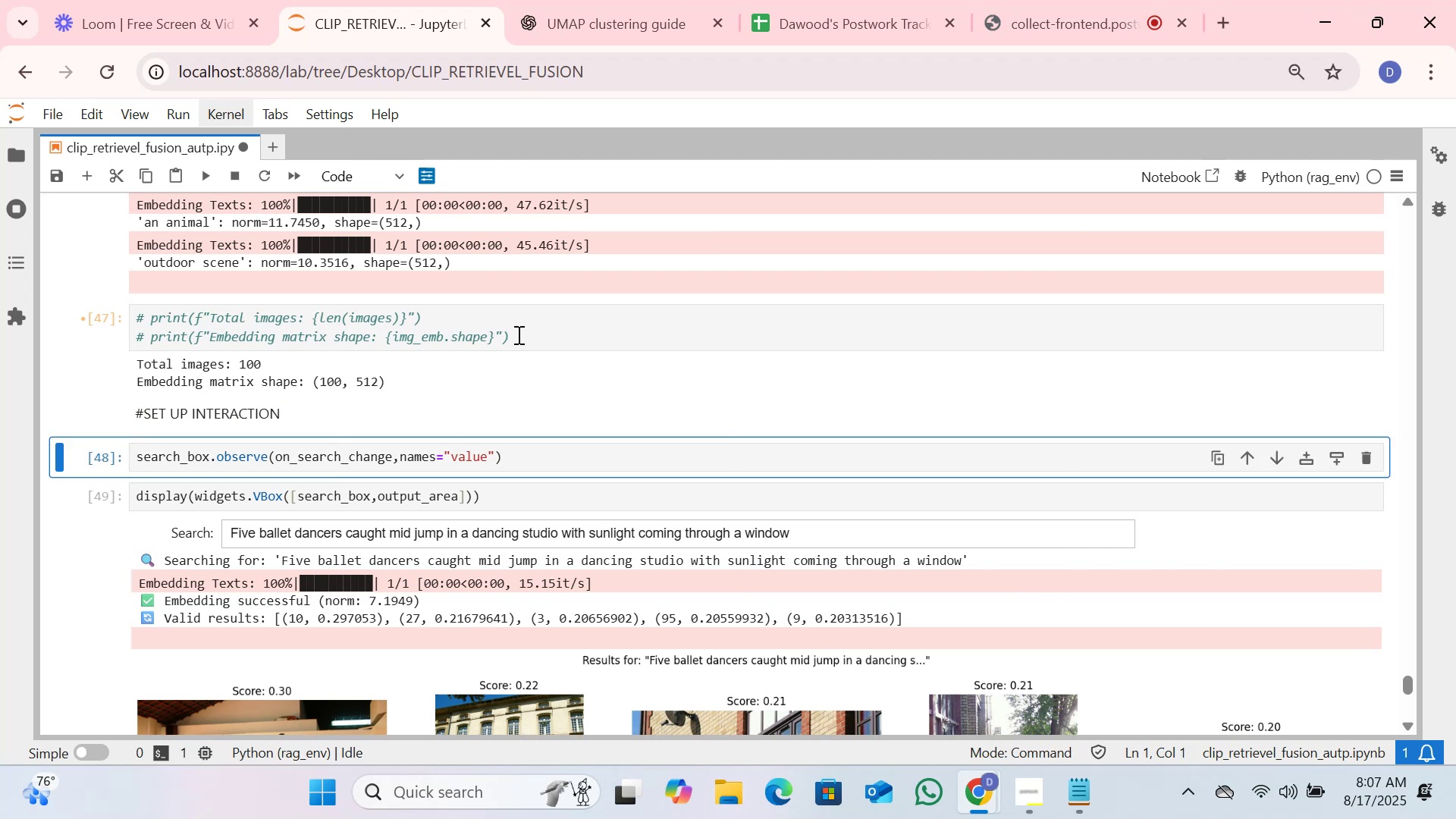 
key(Enter)
 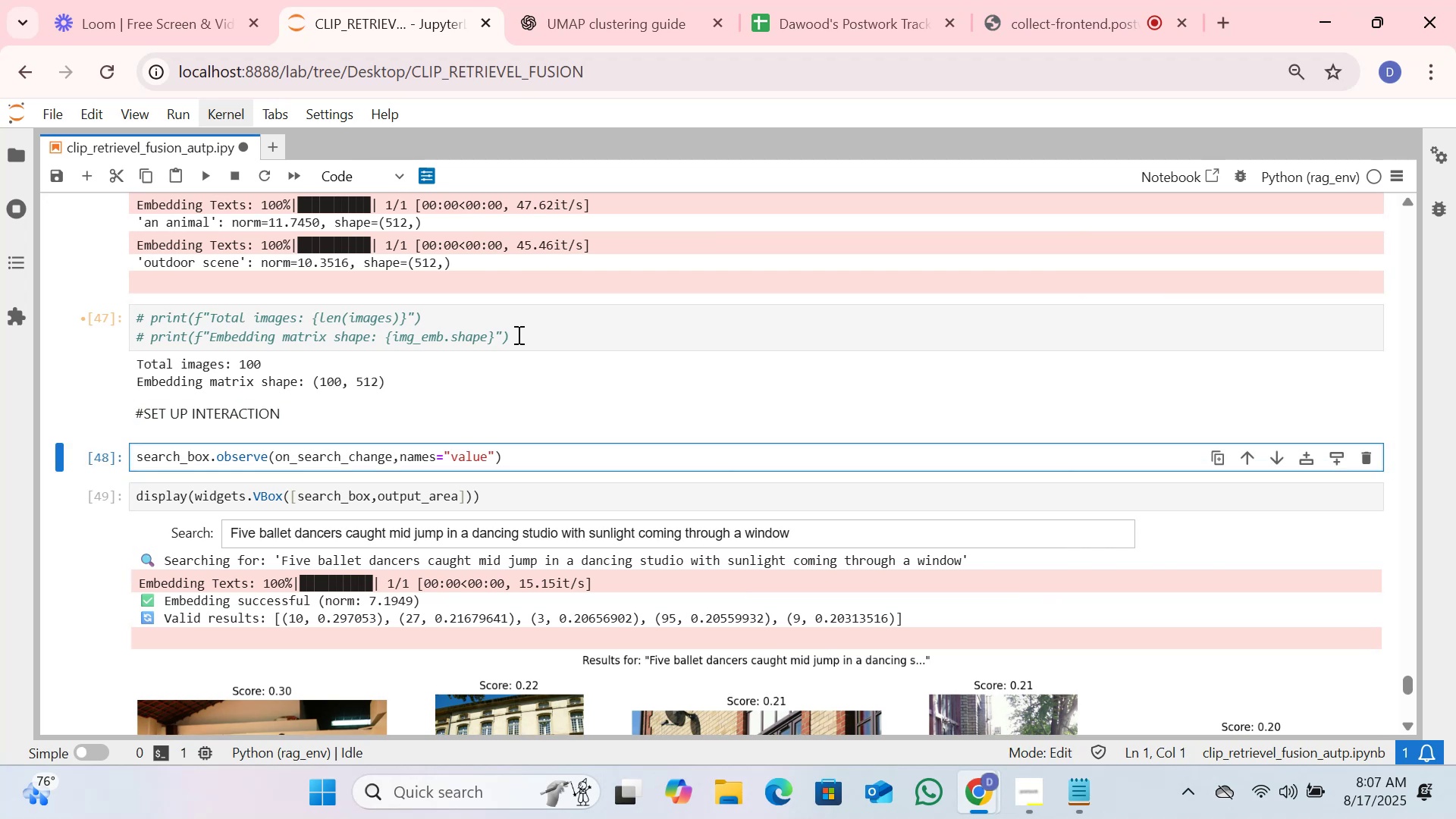 
key(Control+Slash)
 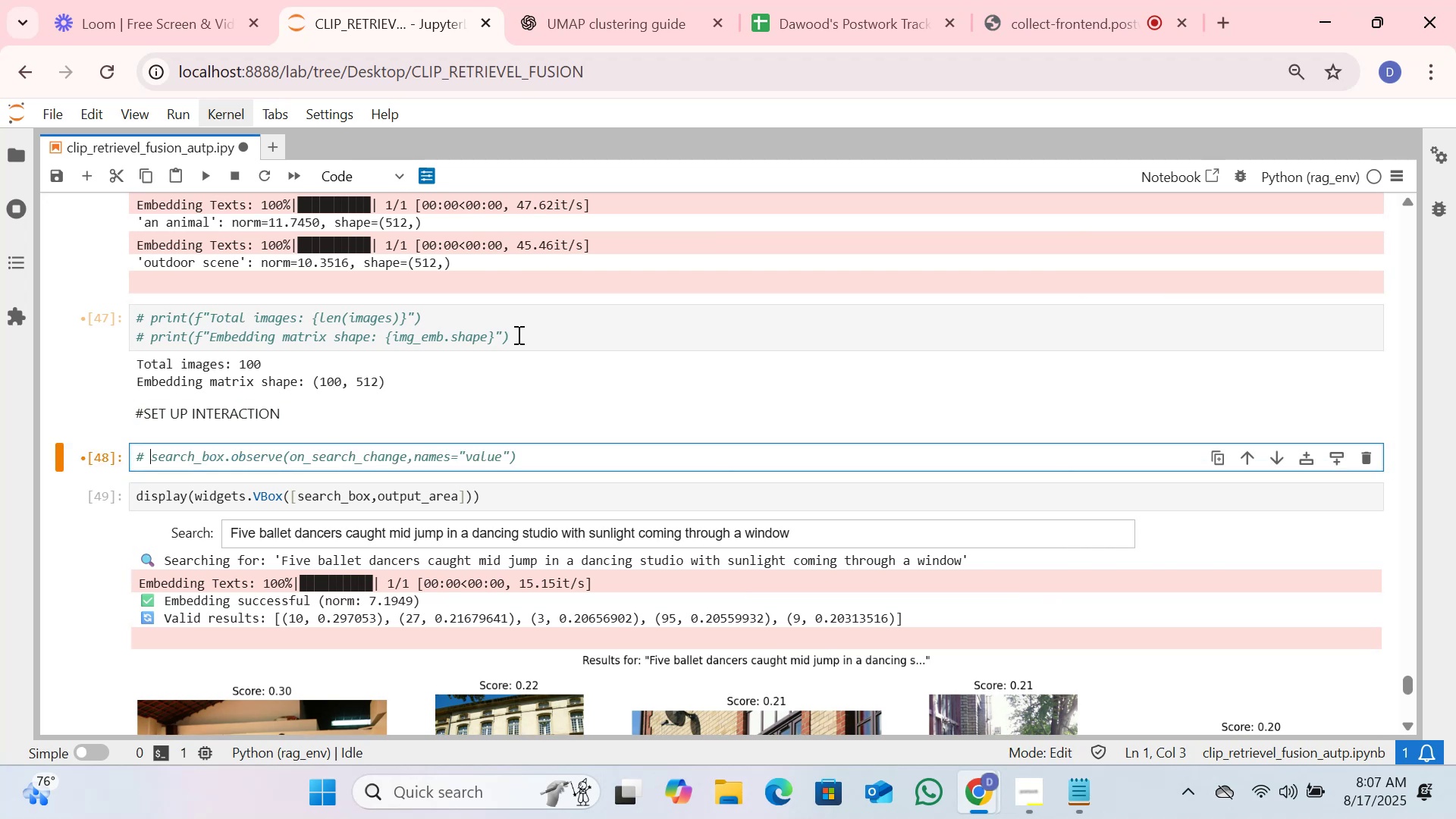 
key(ArrowDown)
 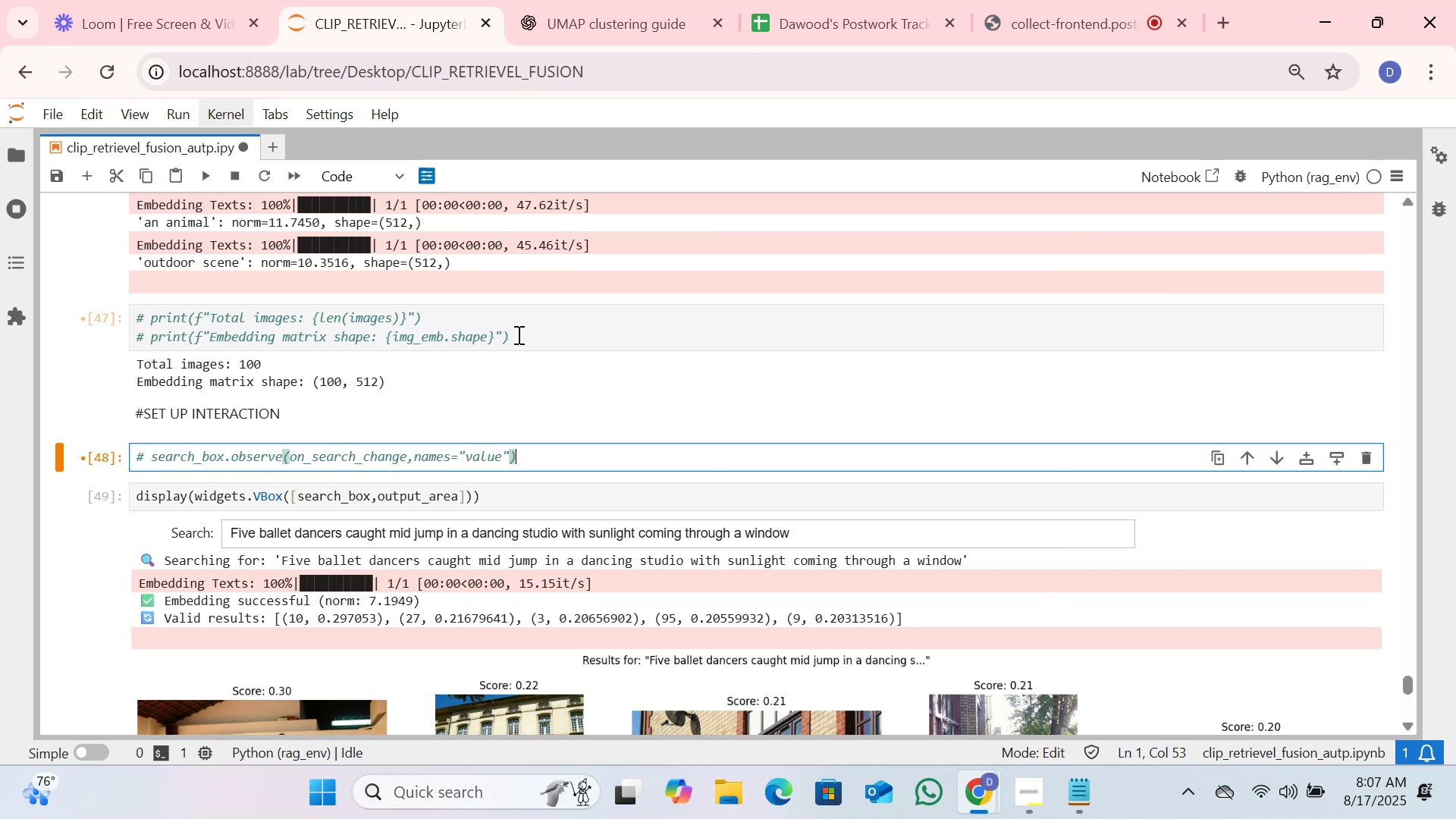 
key(ArrowDown)
 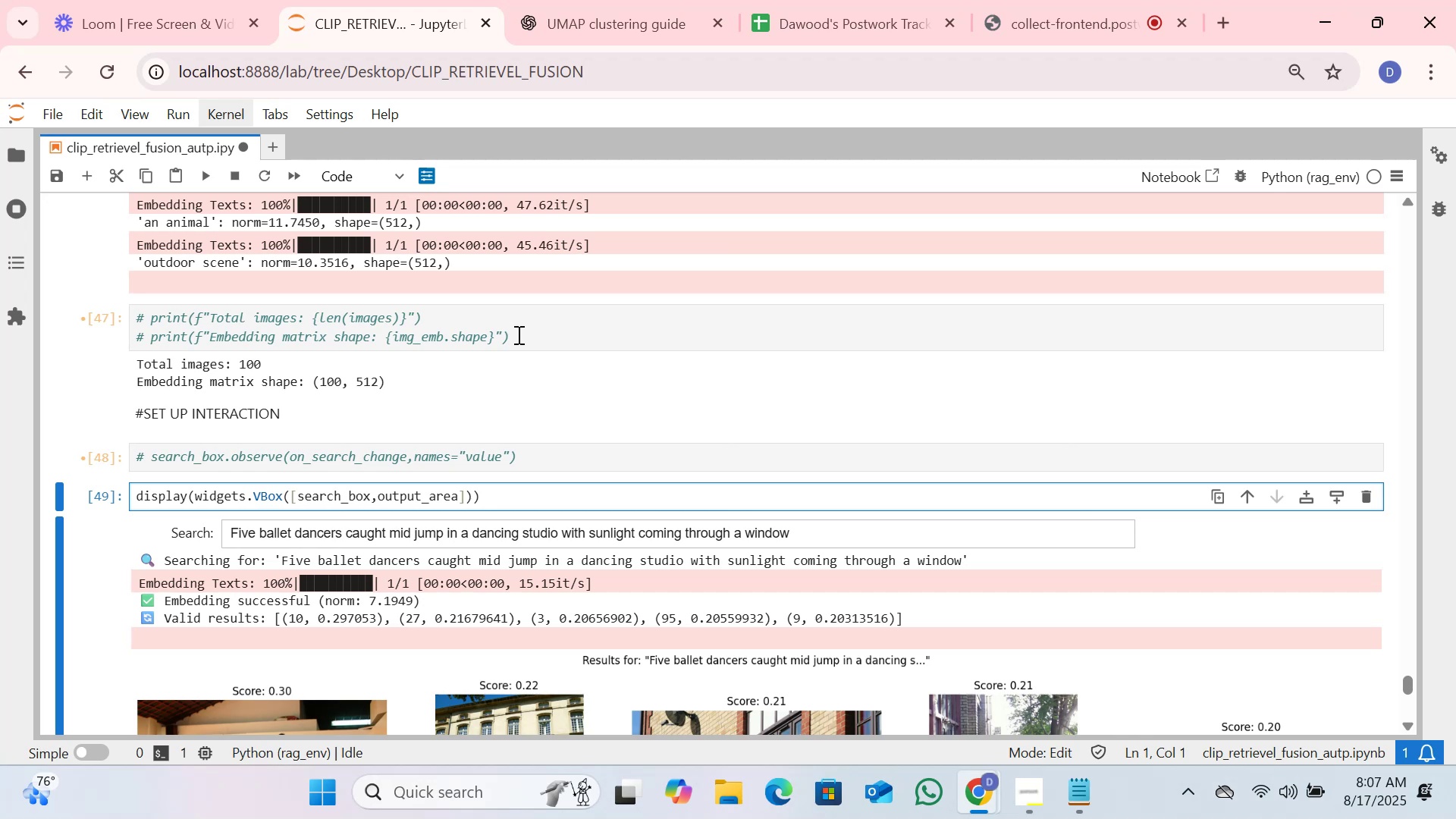 
key(Enter)
 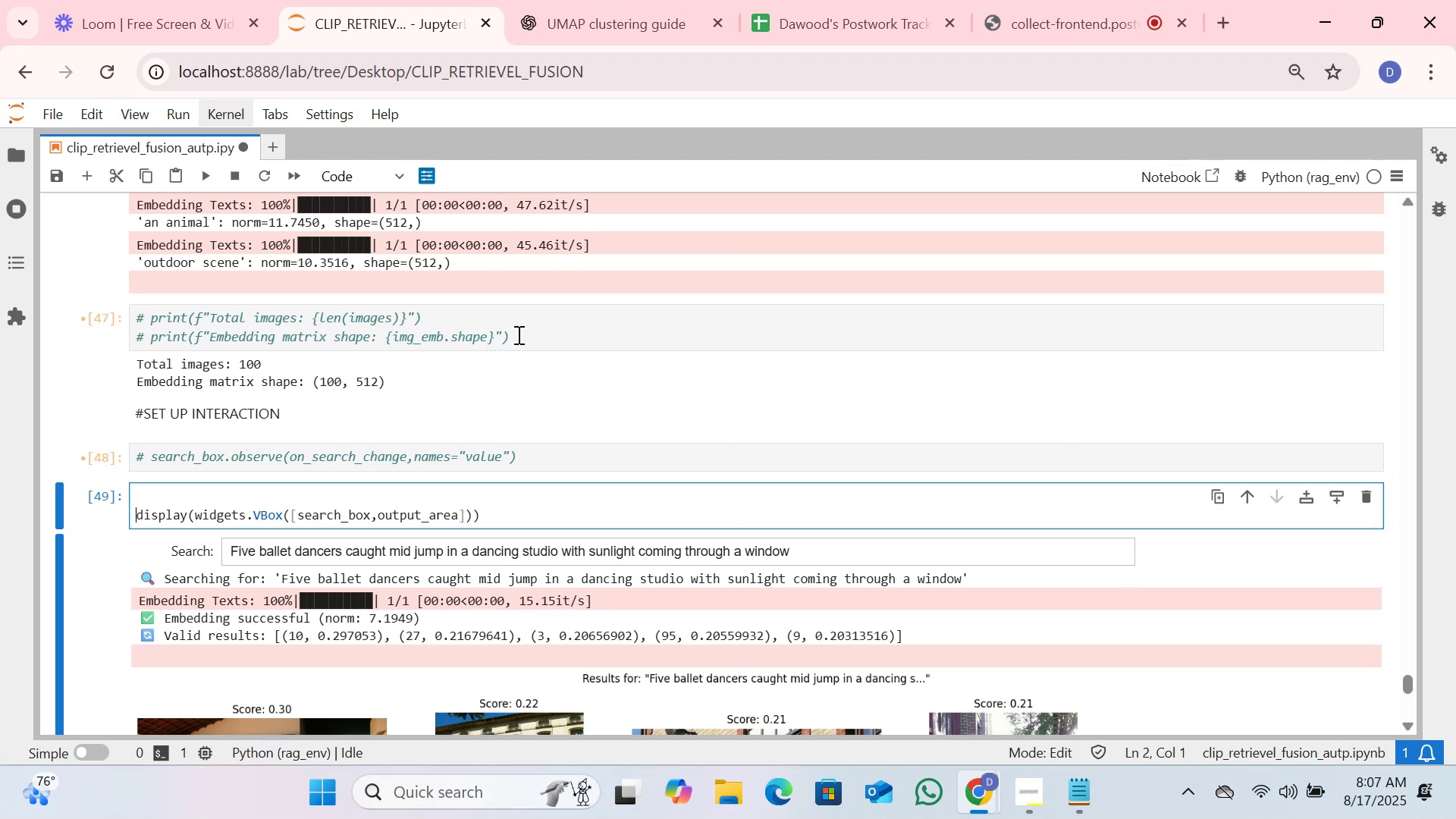 
hold_key(key=ControlLeft, duration=0.46)
 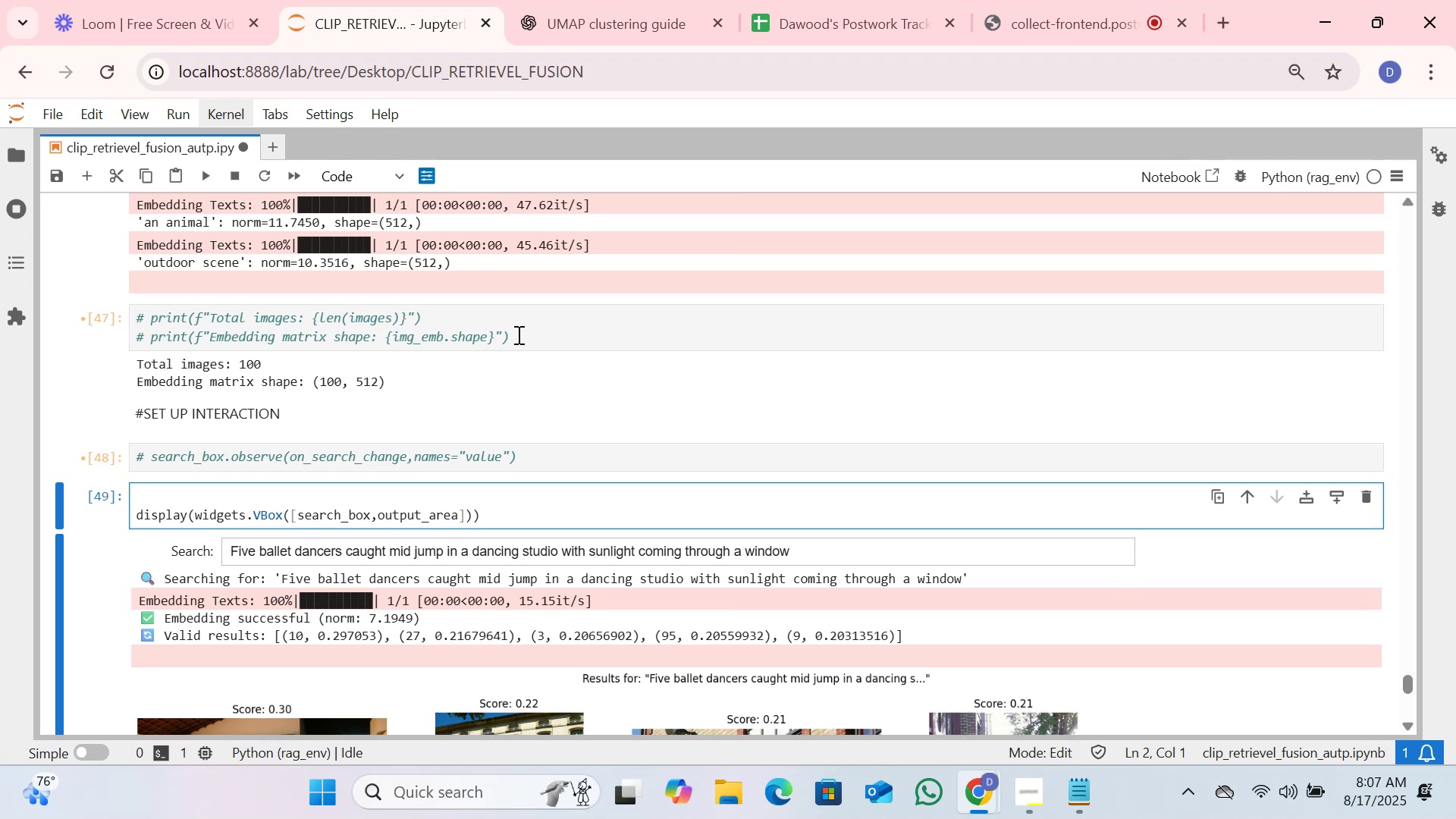 
key(Backspace)
 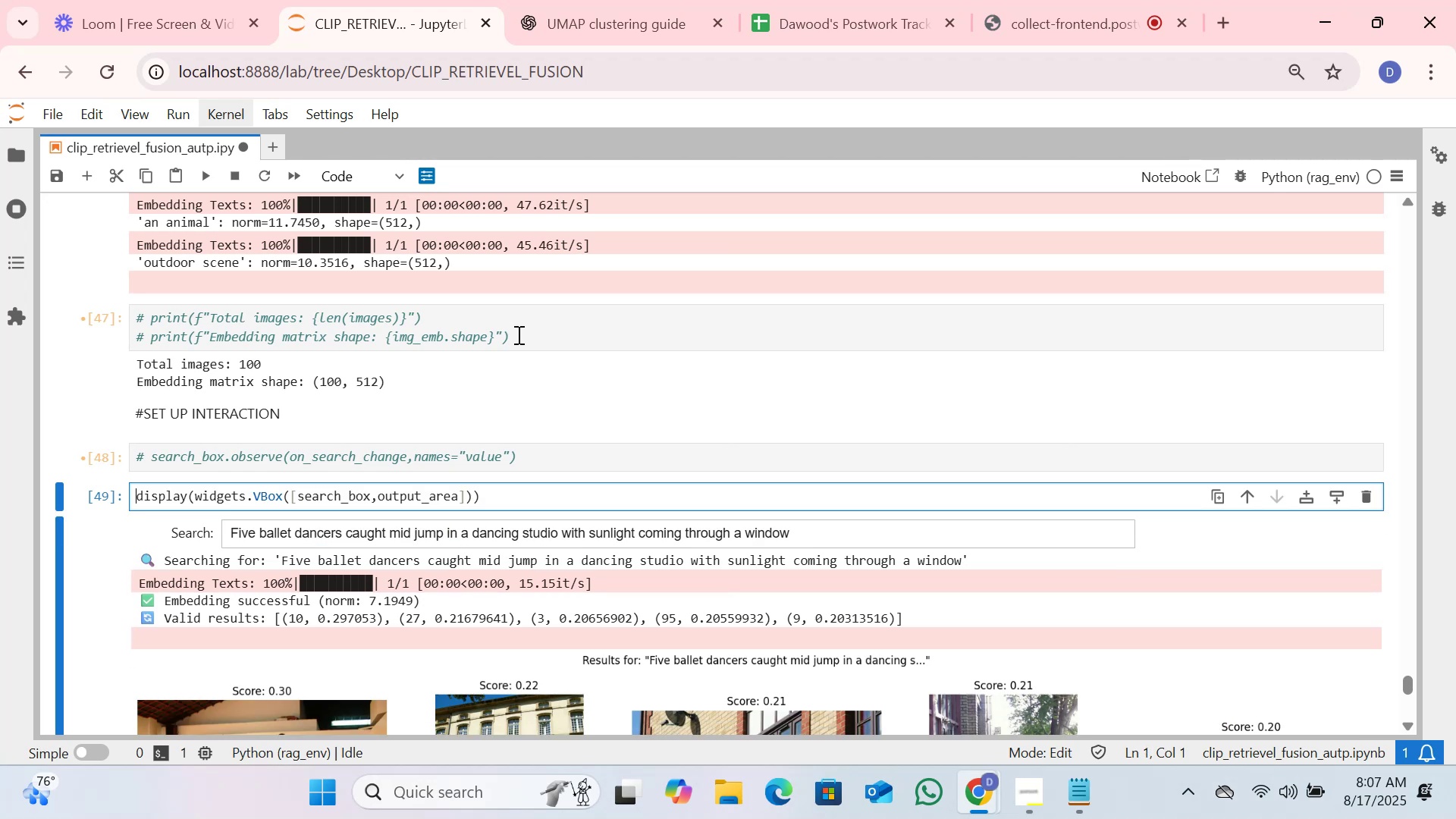 
key(Control+ControlLeft)
 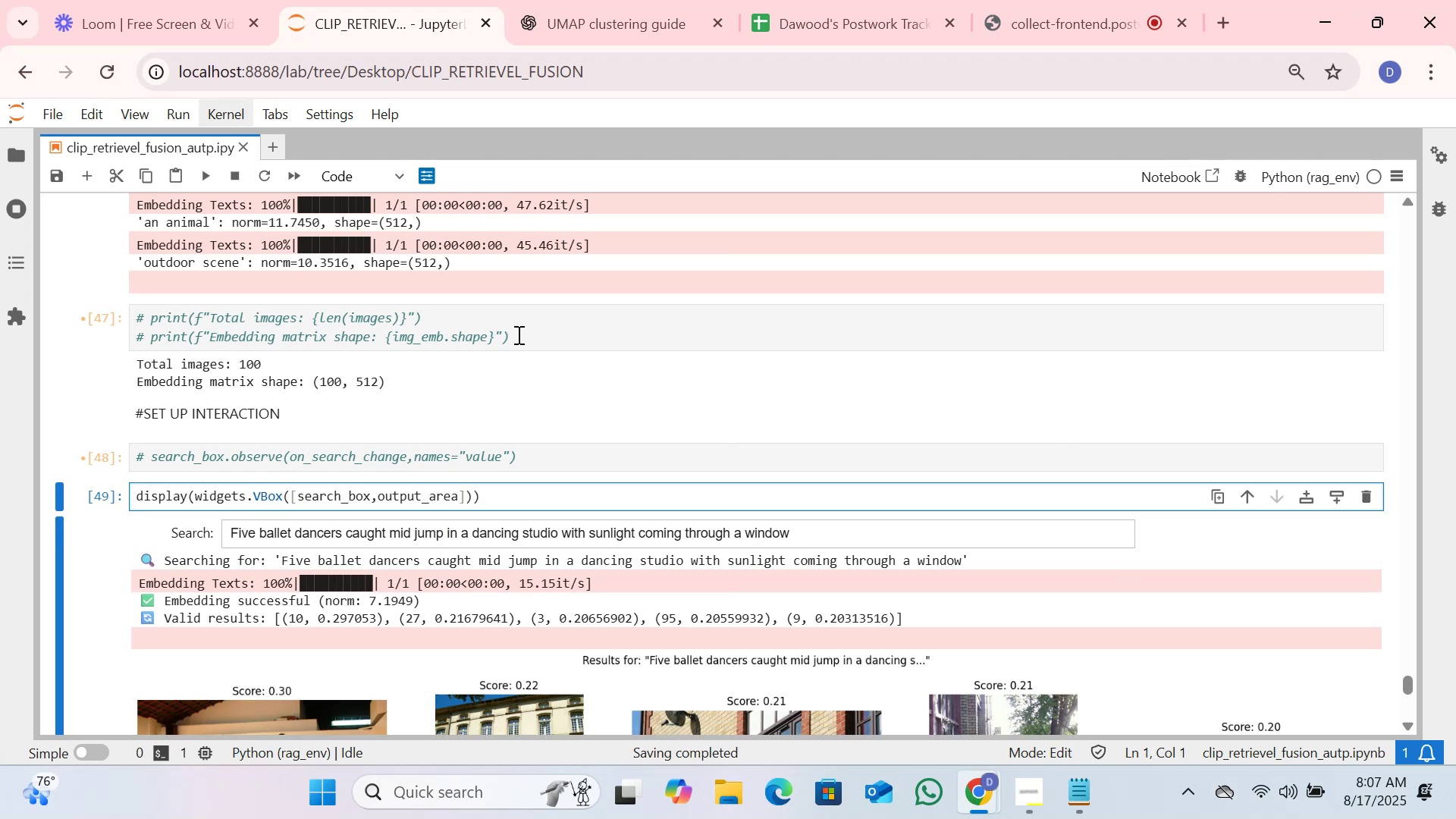 
key(Control+Slash)
 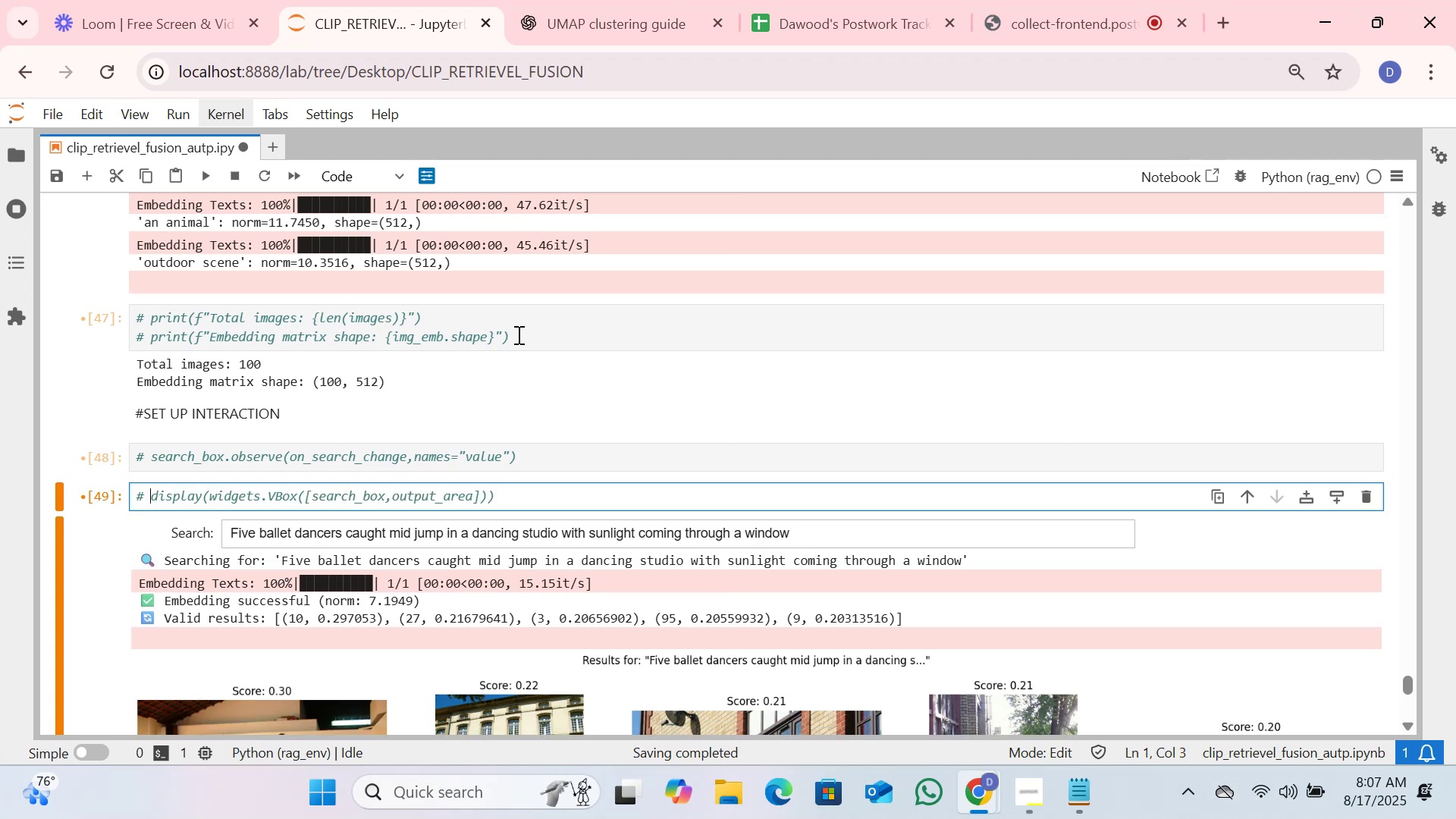 
key(ArrowDown)
 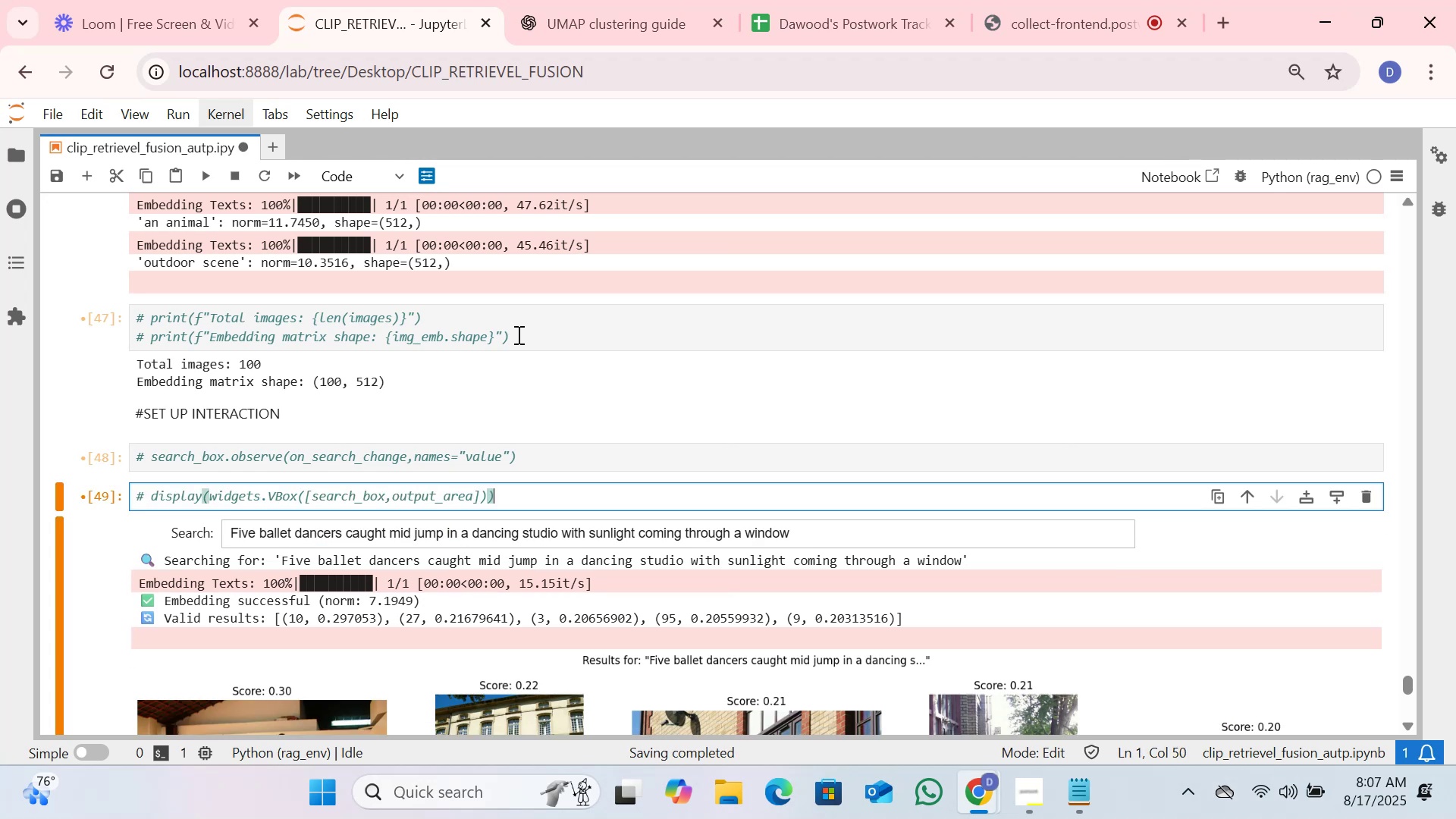 
key(Shift+ShiftRight)
 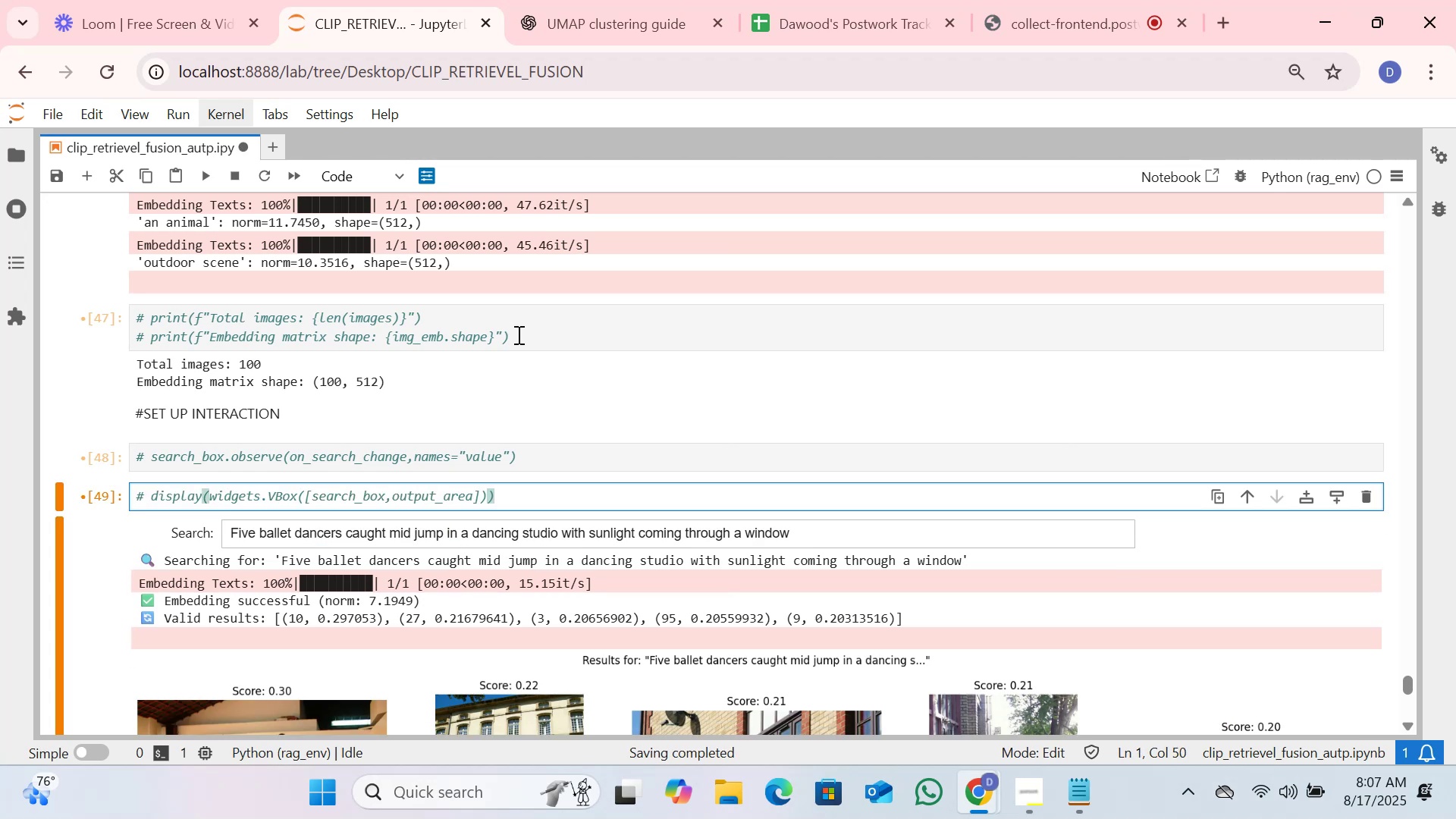 
key(Shift+Enter)
 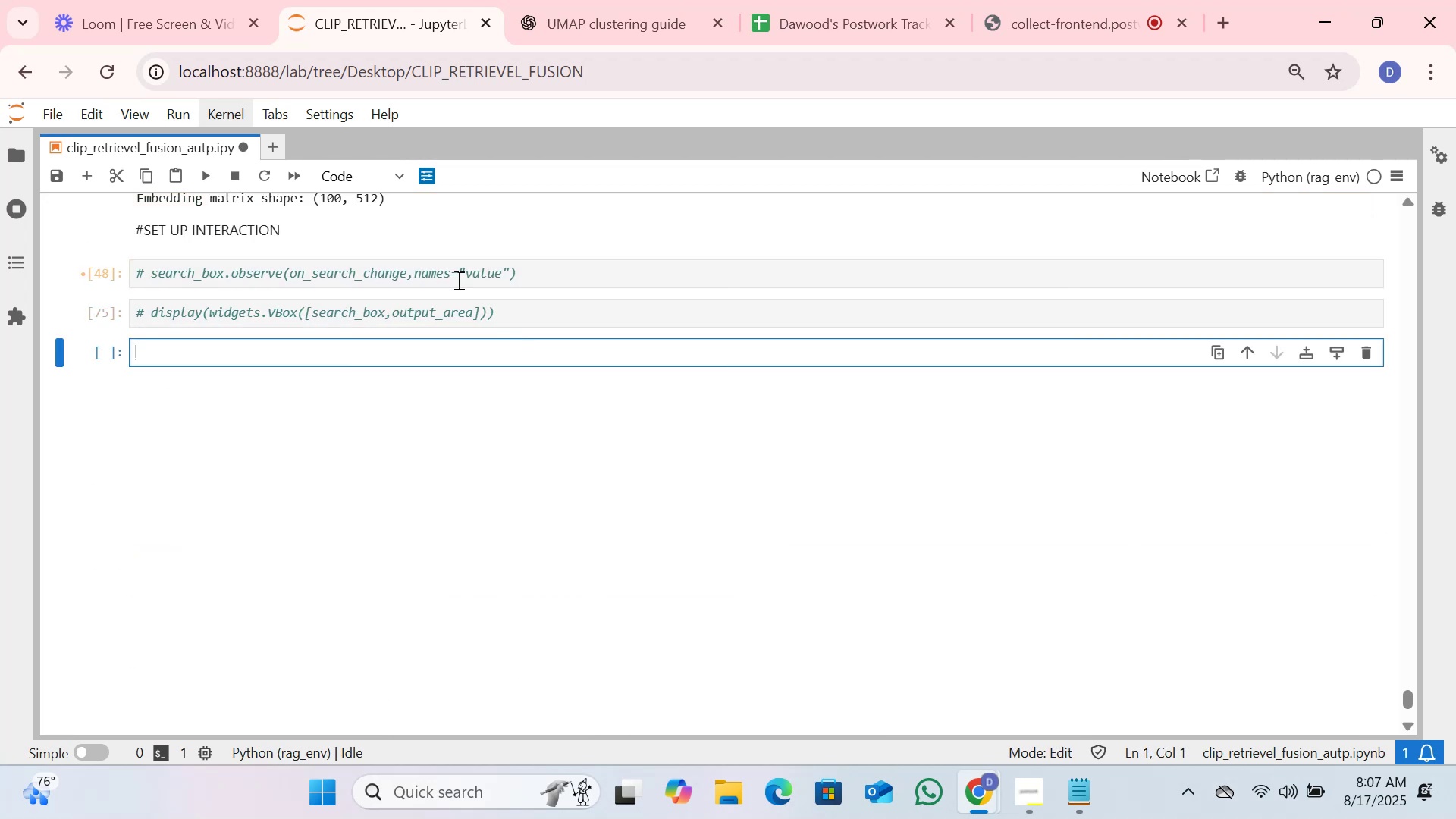 
scroll: coordinate [409, 369], scroll_direction: up, amount: 2.0
 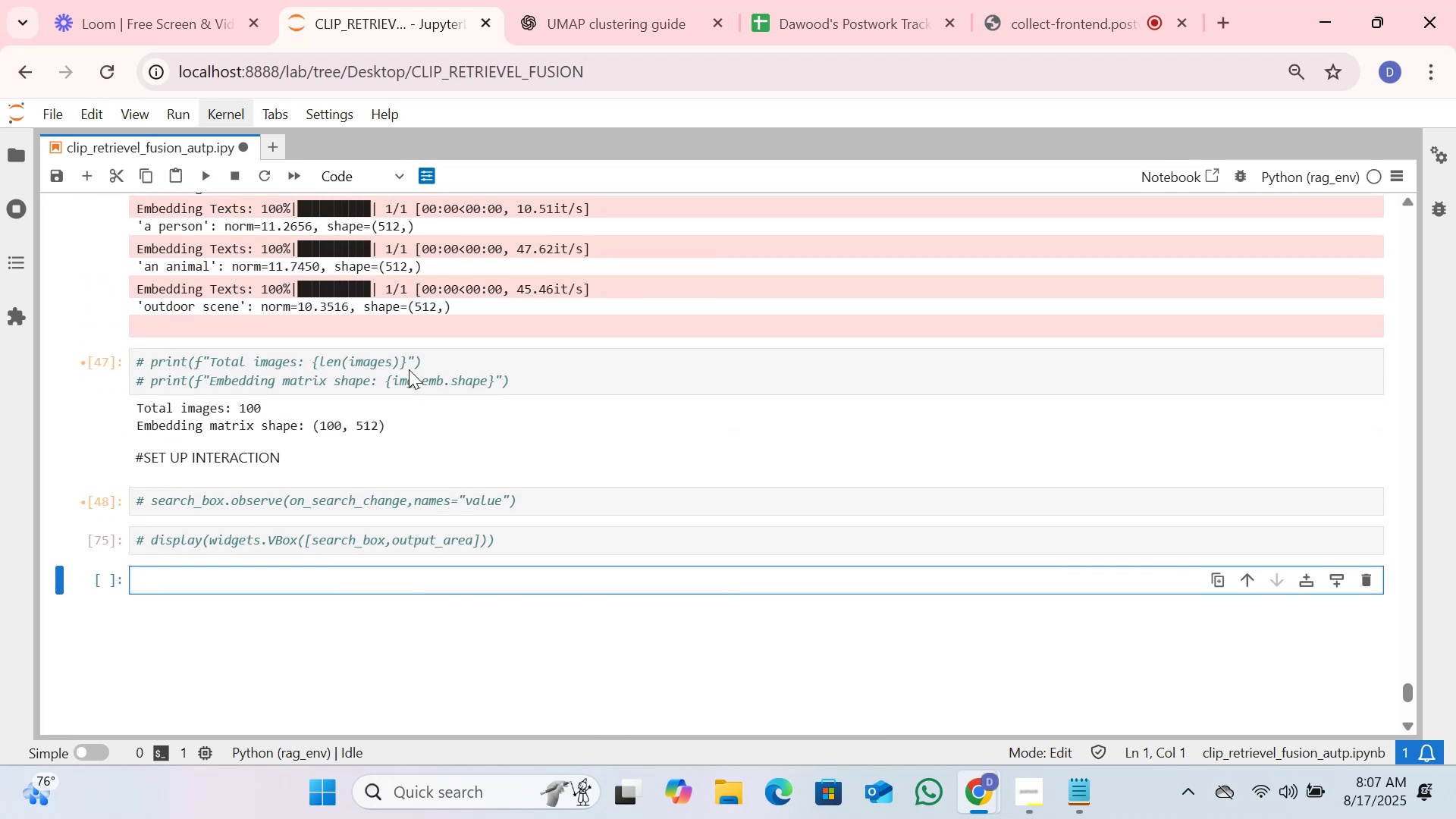 
scroll: coordinate [409, 369], scroll_direction: down, amount: 1.0
 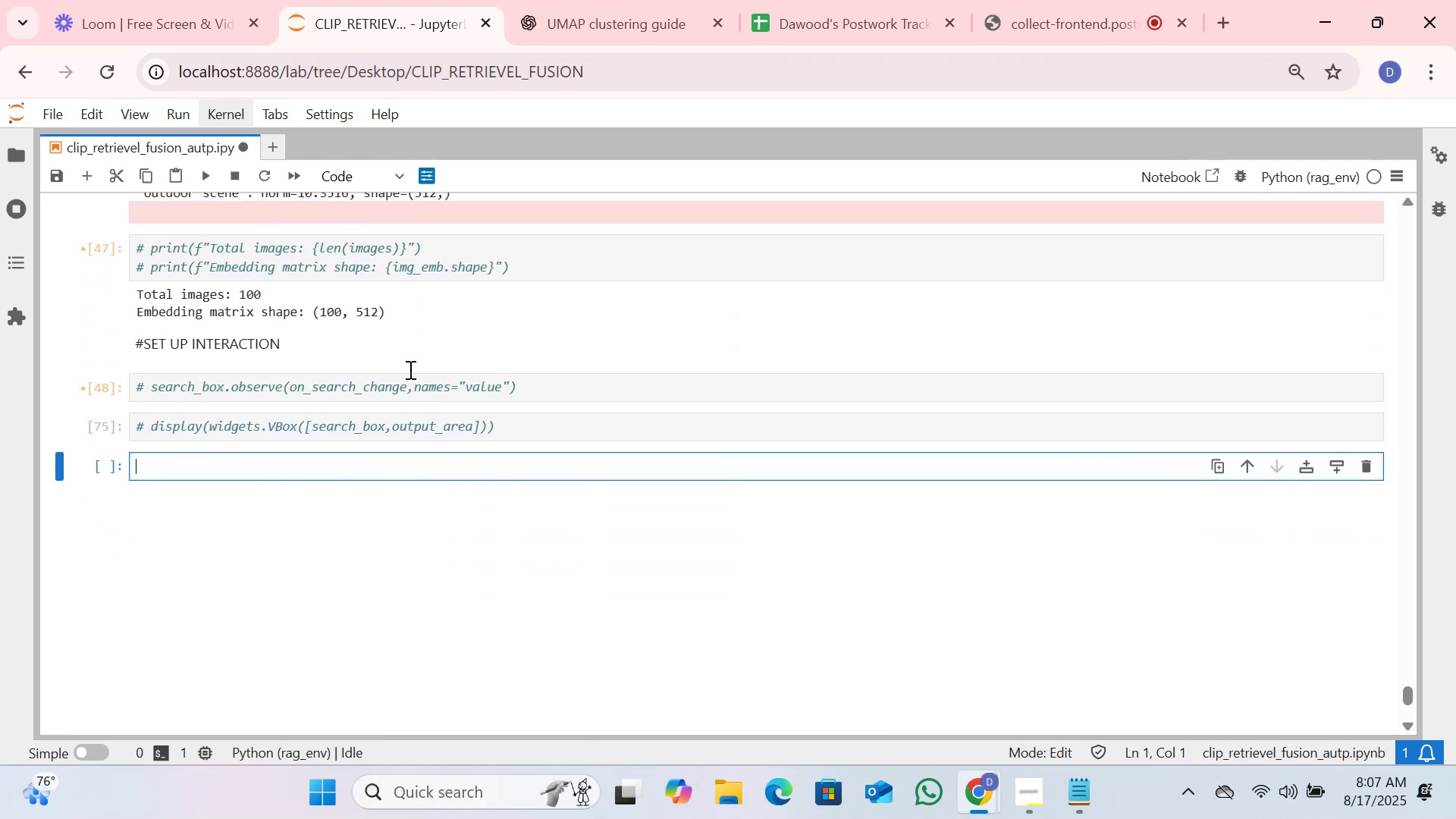 
scroll: coordinate [409, 369], scroll_direction: up, amount: 3.0
 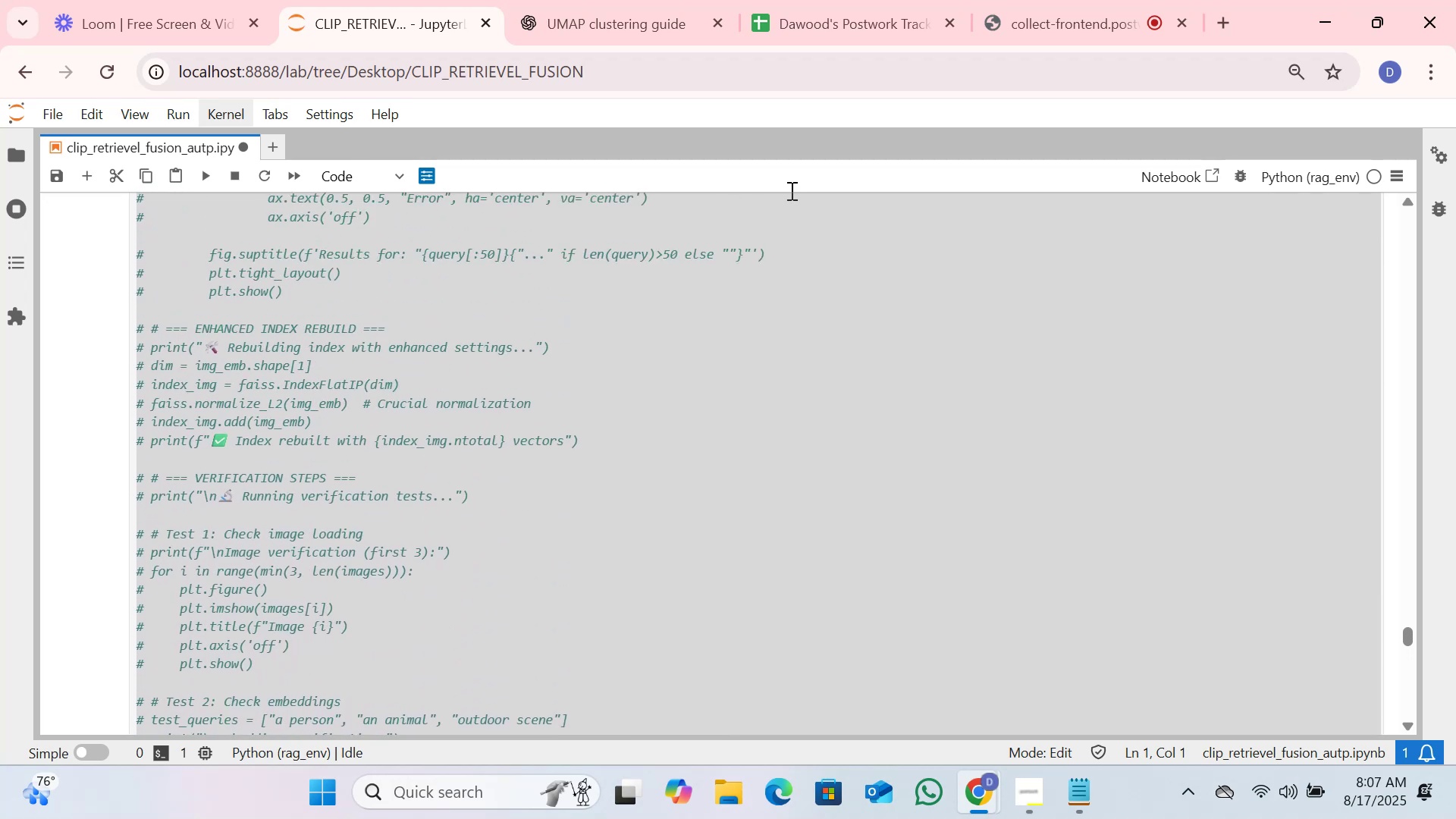 
left_click([1319, 22])
 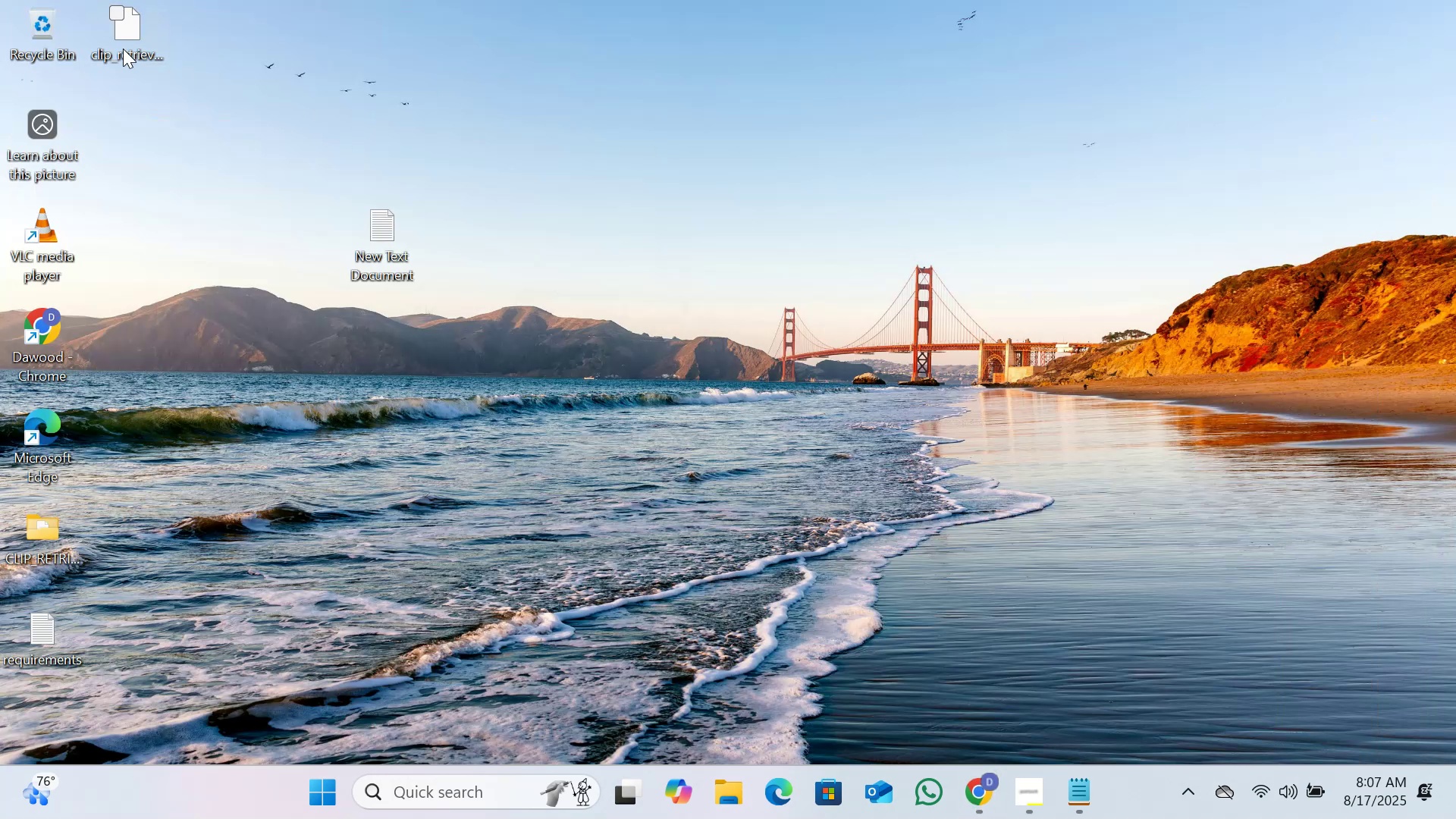 
right_click([123, 49])
 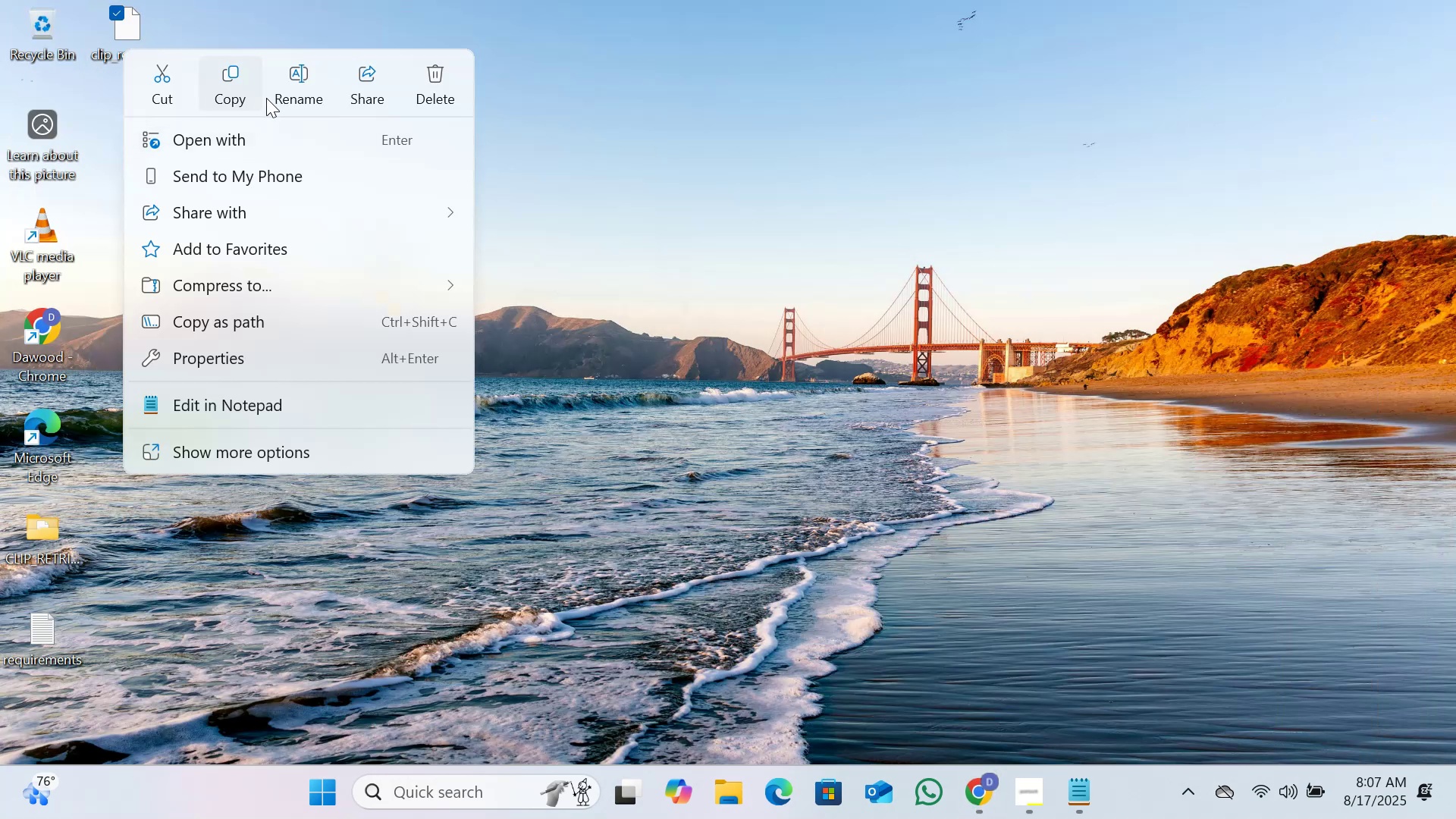 
left_click([292, 84])
 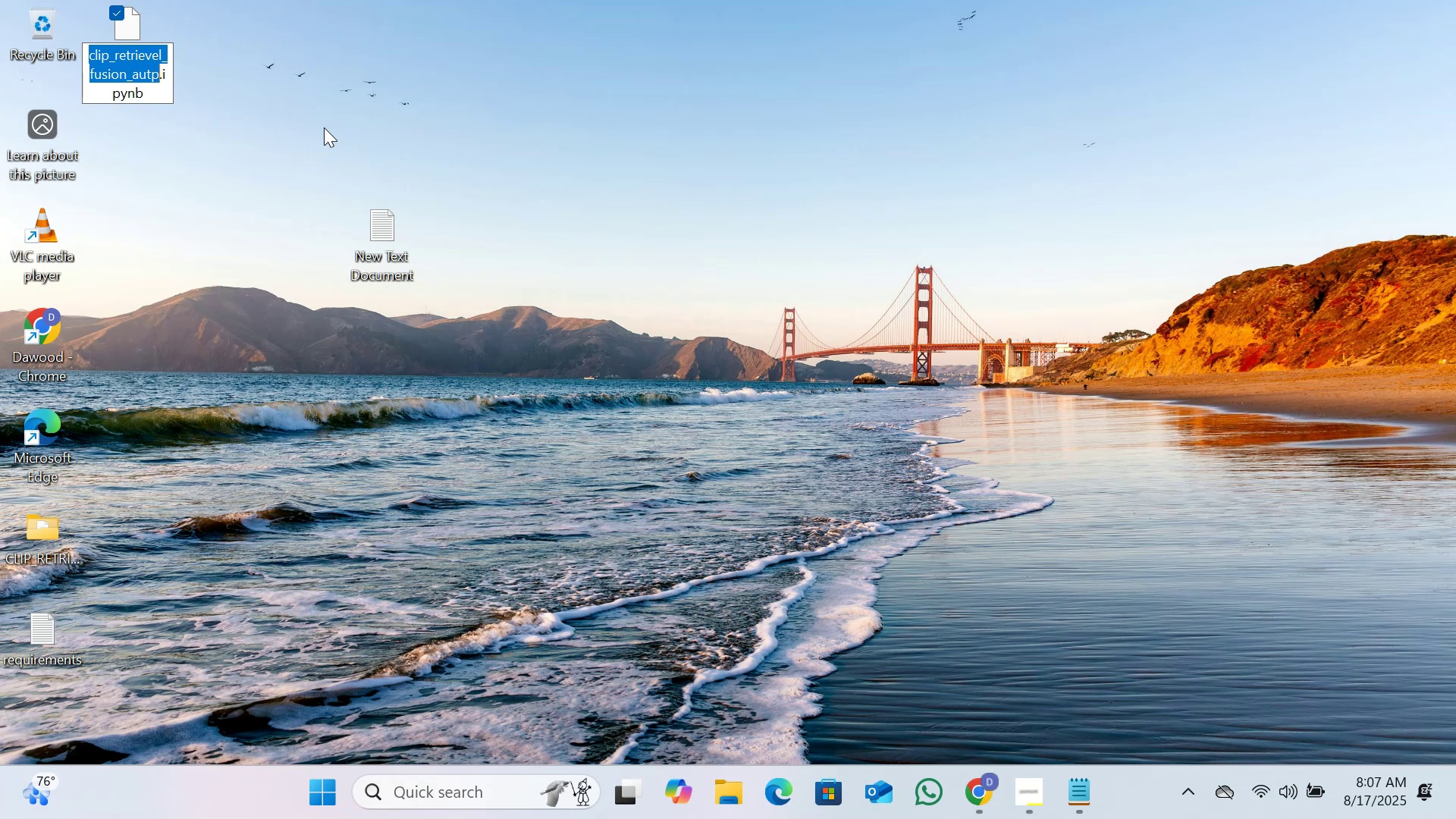 
type(firt)
key(Backspace)
type(st_completed)
 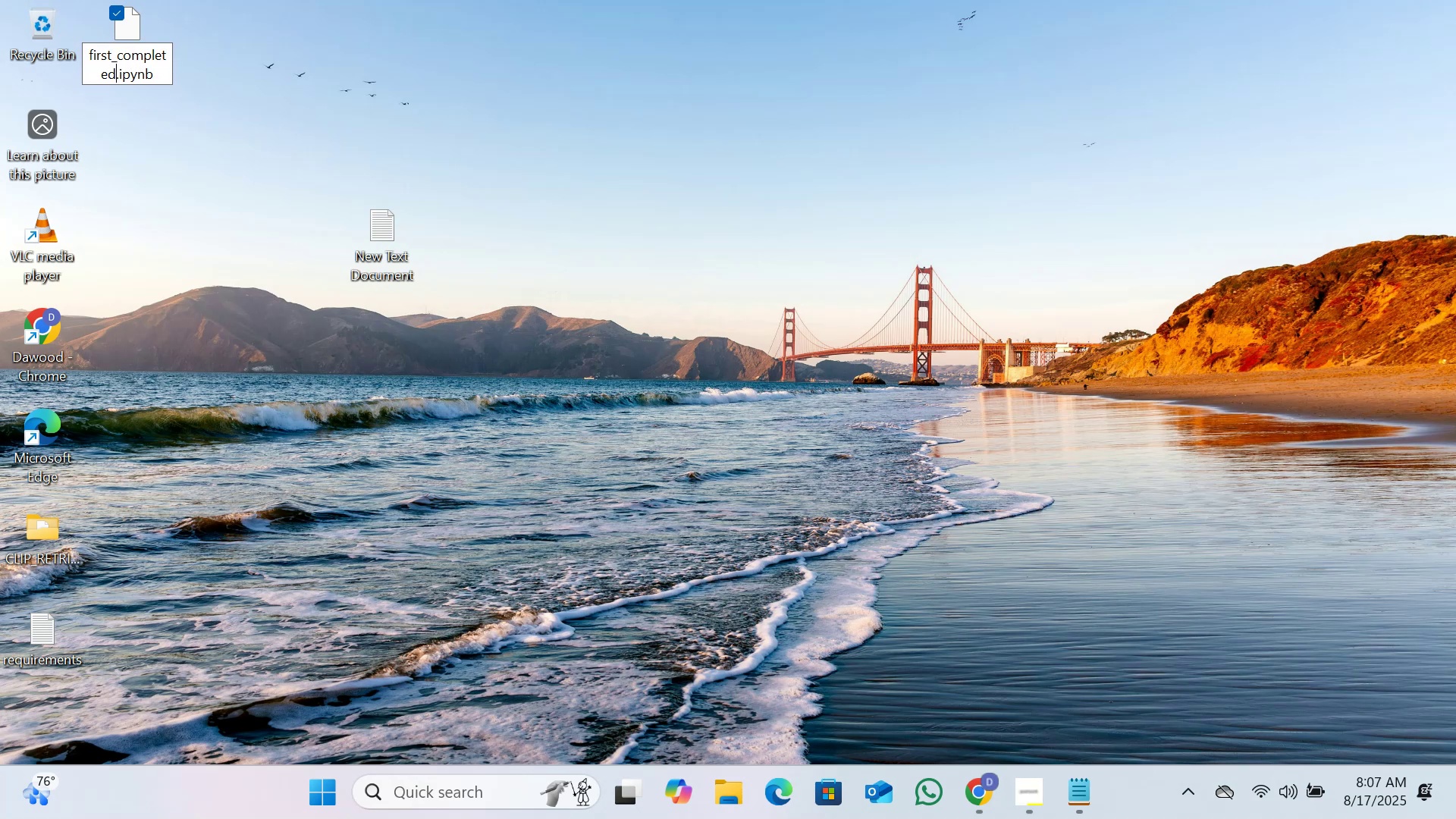 
key(Enter)
 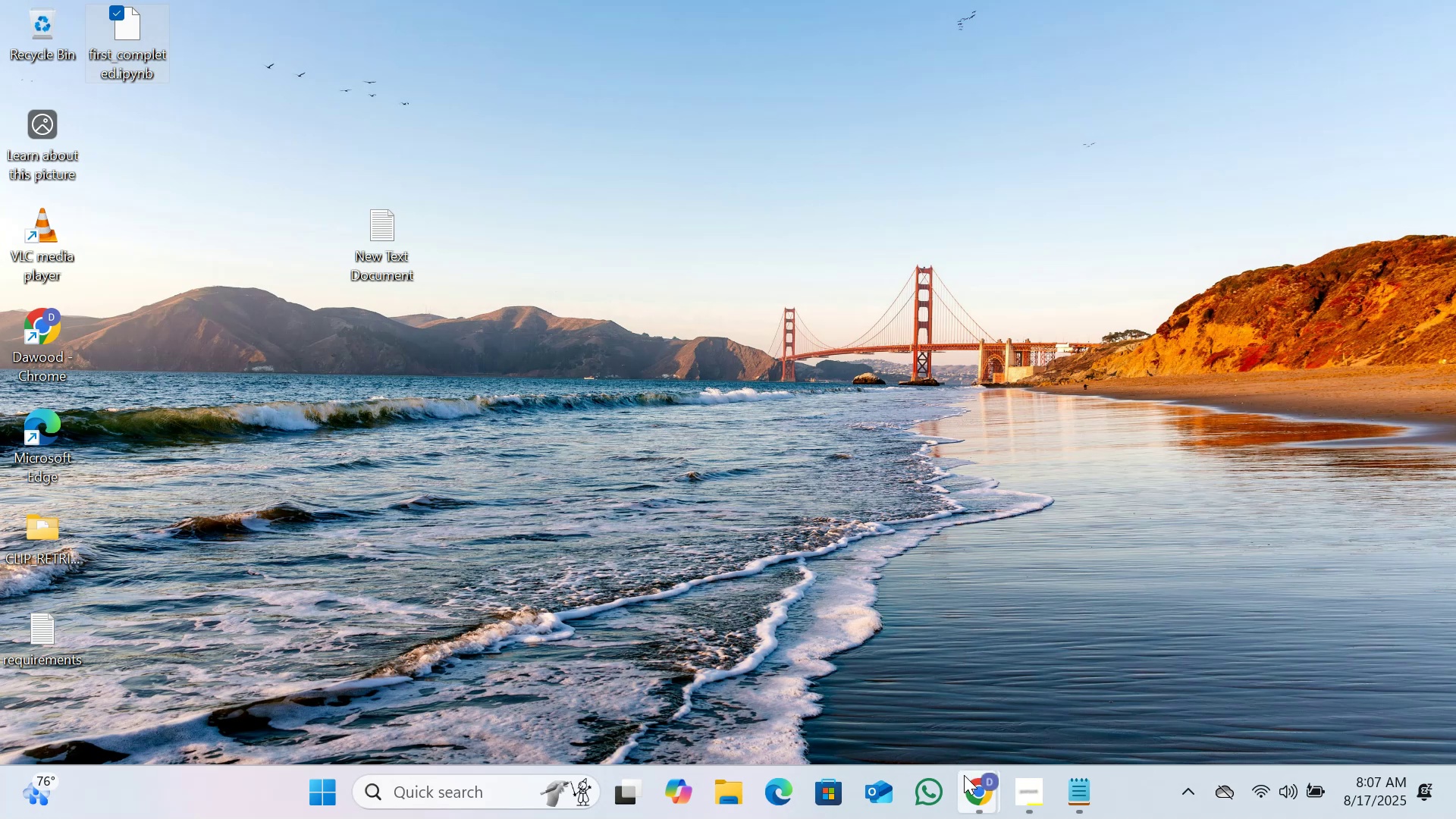 
left_click([849, 649])
 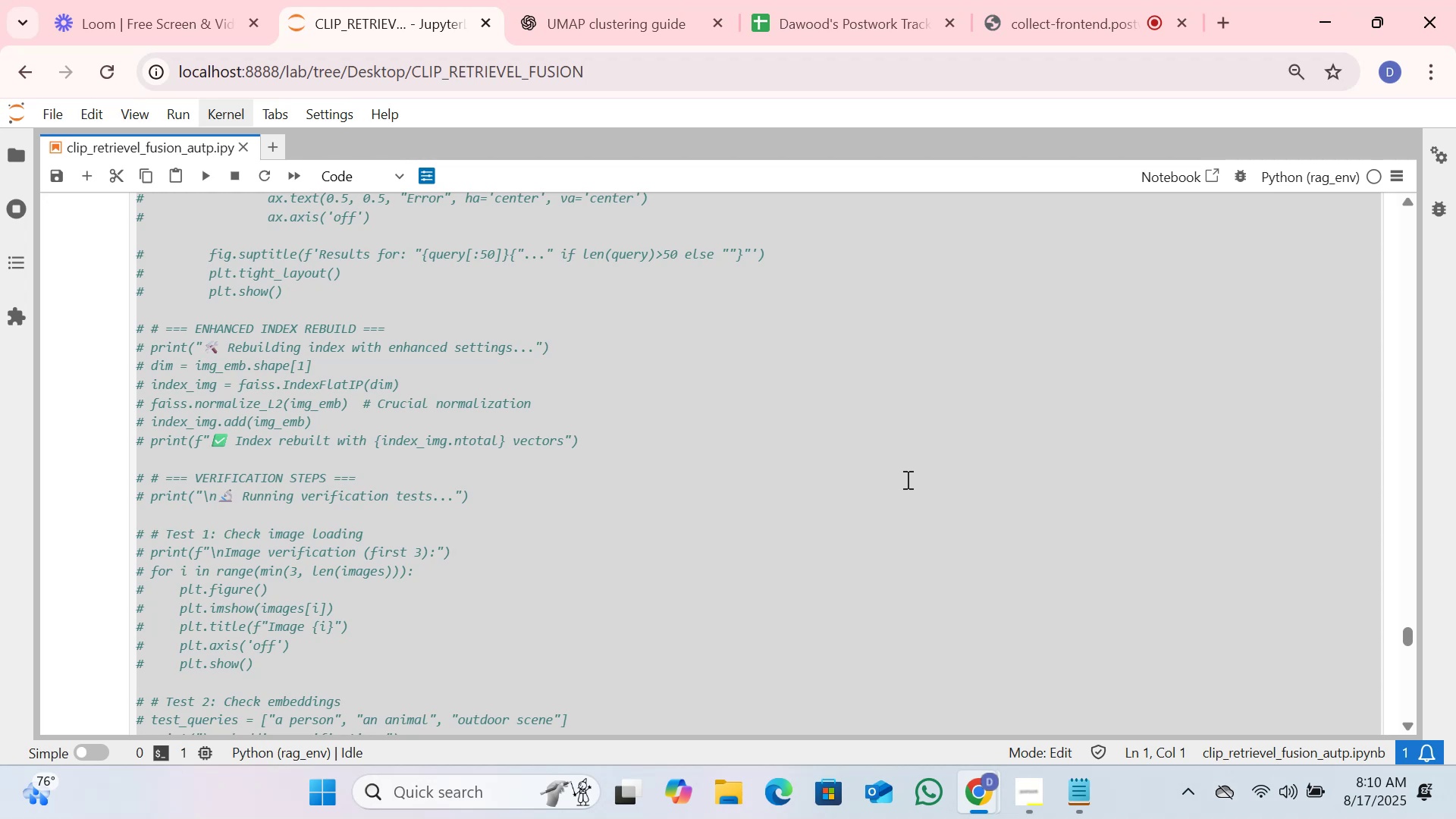 
wait(144.42)
 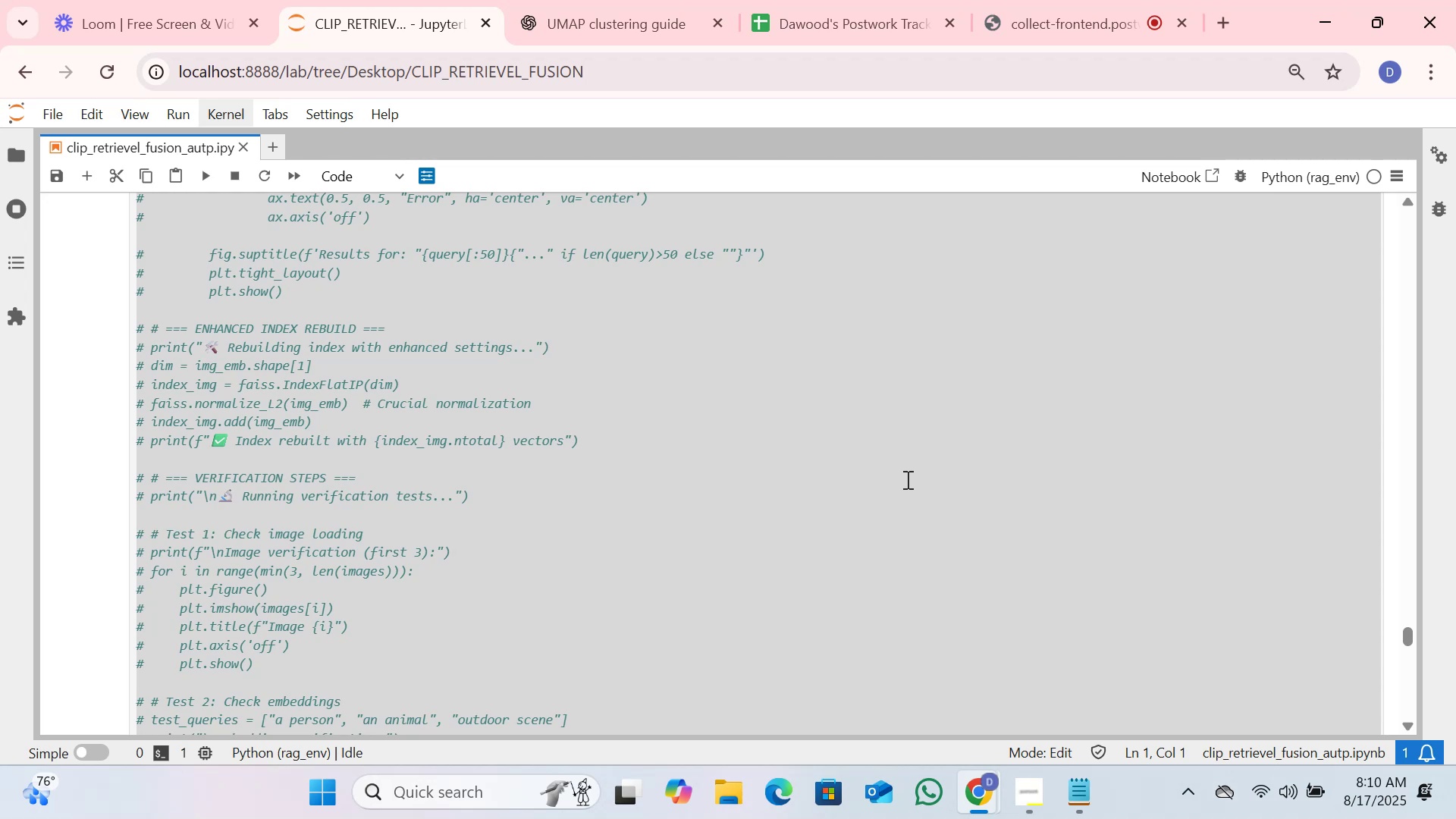 
scroll: coordinate [549, 439], scroll_direction: down, amount: 9.0
 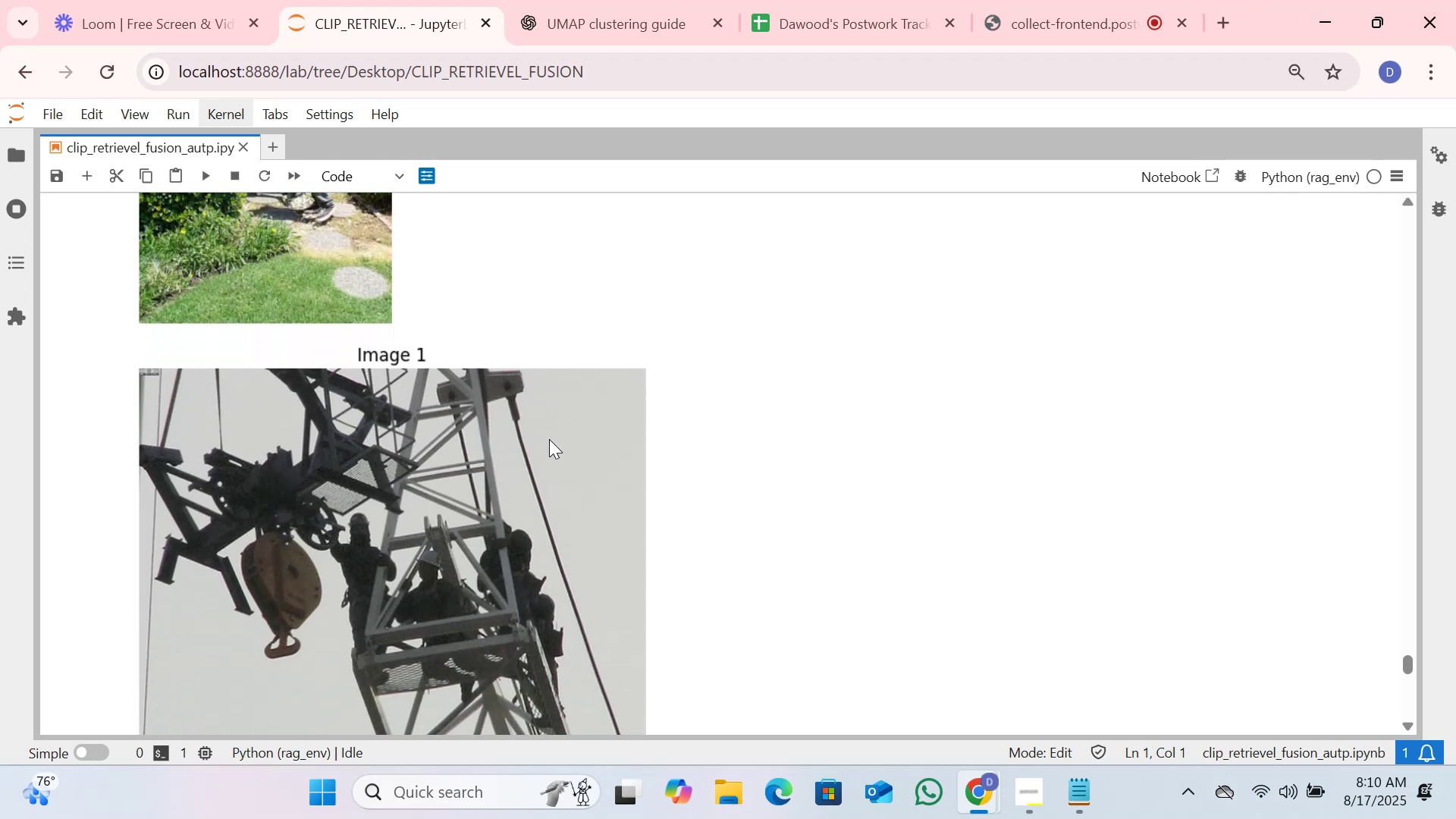 
scroll: coordinate [548, 438], scroll_direction: up, amount: 2.0
 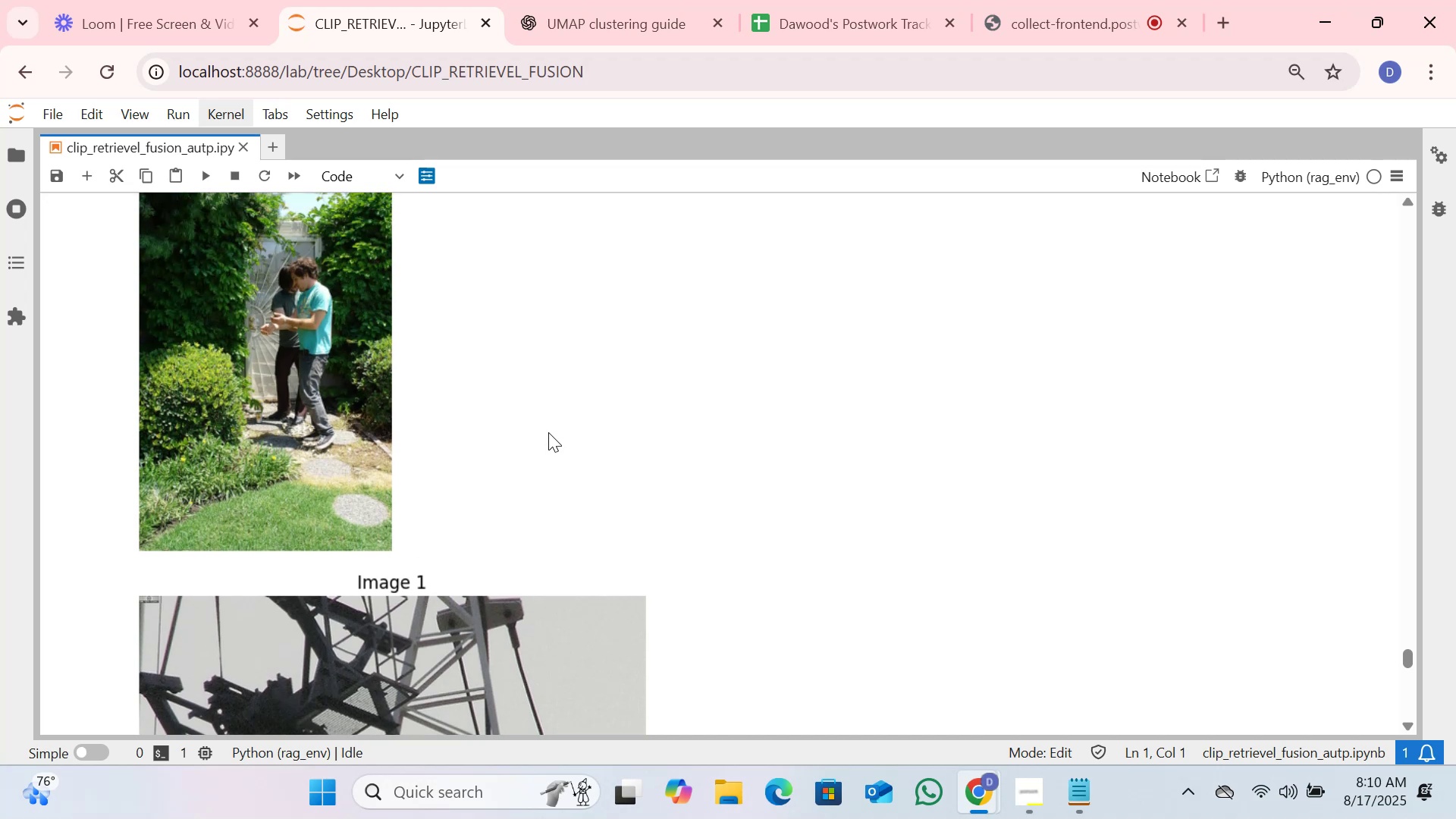 
scroll: coordinate [541, 406], scroll_direction: down, amount: 11.0
 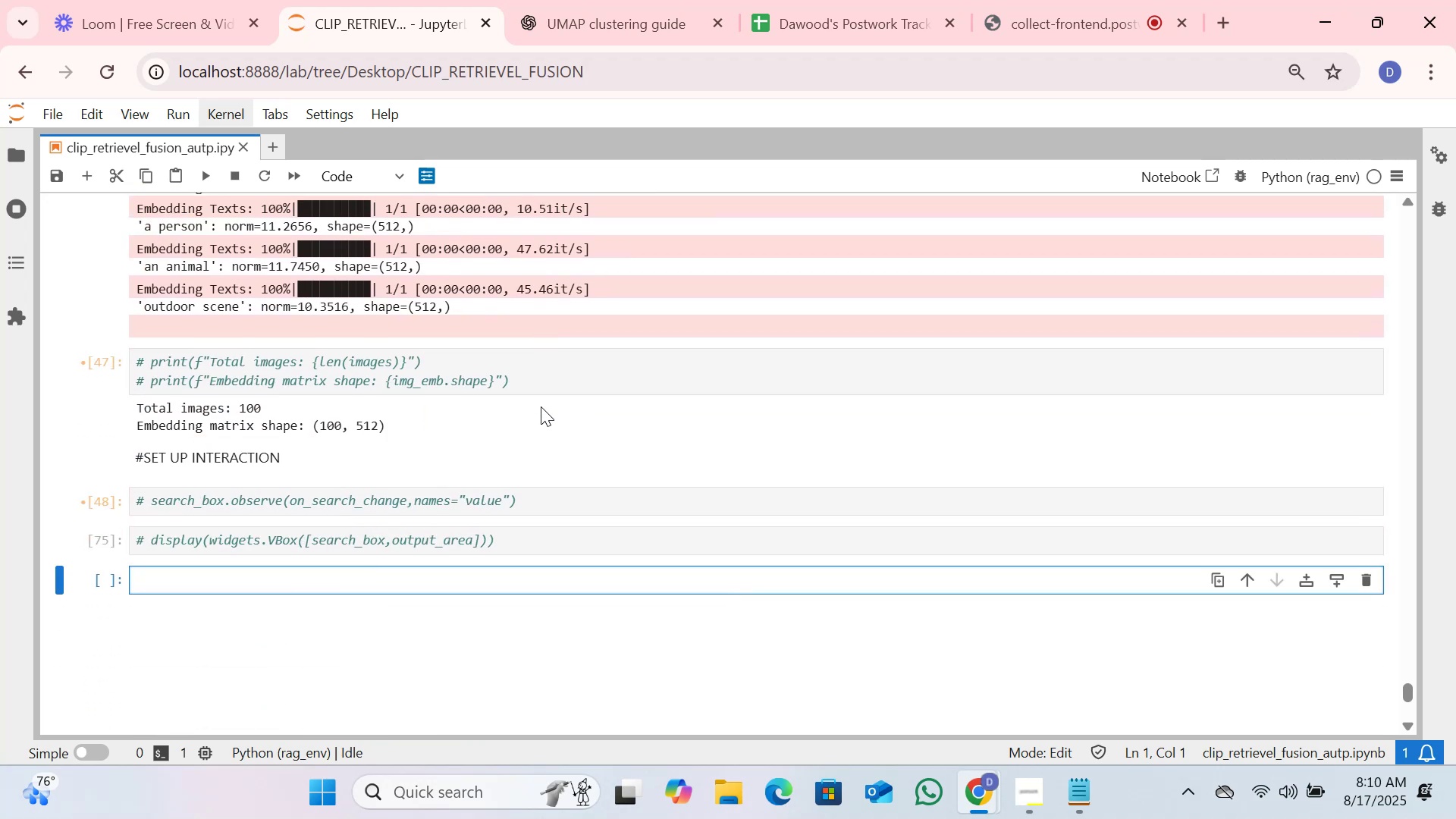 
scroll: coordinate [541, 406], scroll_direction: up, amount: 15.0
 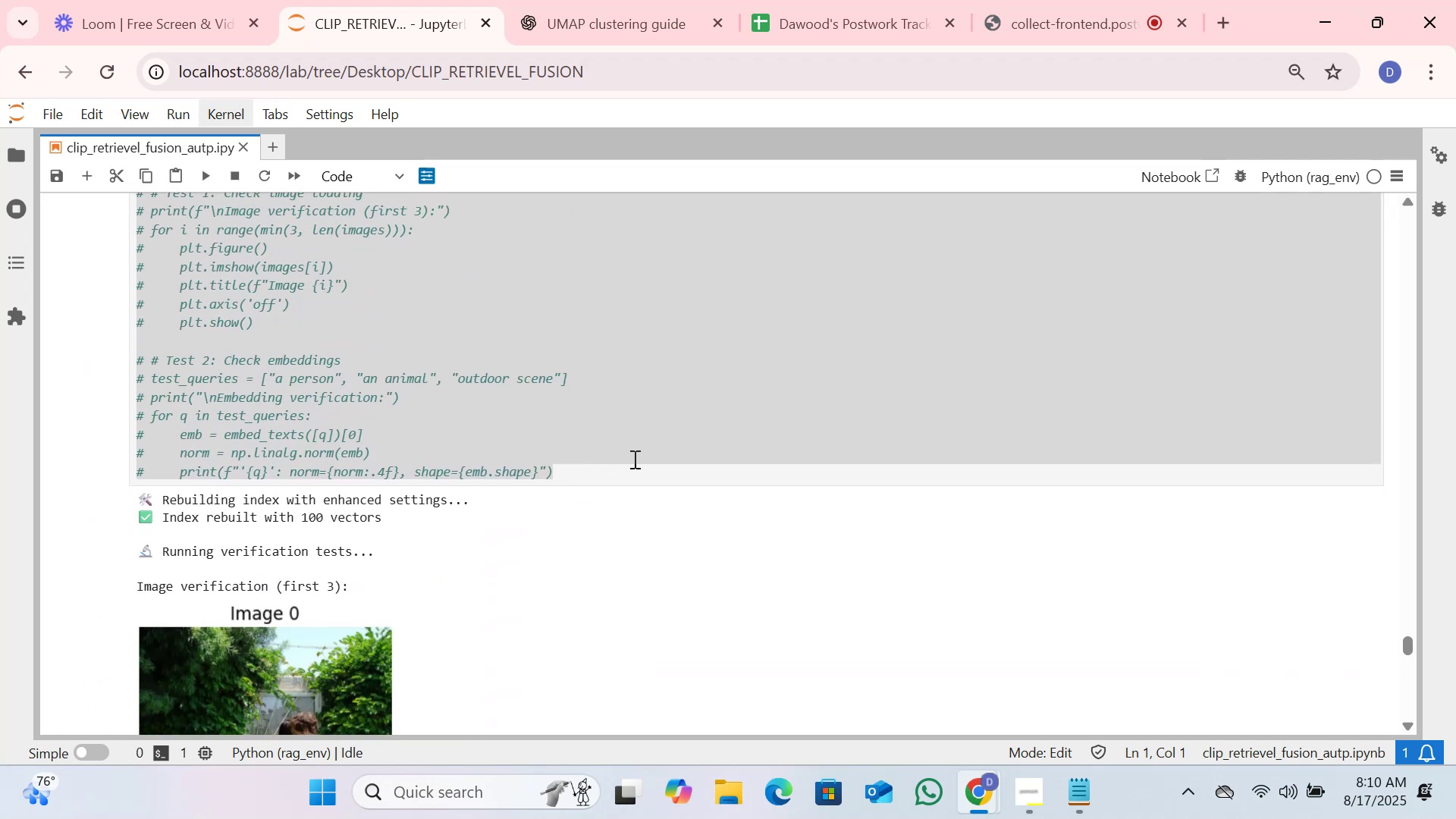 
left_click([665, 405])
 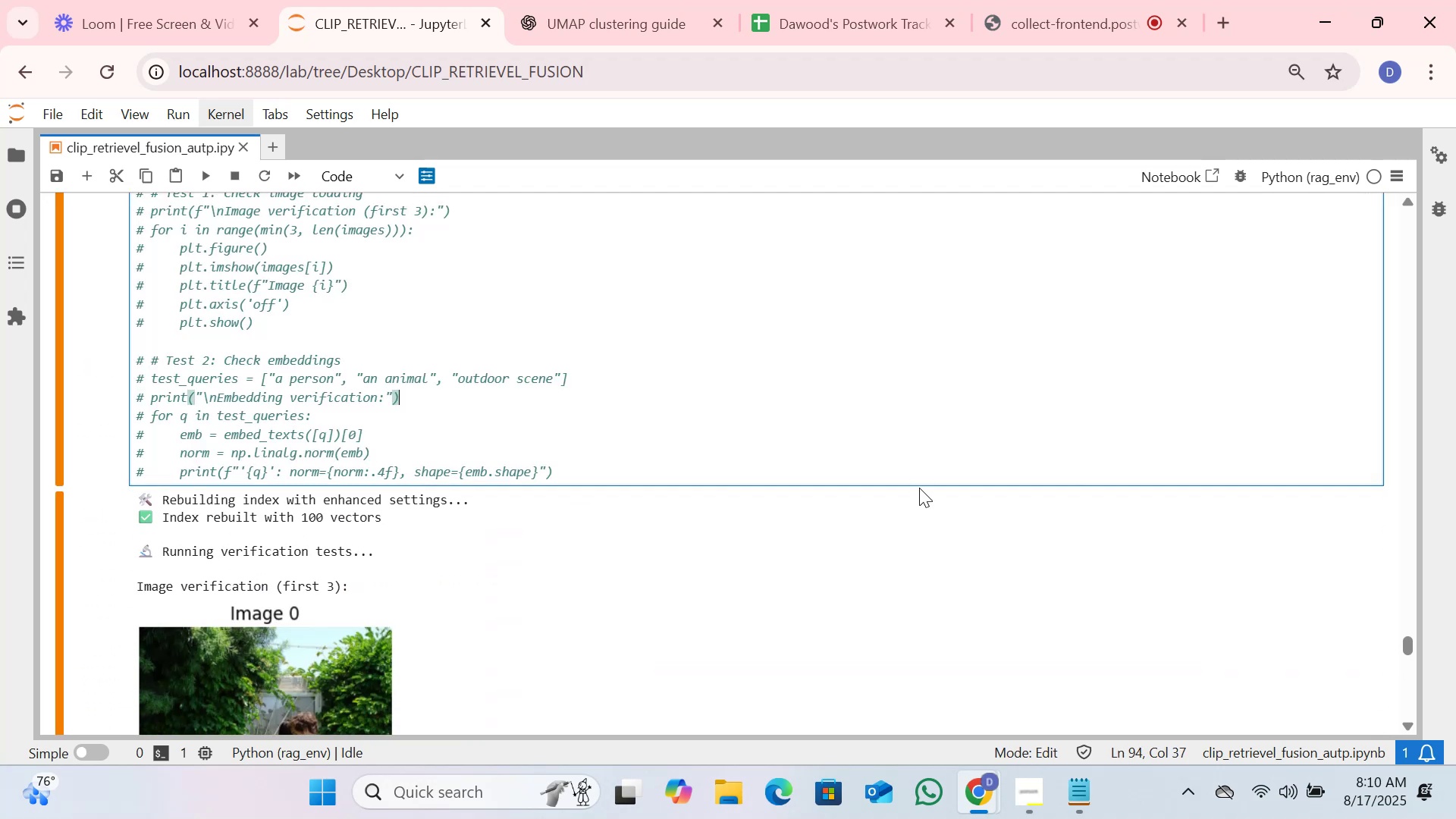 
key(Shift+ShiftRight)
 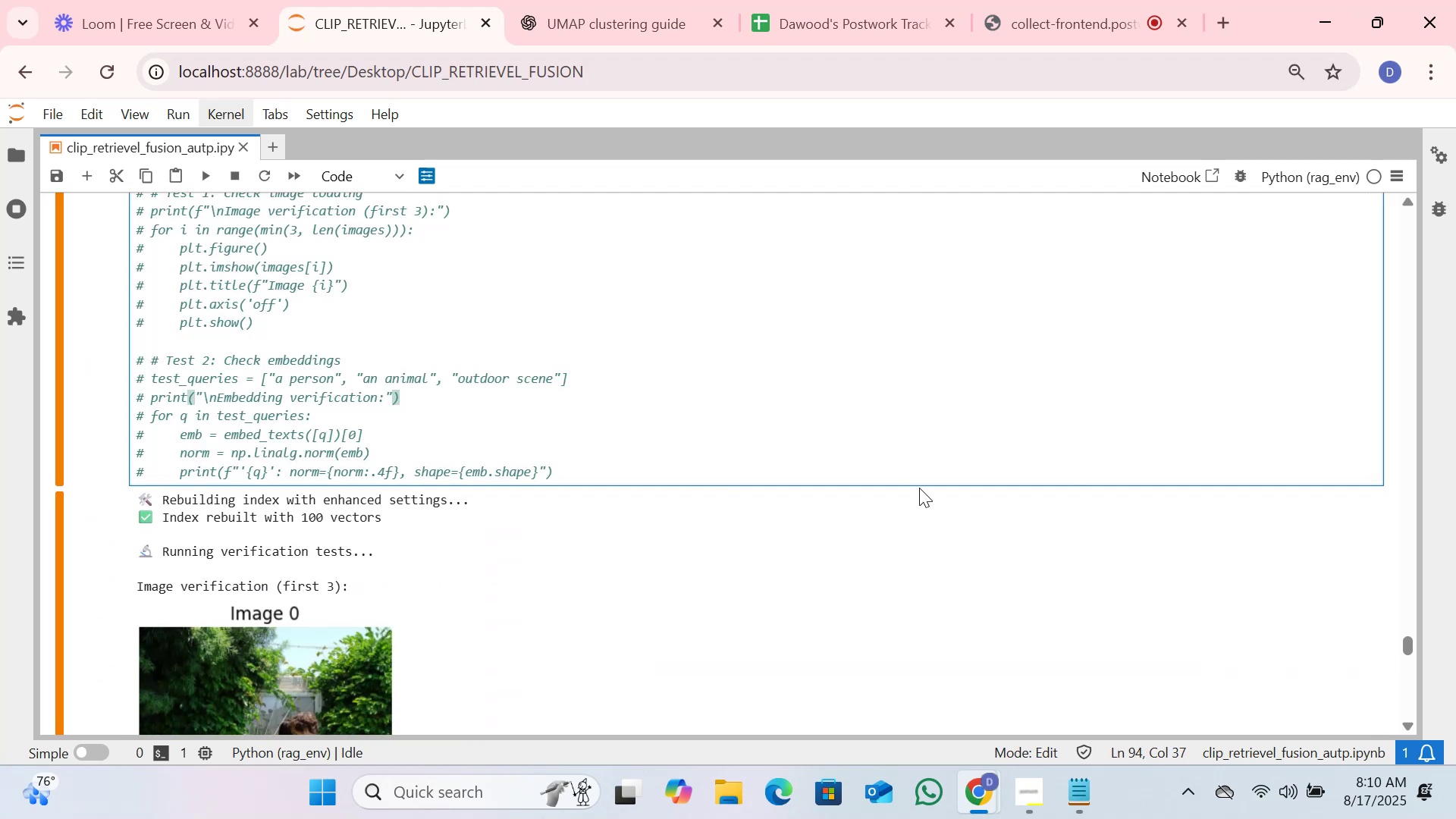 
key(Shift+Enter)
 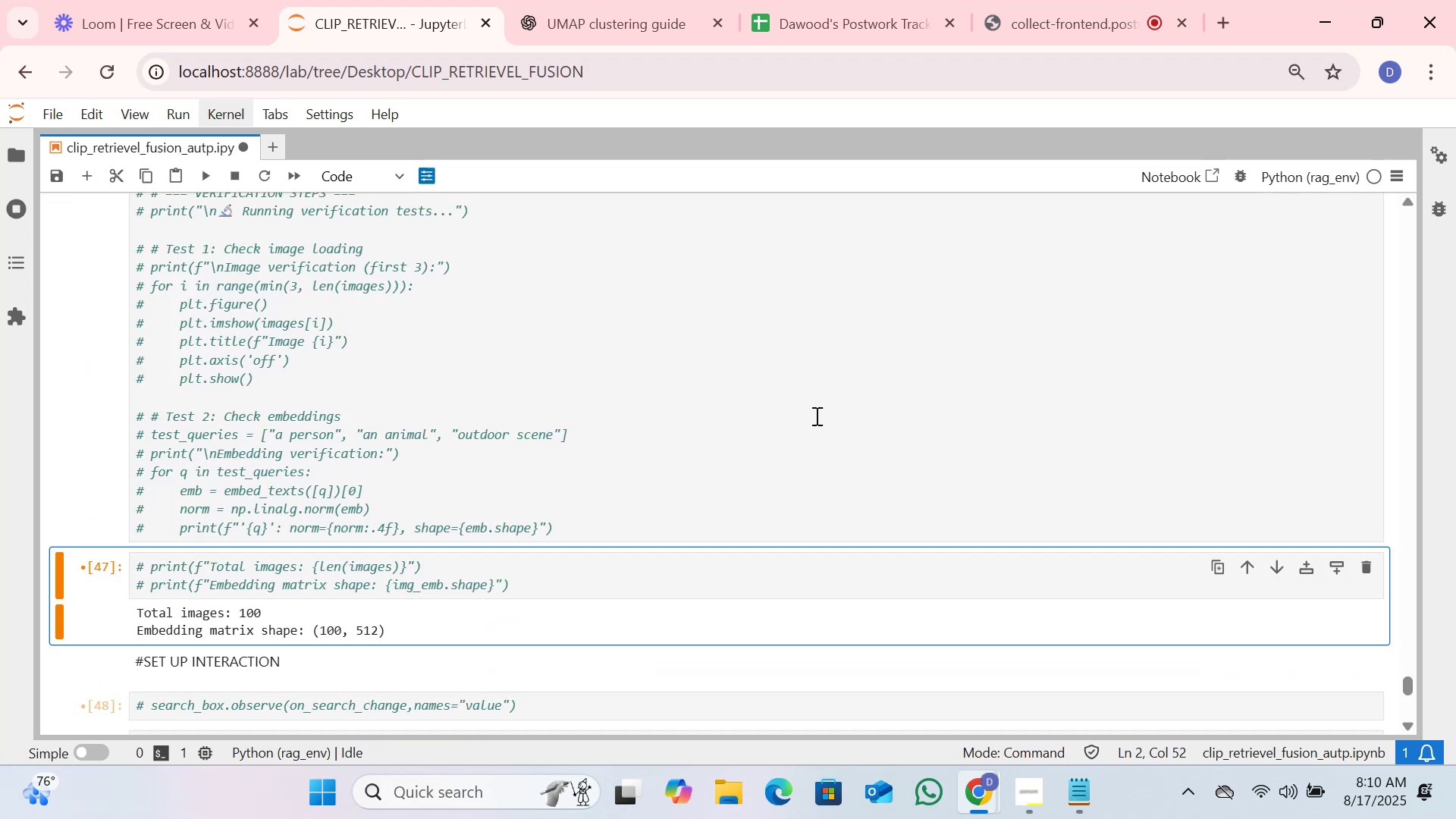 
scroll: coordinate [662, 435], scroll_direction: down, amount: 2.0
 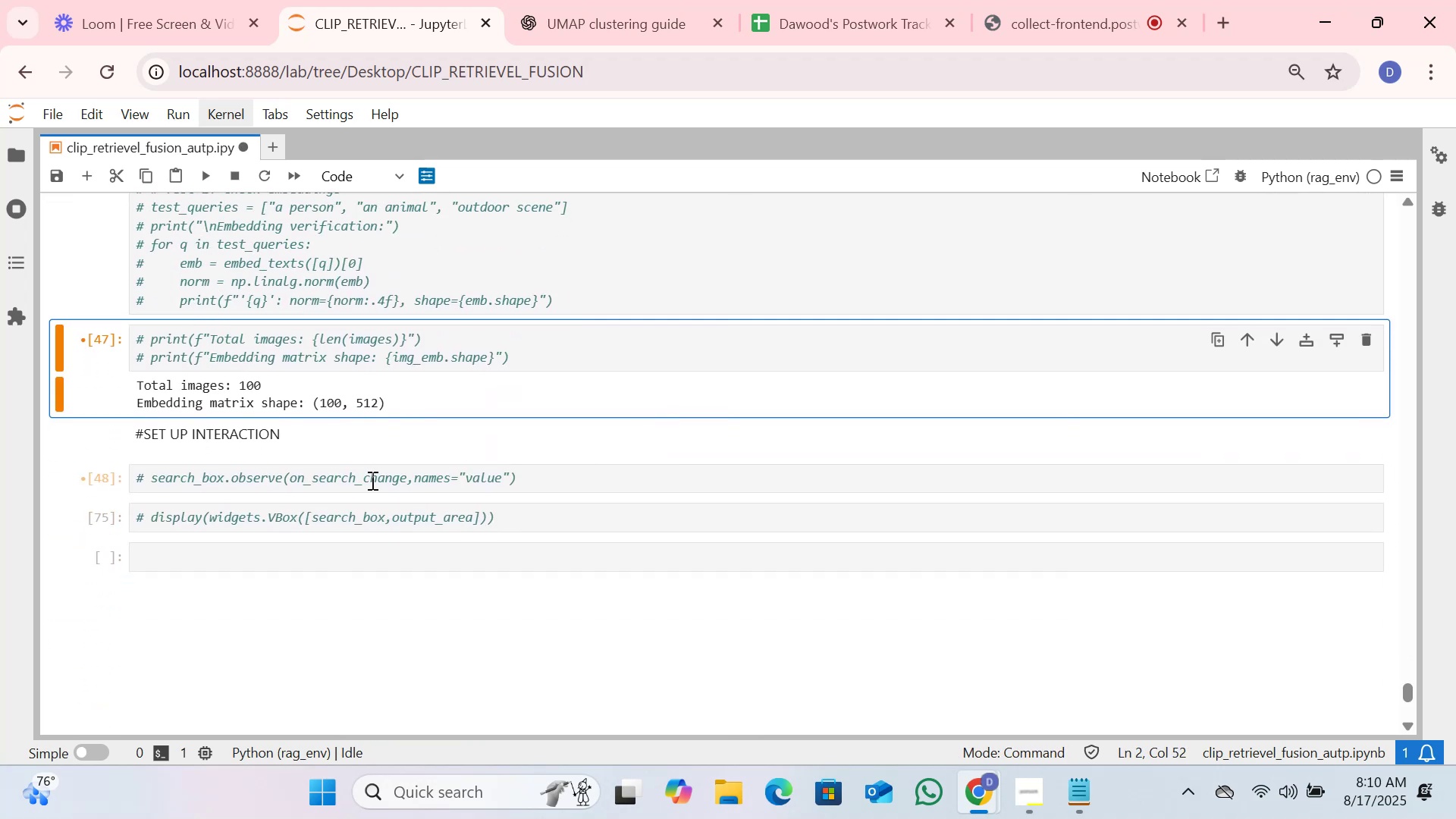 
scroll: coordinate [371, 480], scroll_direction: up, amount: 1.0
 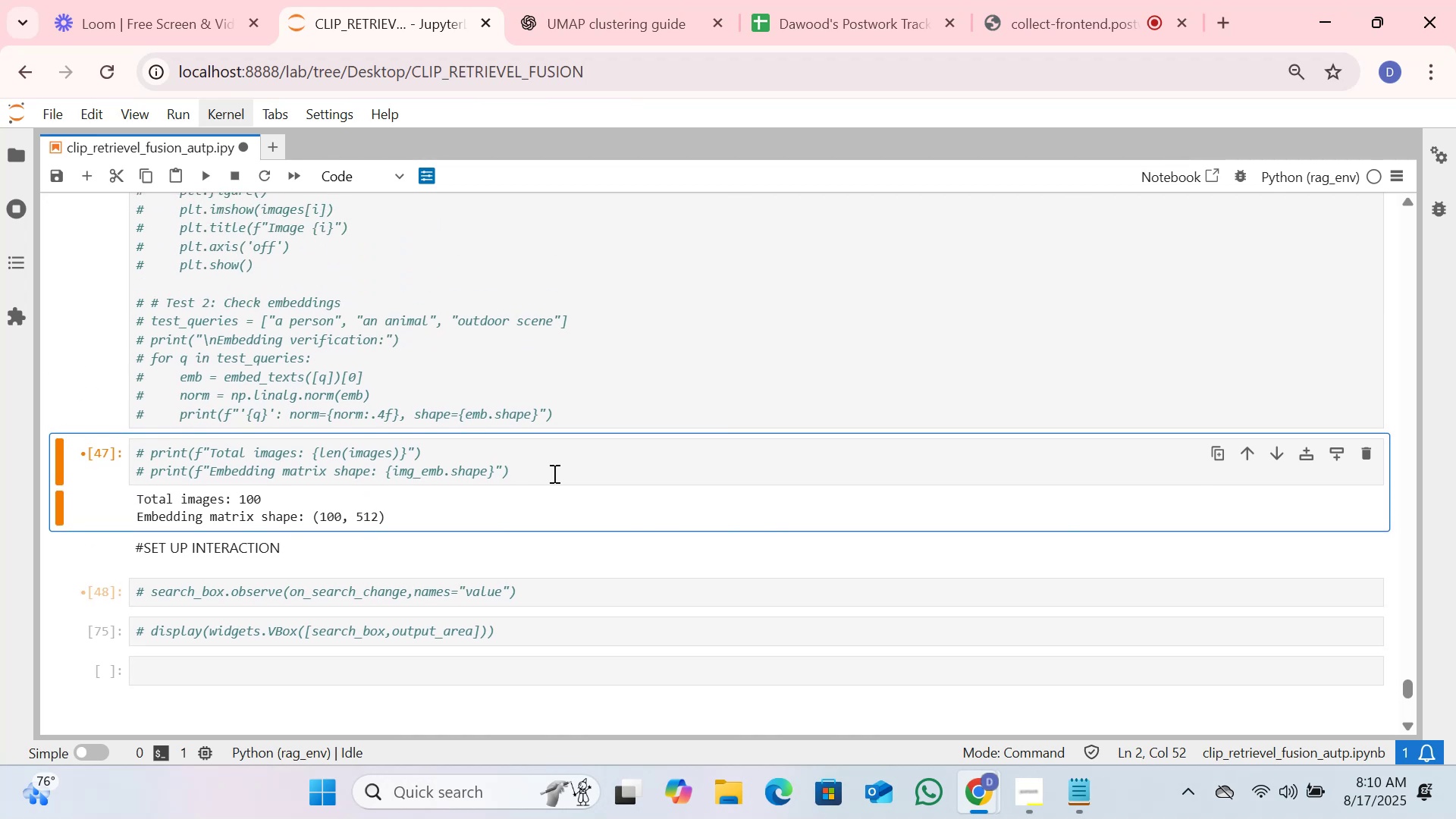 
key(Shift+Enter)
 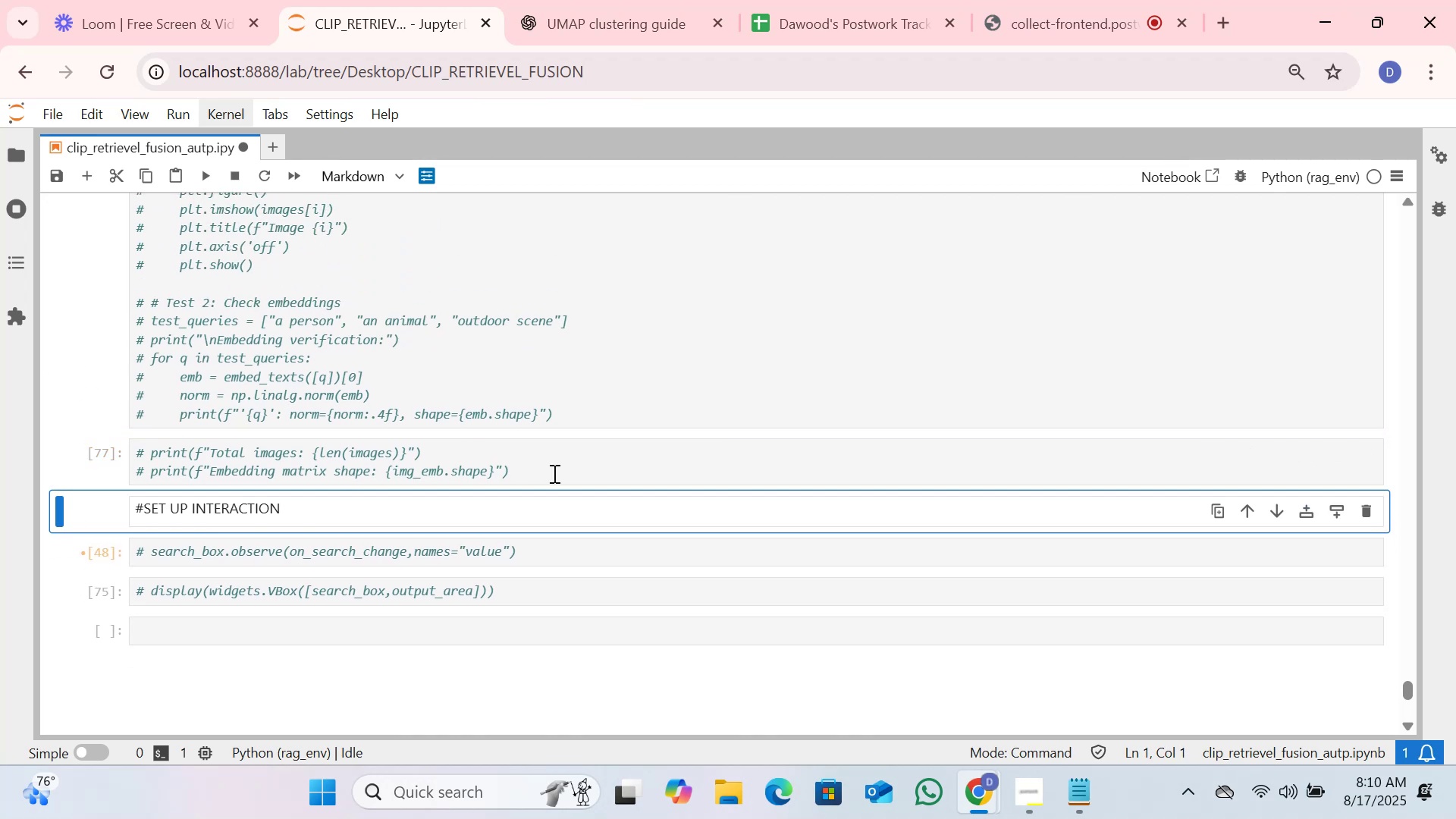 
scroll: coordinate [488, 510], scroll_direction: up, amount: 18.0
 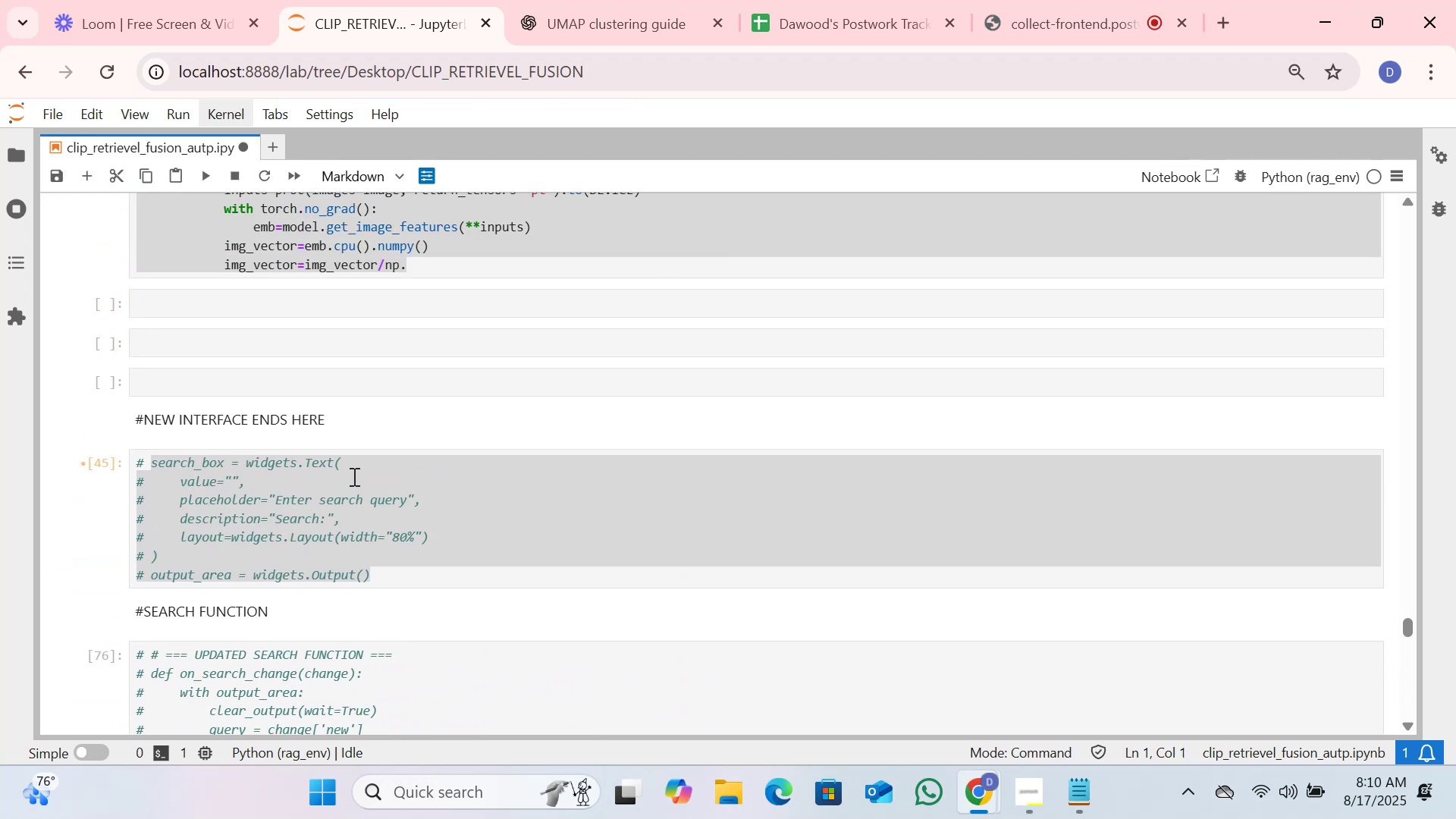 
scroll: coordinate [362, 486], scroll_direction: down, amount: 1.0
 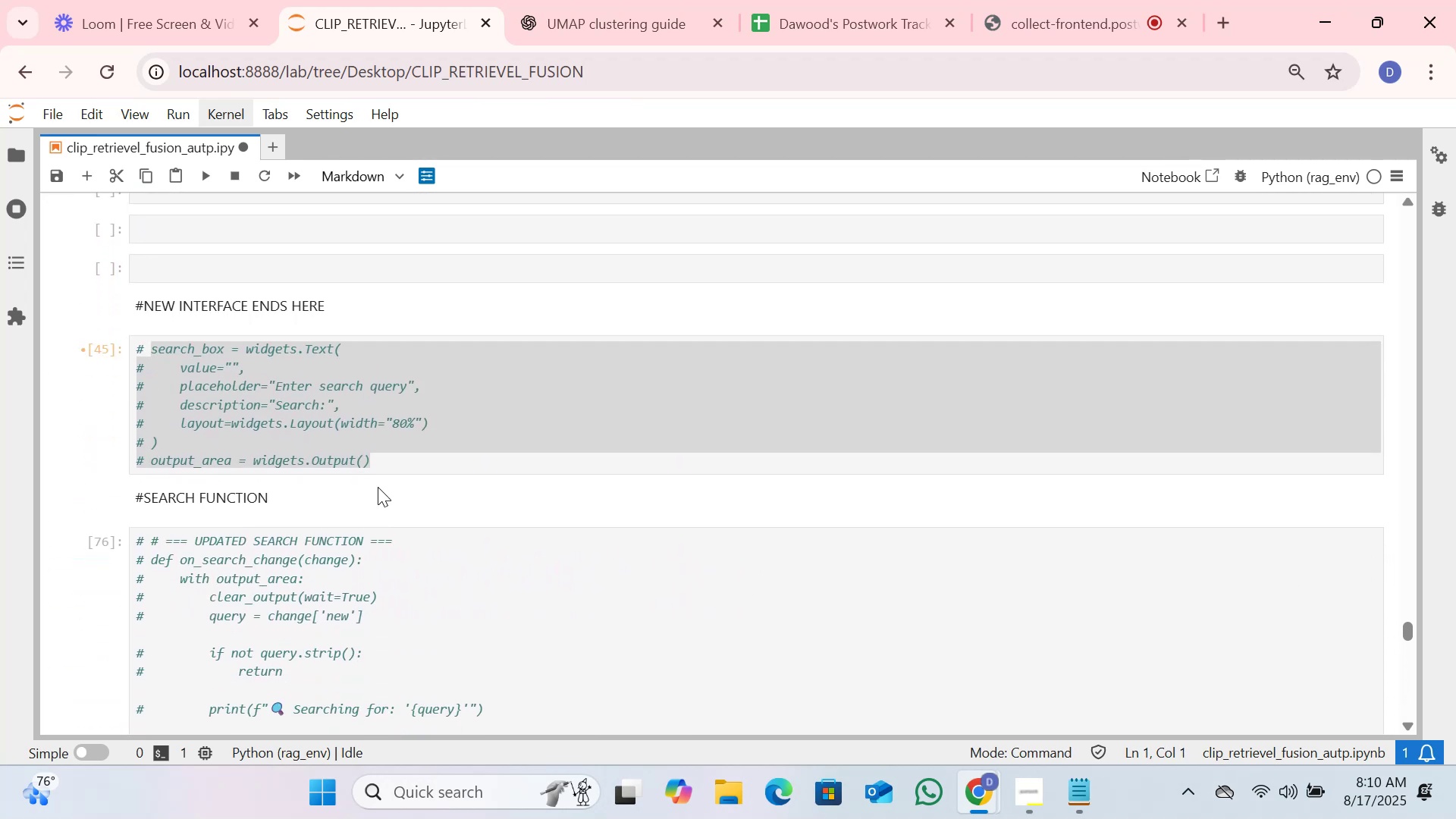 
scroll: coordinate [400, 498], scroll_direction: up, amount: 3.0
 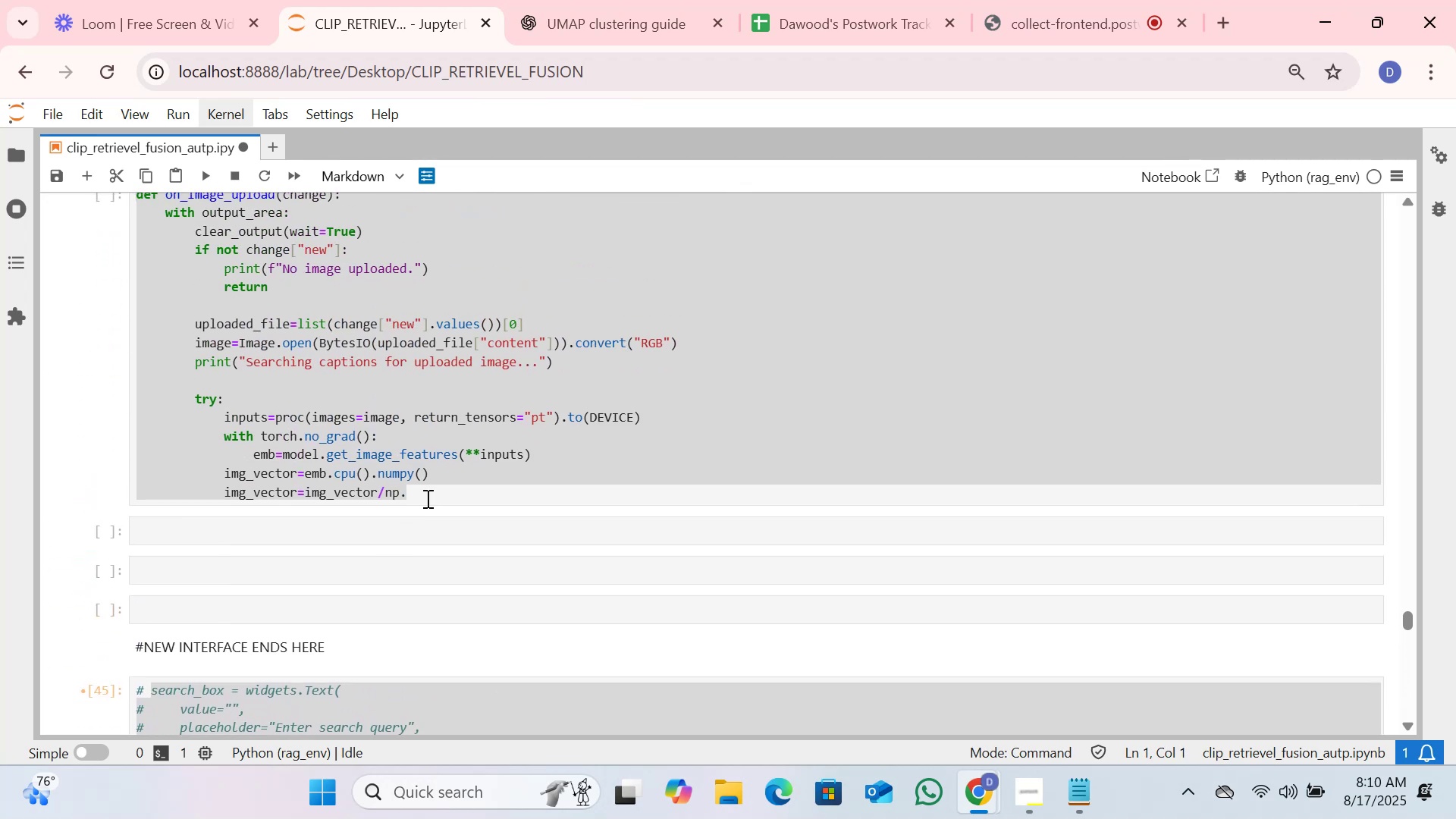 
left_click([441, 496])
 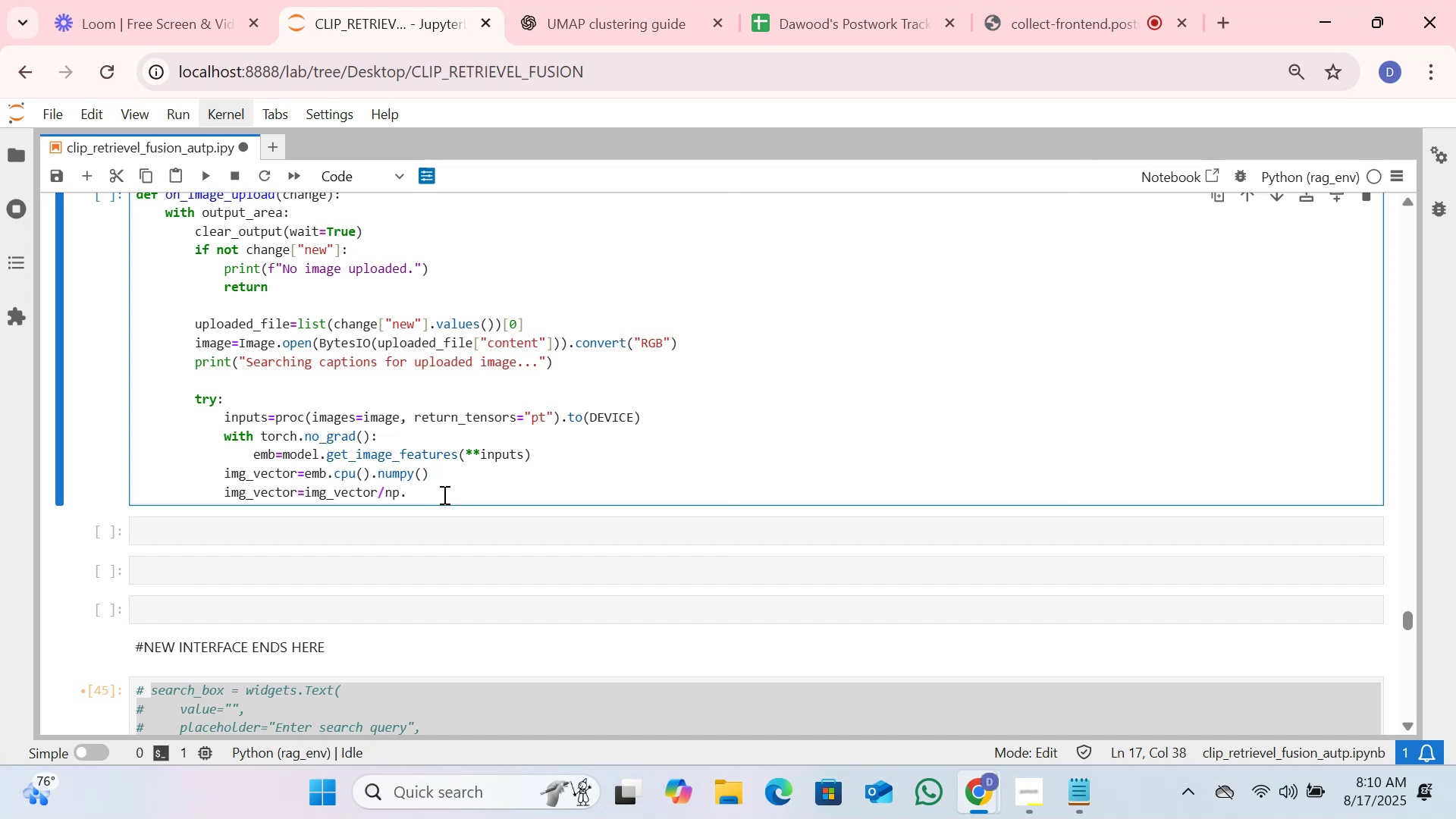 
wait(7.85)
 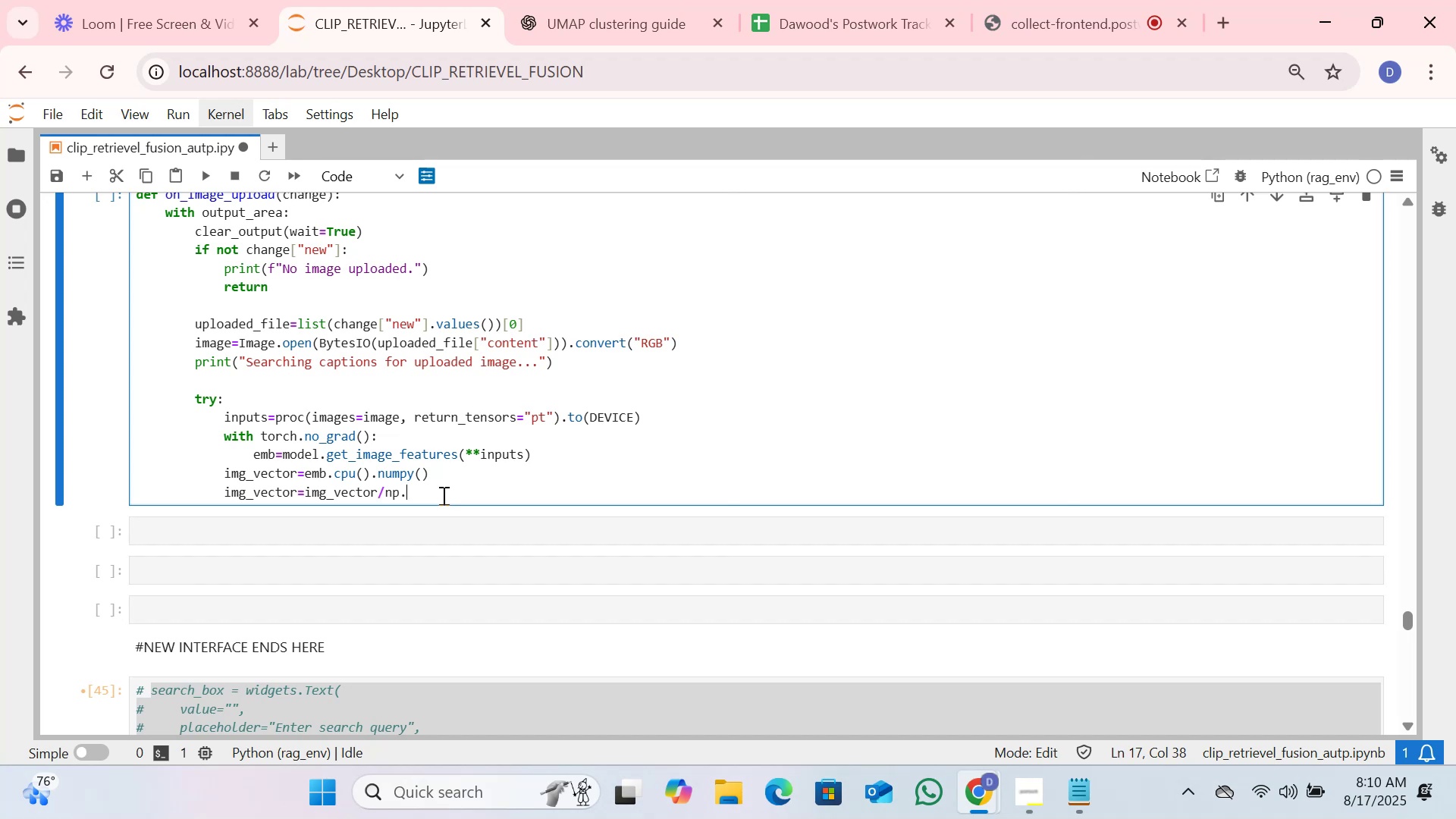 
left_click([1050, 0])
 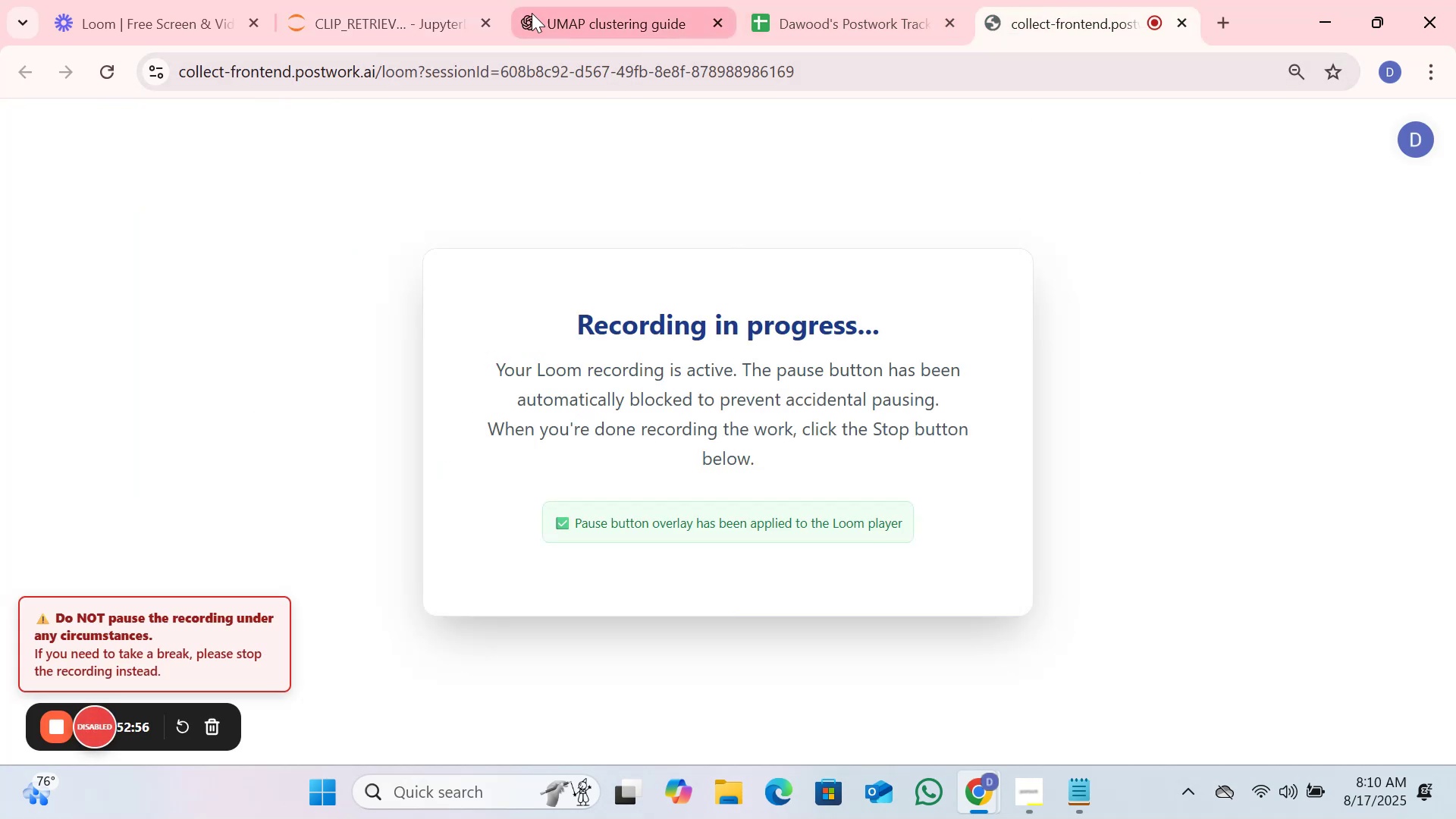 
left_click([410, 0])
 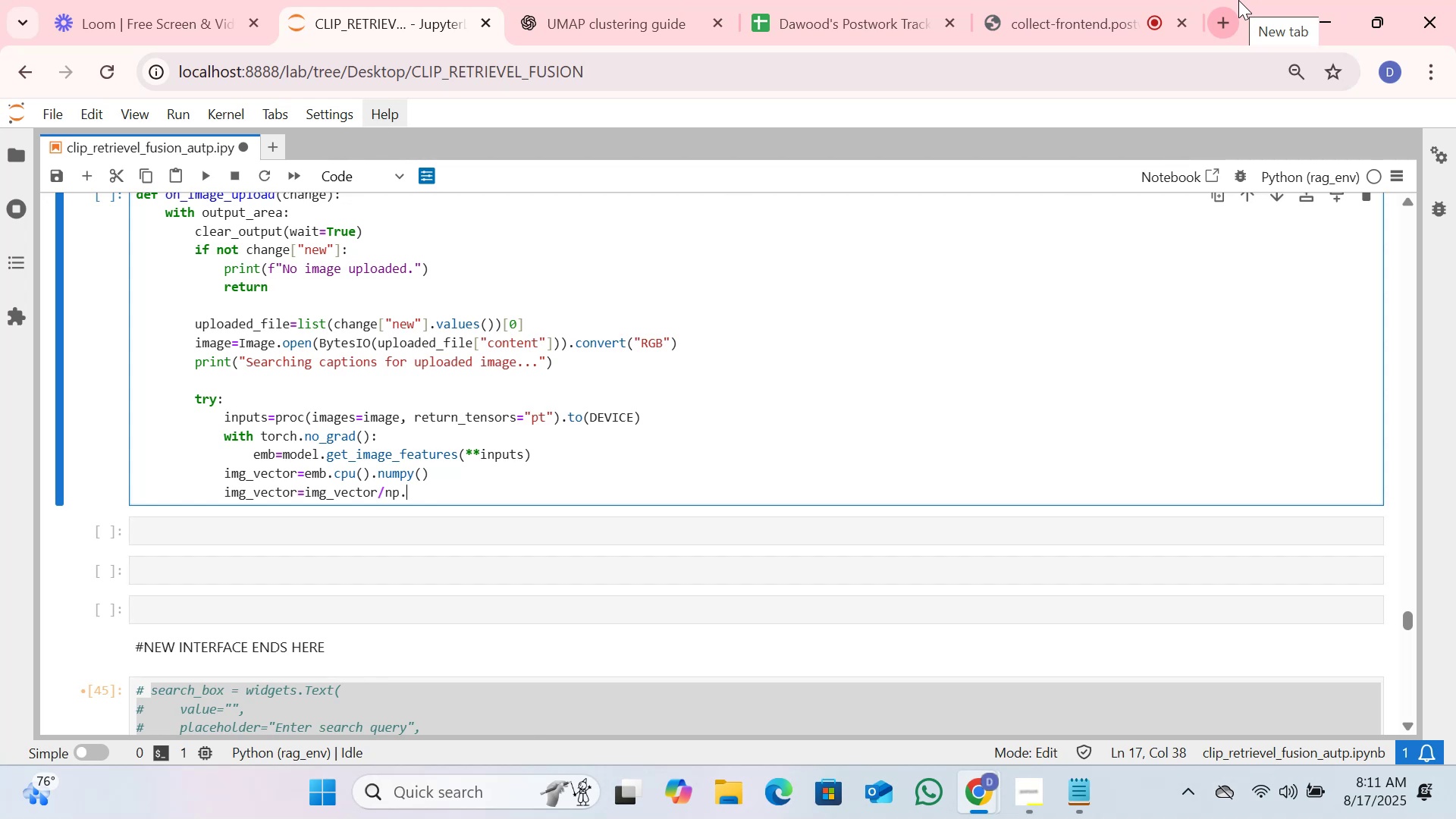 
wait(38.0)
 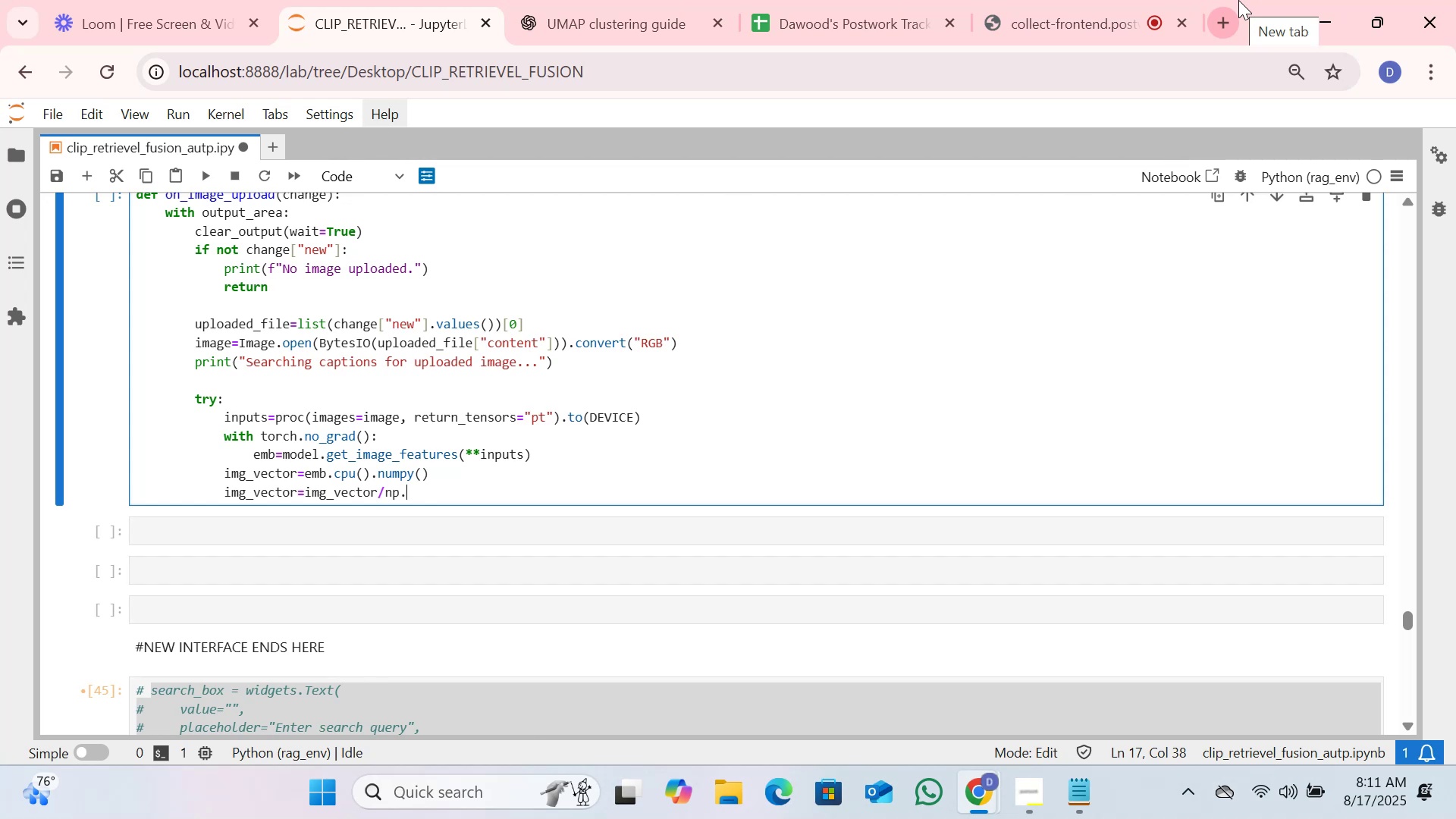 
left_click([506, 475])
 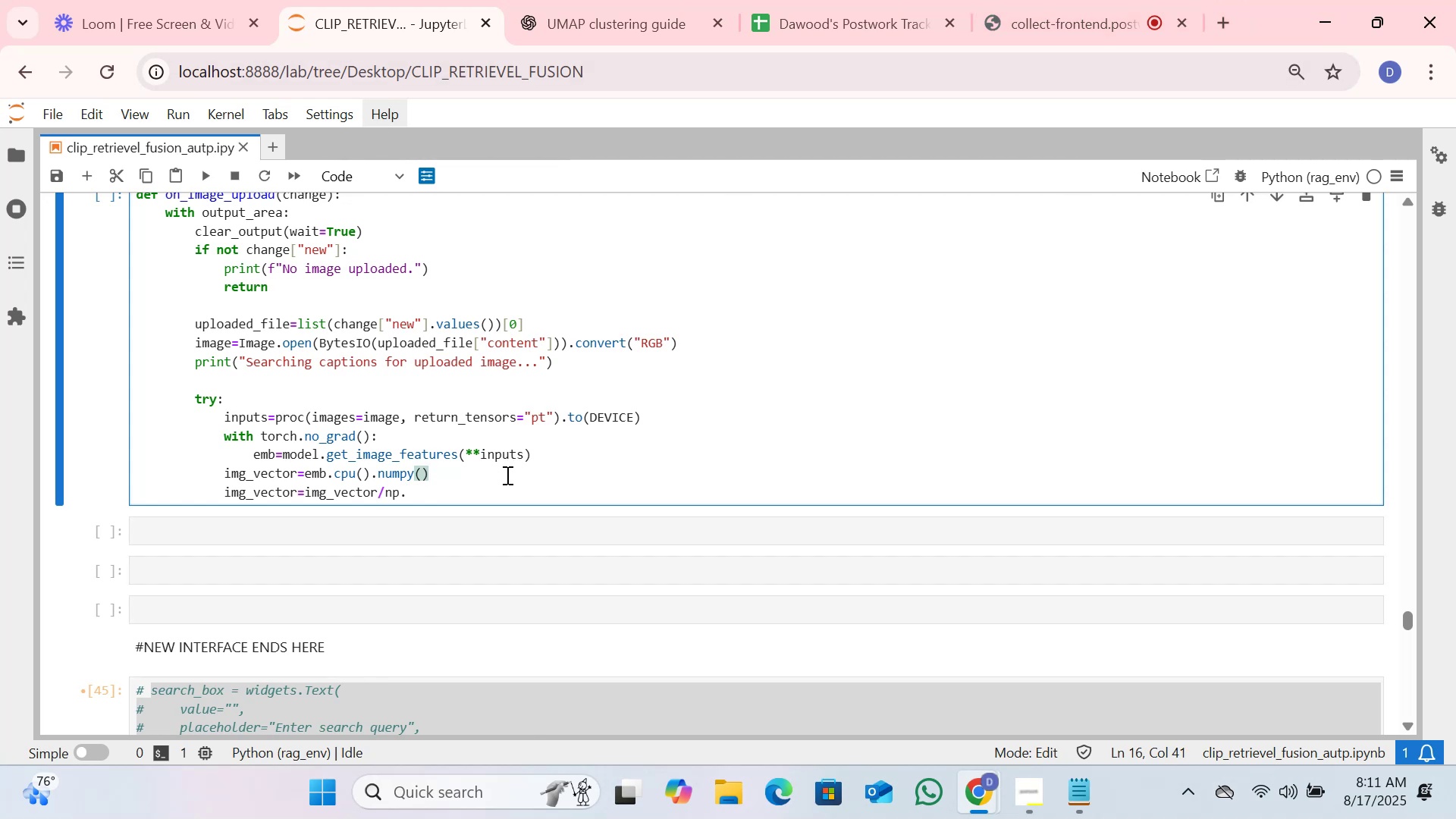 
key(ArrowDown)
 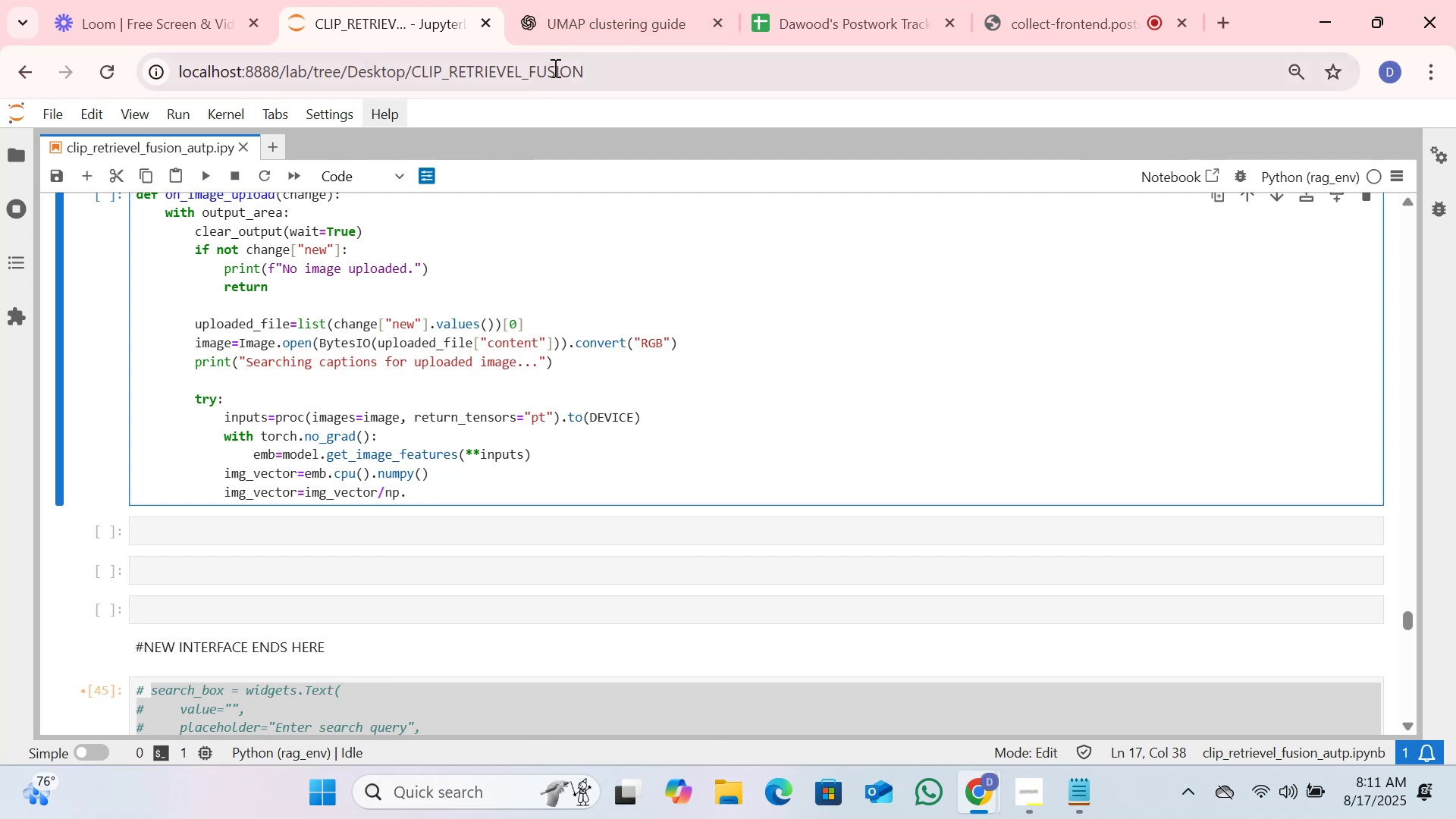 
wait(6.45)
 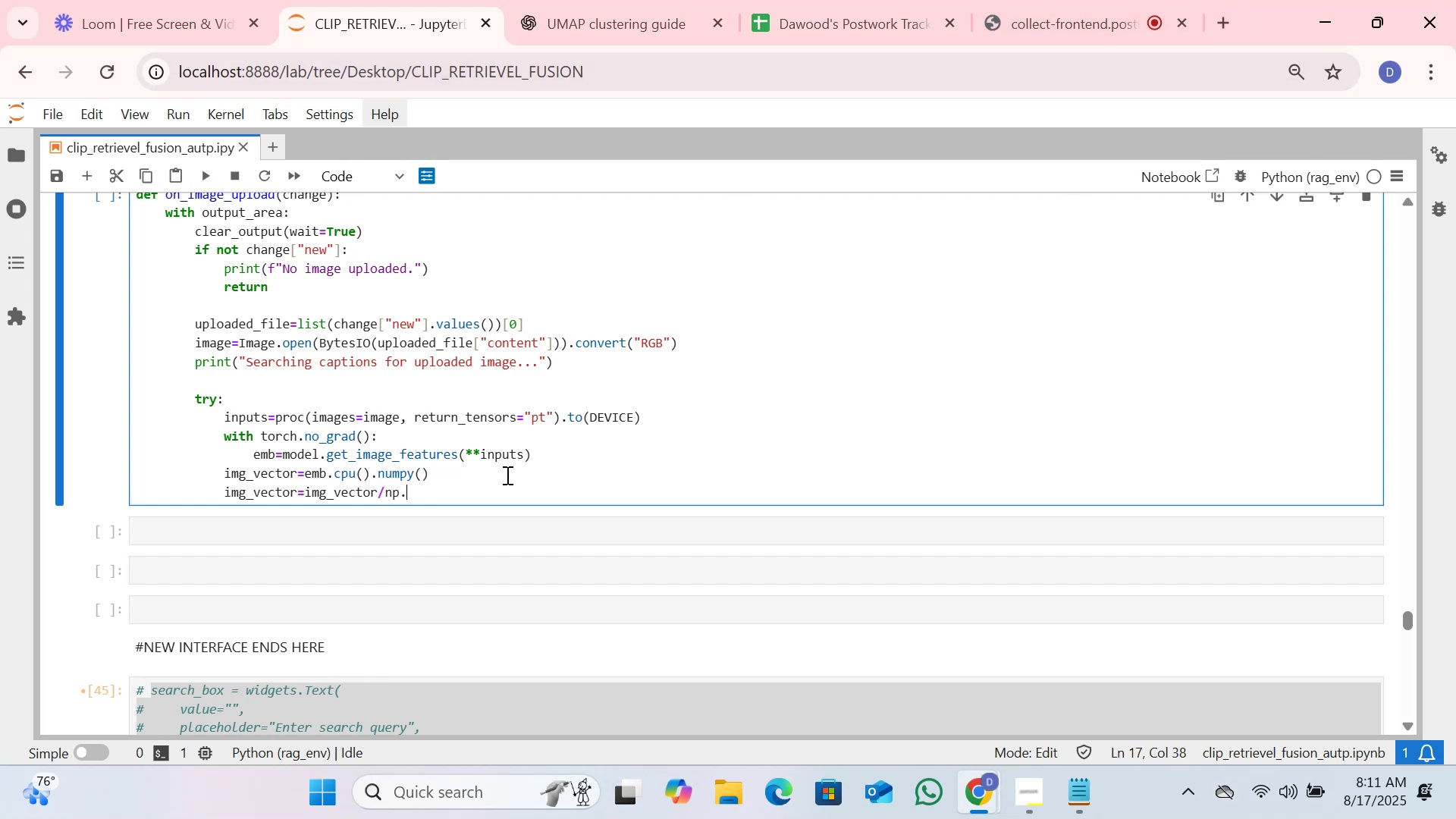 
left_click([591, 24])
 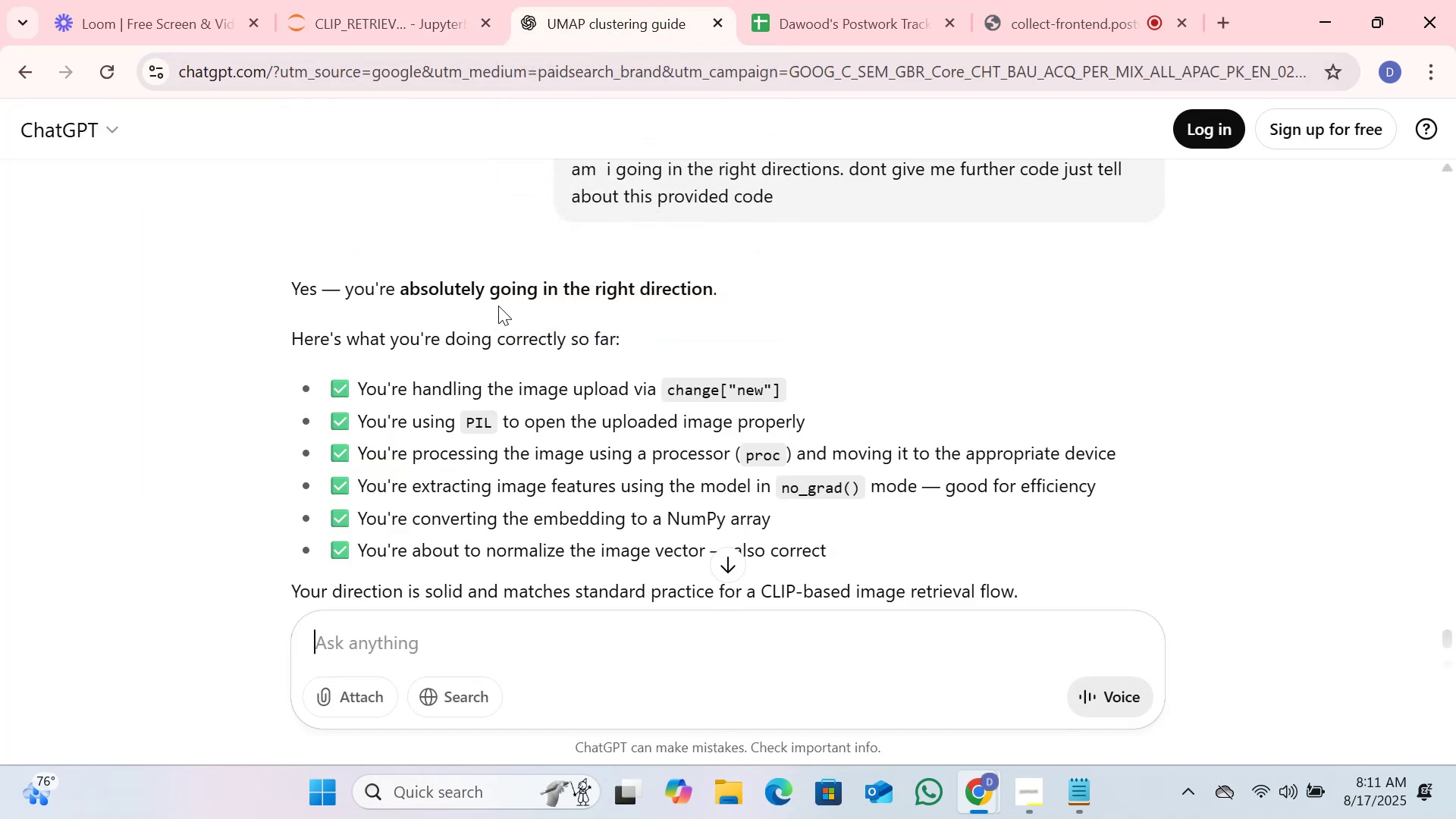 
scroll: coordinate [437, 597], scroll_direction: down, amount: 2.0
 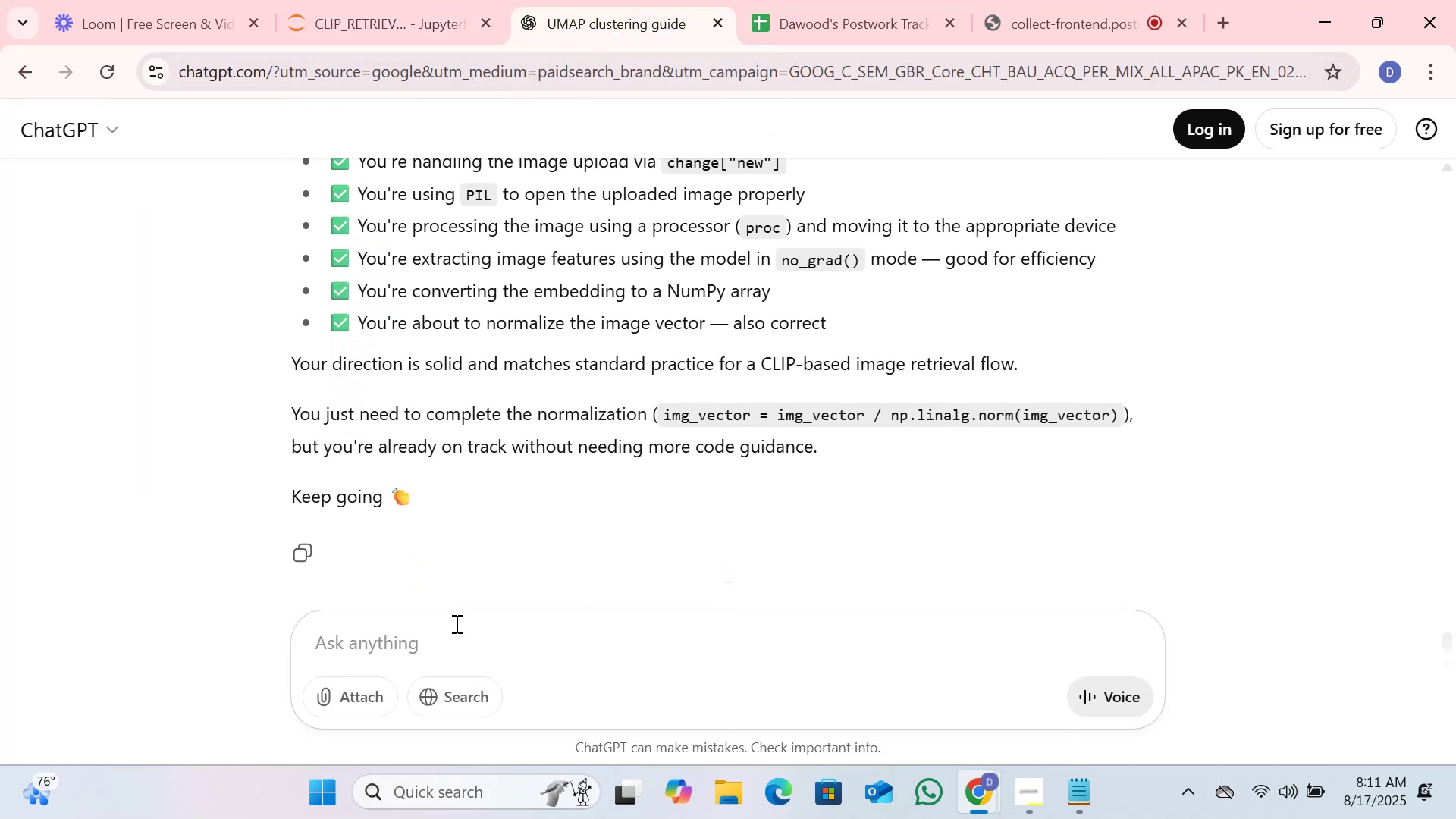 
left_click([455, 624])
 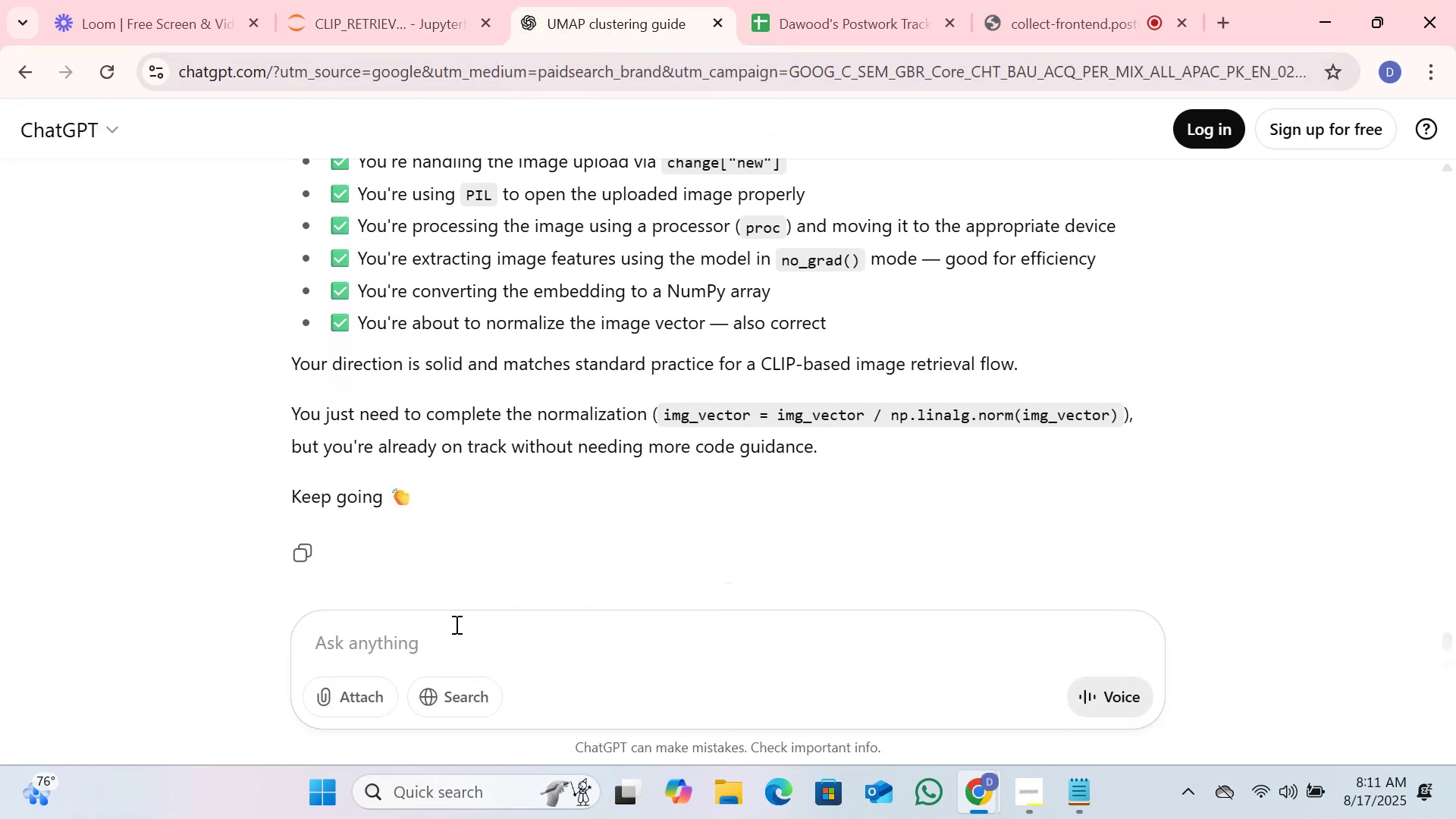 
wait(6.58)
 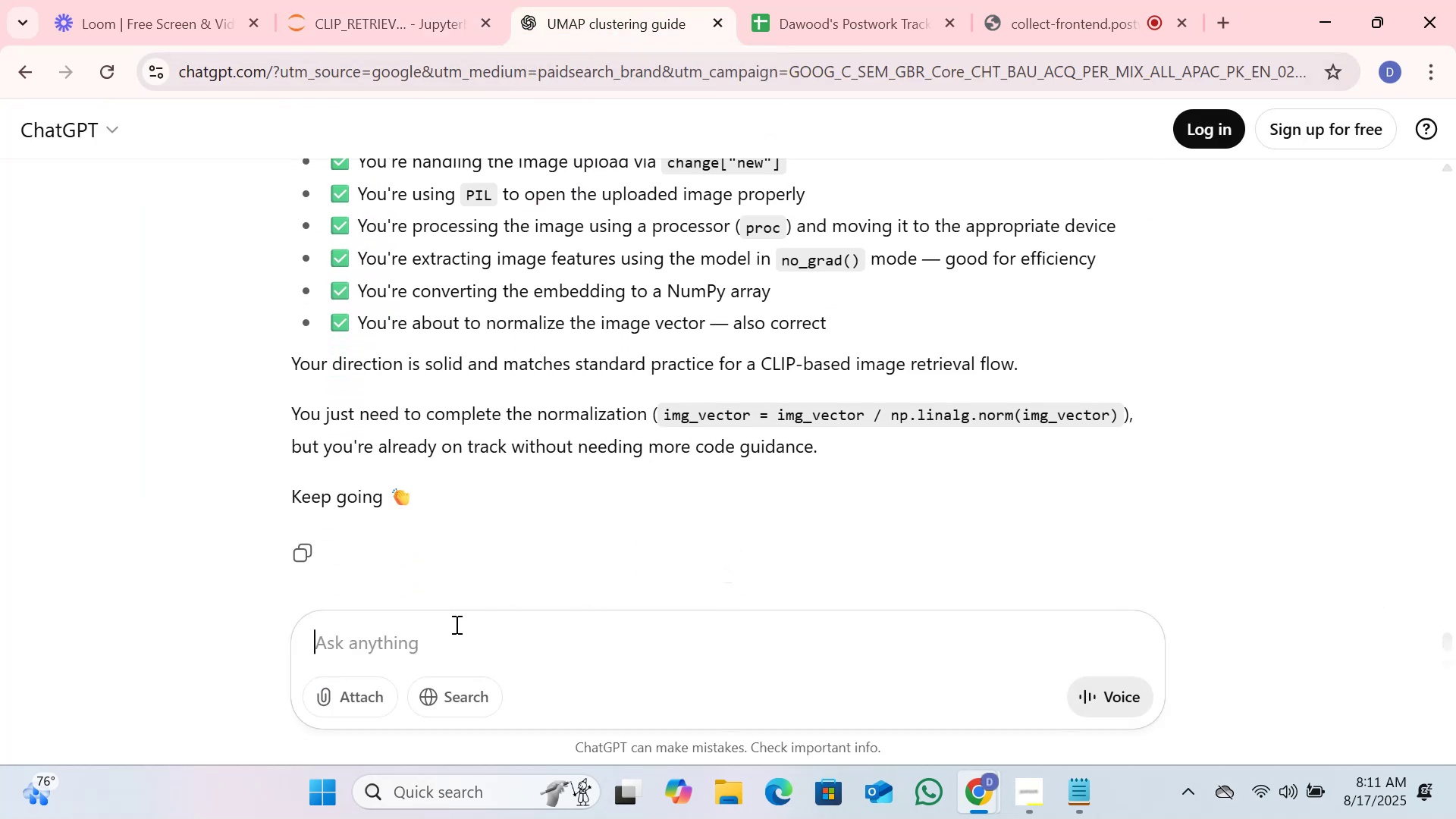 
type(the porj)
key(Backspace)
key(Backspace)
key(Backspace)
type(o)
key(Backspace)
type(roject a)
key(Backspace)
type(i am workign )
key(Backspace)
key(Backspace)
key(Backspace)
type(ng on can it be )
key(Backspace)
key(Backspace)
key(Backspace)
key(Backspace)
key(Backspace)
key(Backspace)
type(i implee)
key(Backspace)
type(ment  img to img dear)
key(Backspace)
key(Backspace)
key(Backspace)
key(Backspace)
type(search in this ..if yes how would that work)
 